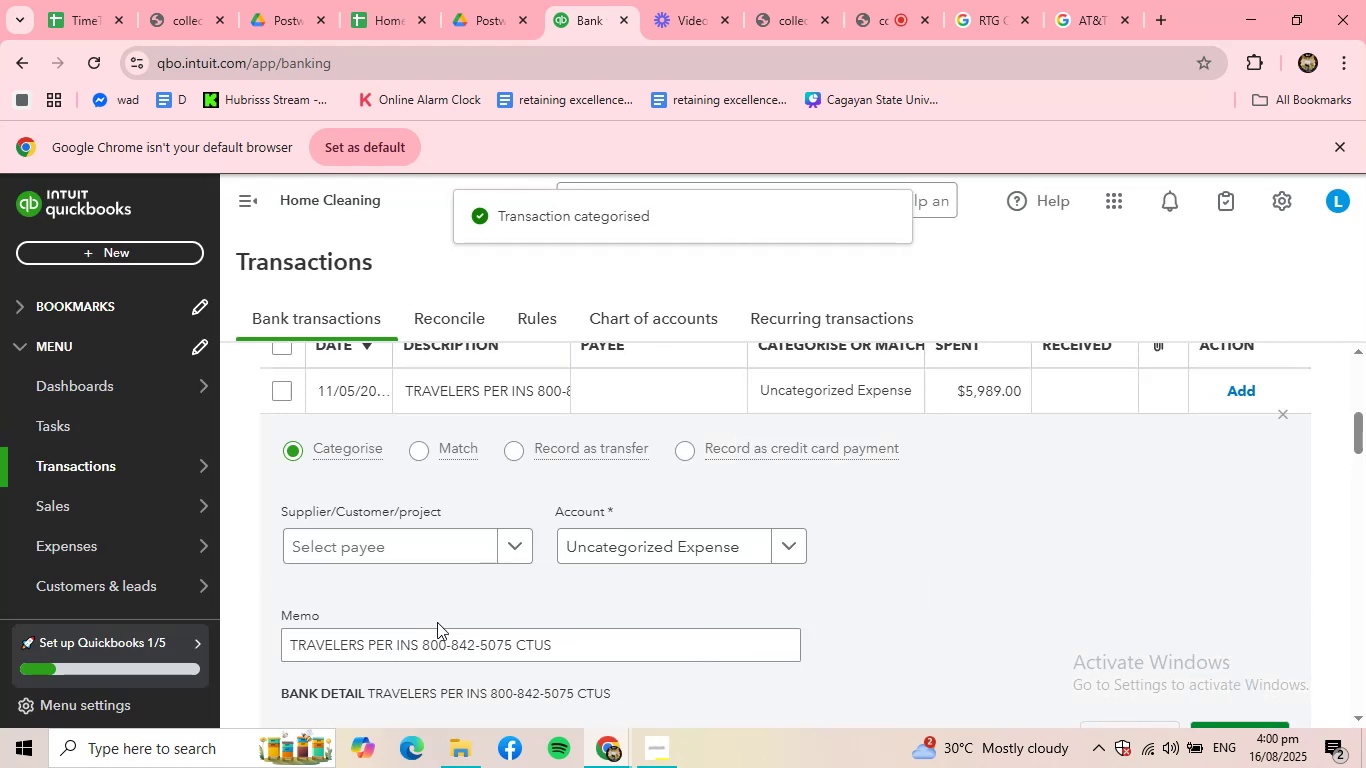 
left_click_drag(start_coordinate=[555, 644], to_coordinate=[242, 611])
 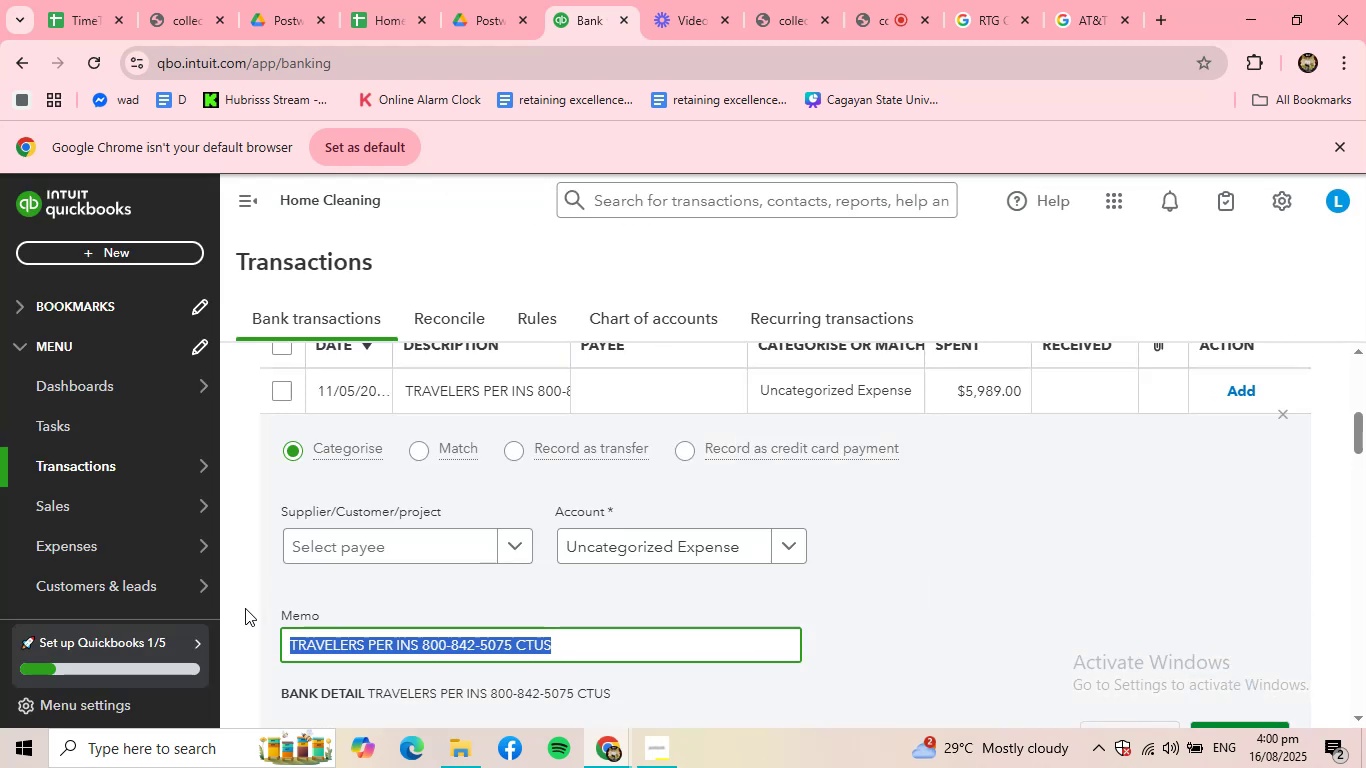 
key(Control+ControlLeft)
 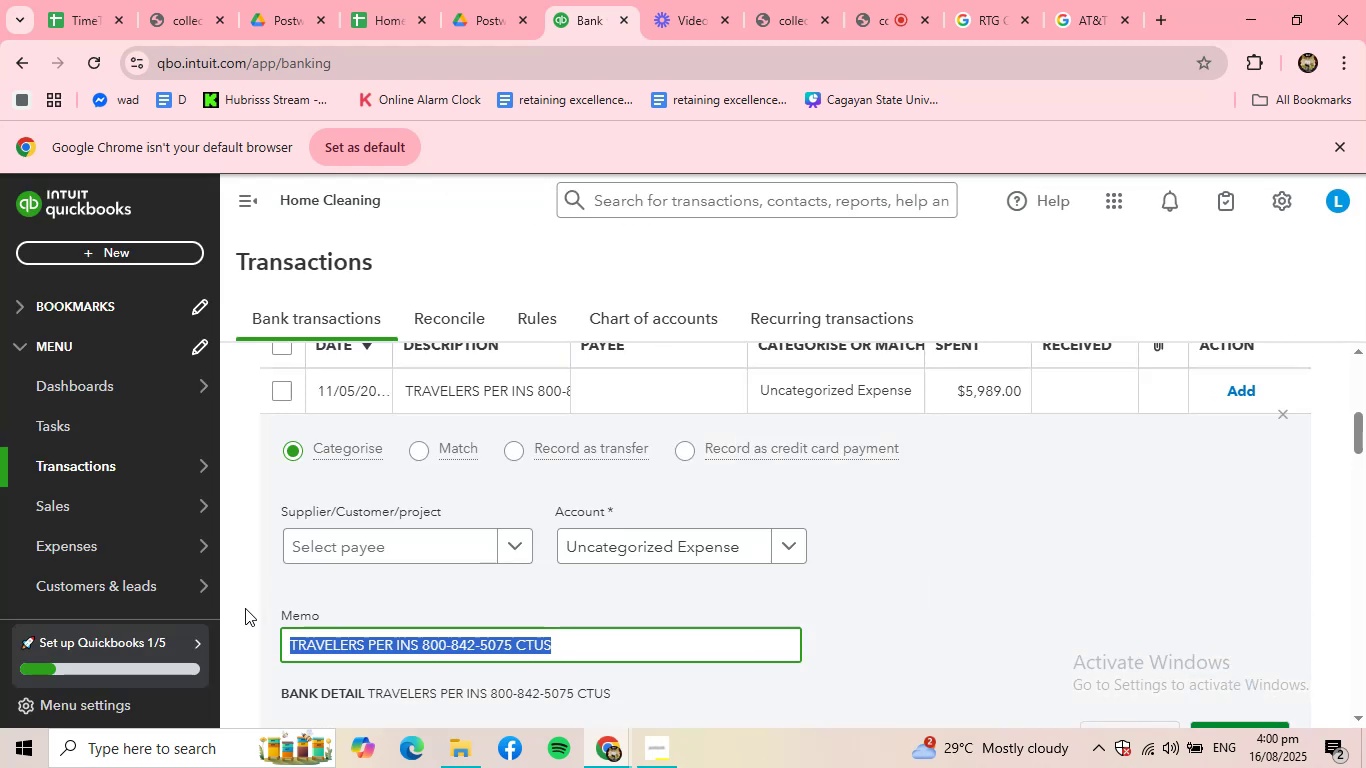 
key(Control+C)
 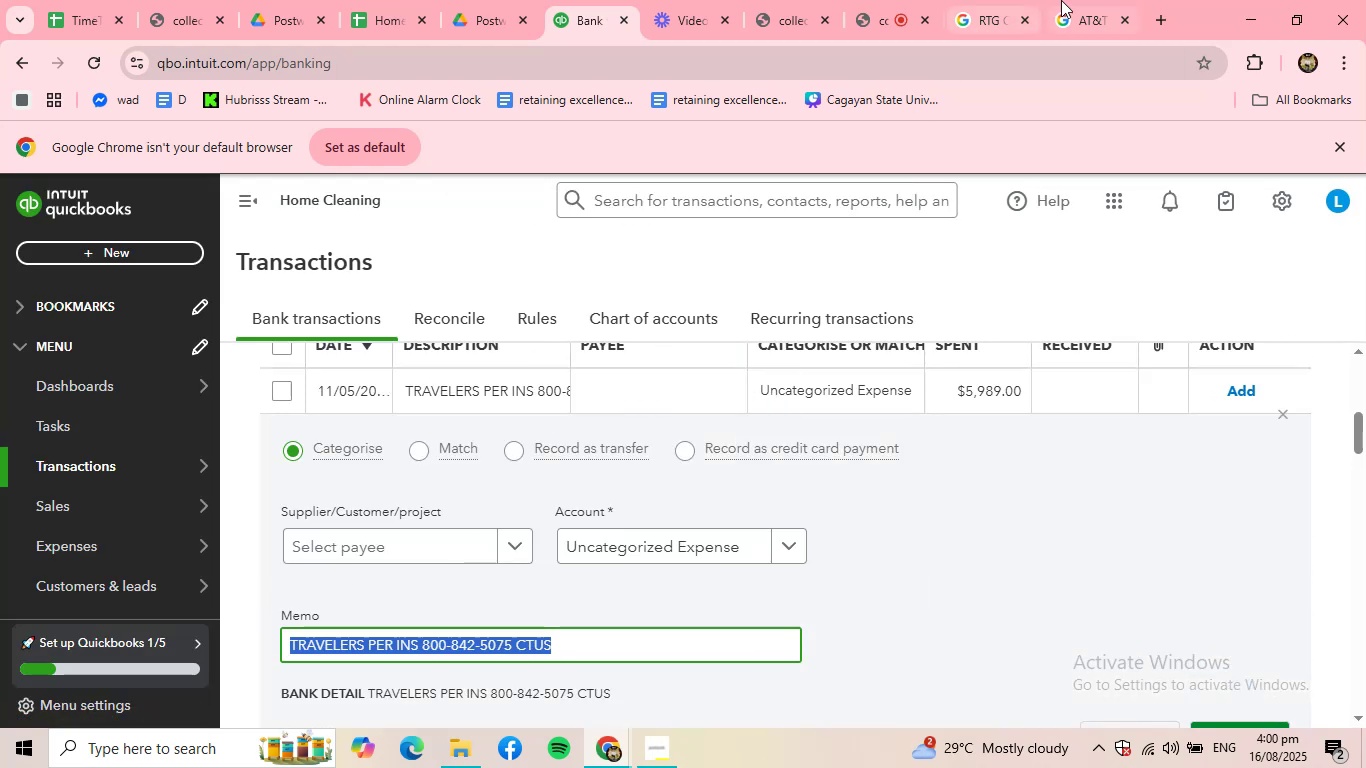 
left_click([1075, 0])
 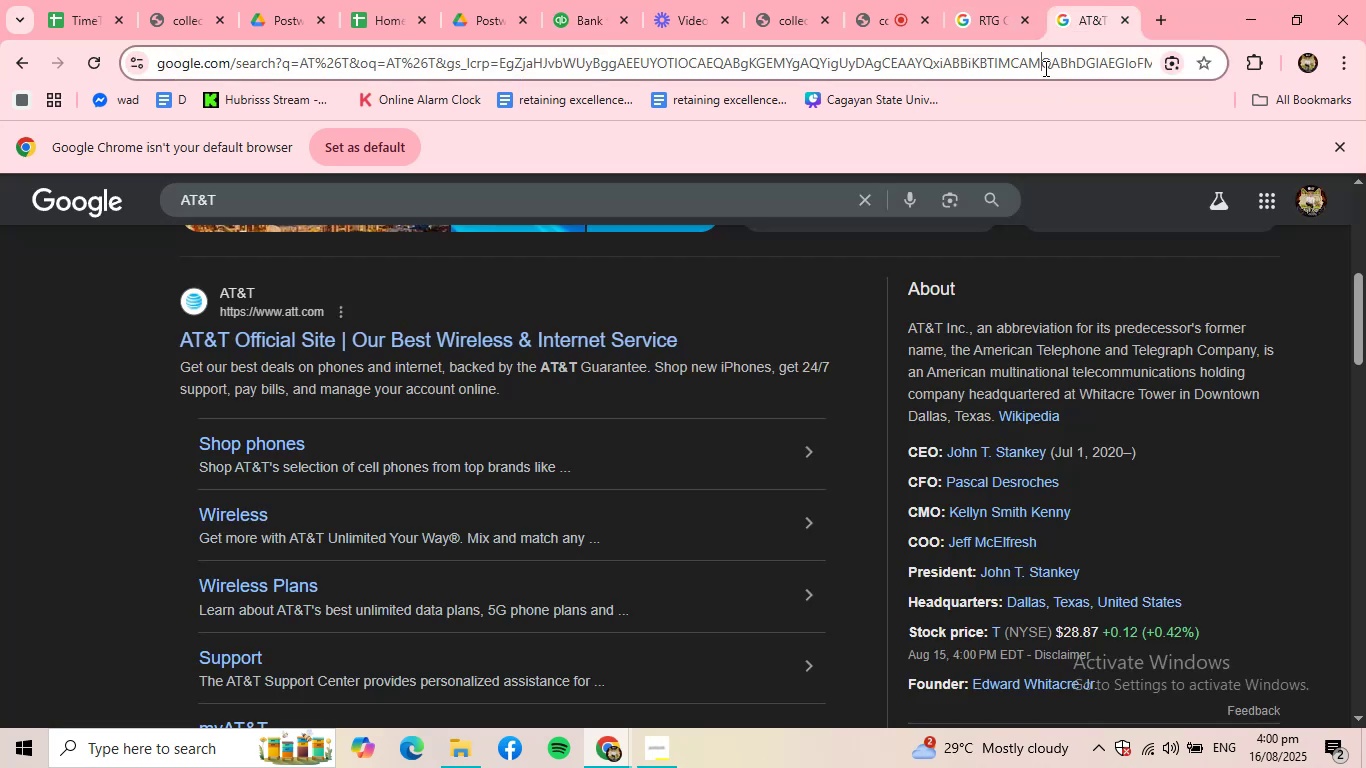 
double_click([1044, 68])
 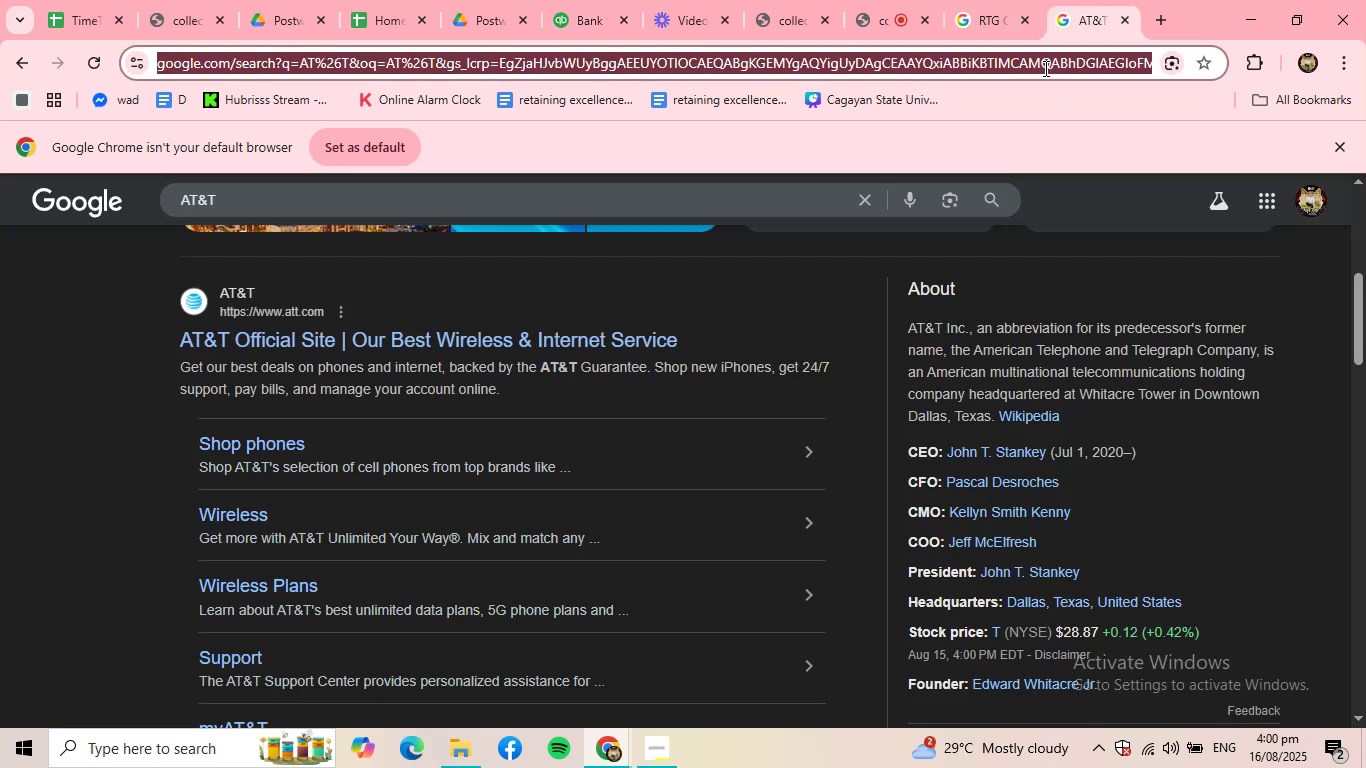 
key(Control+ControlLeft)
 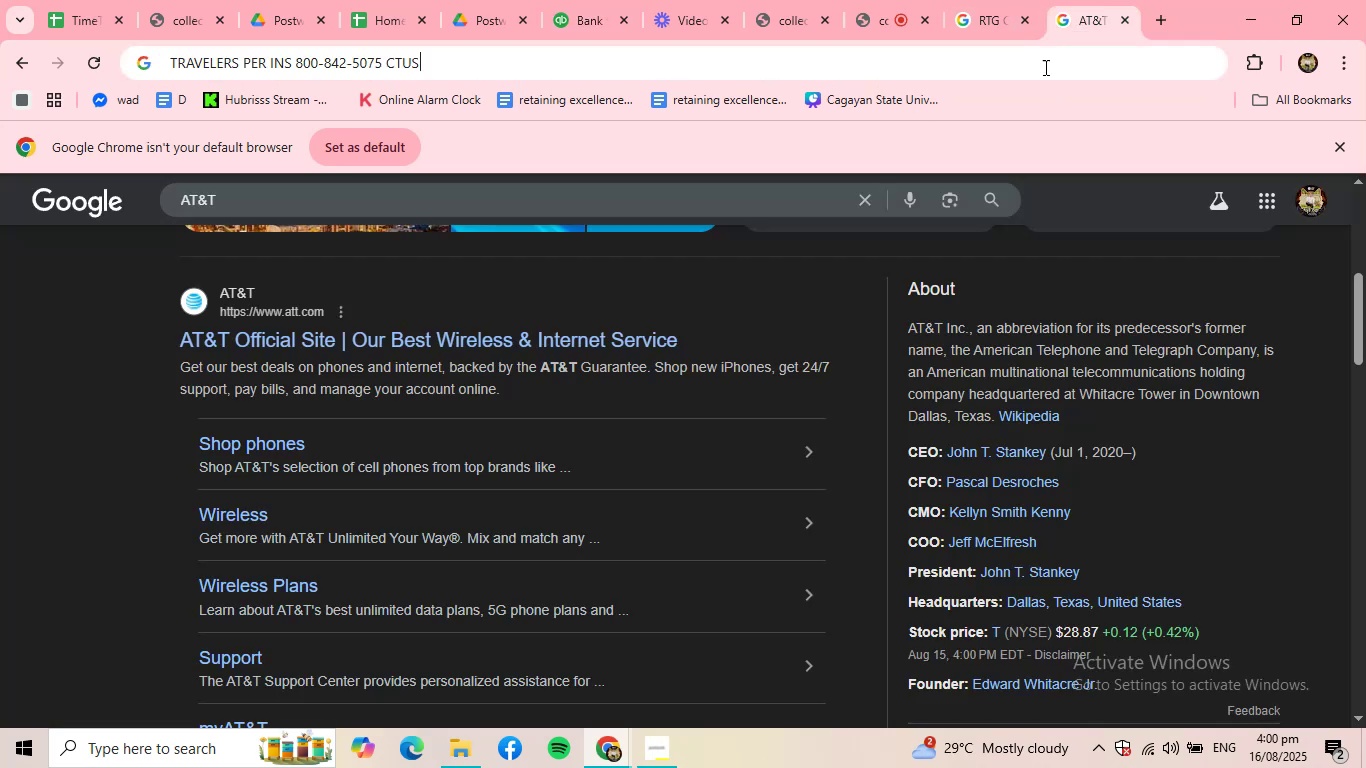 
key(Control+V)
 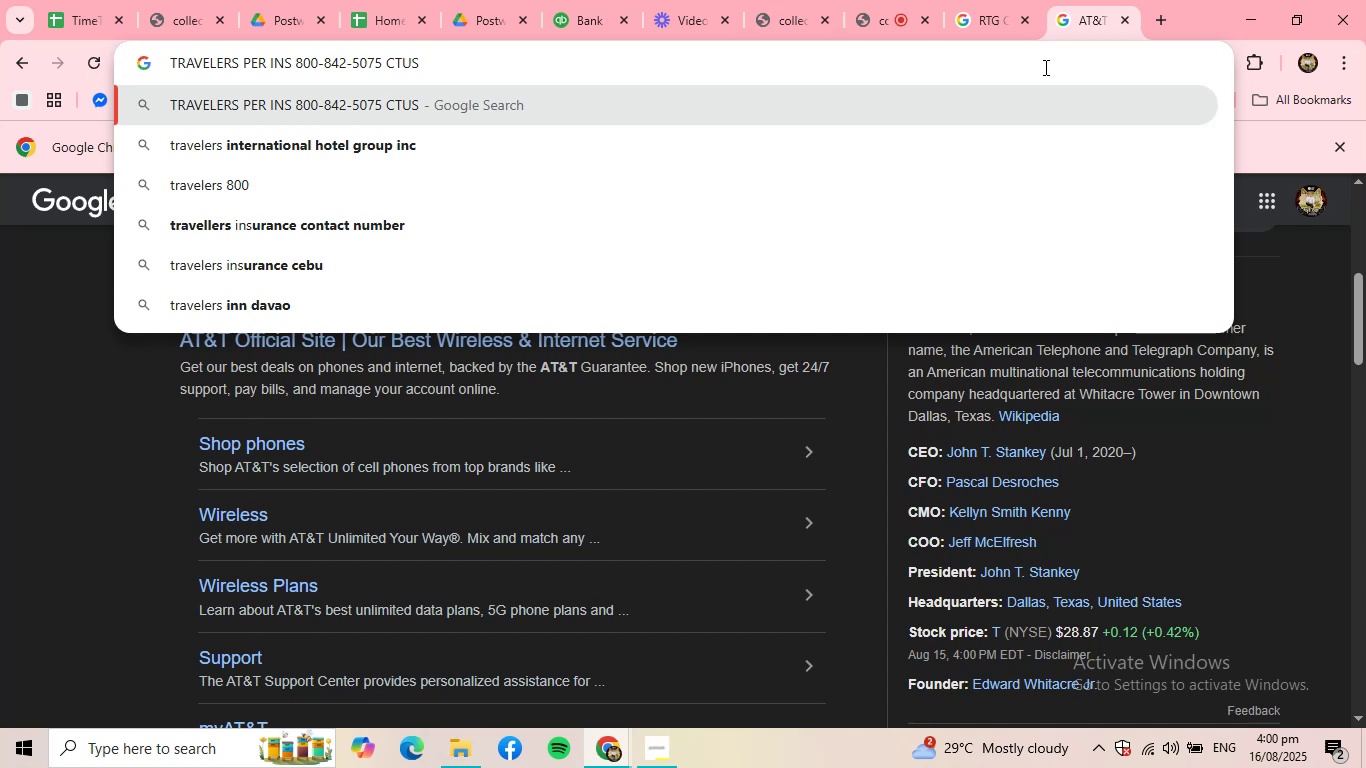 
key(NumpadEnter)
 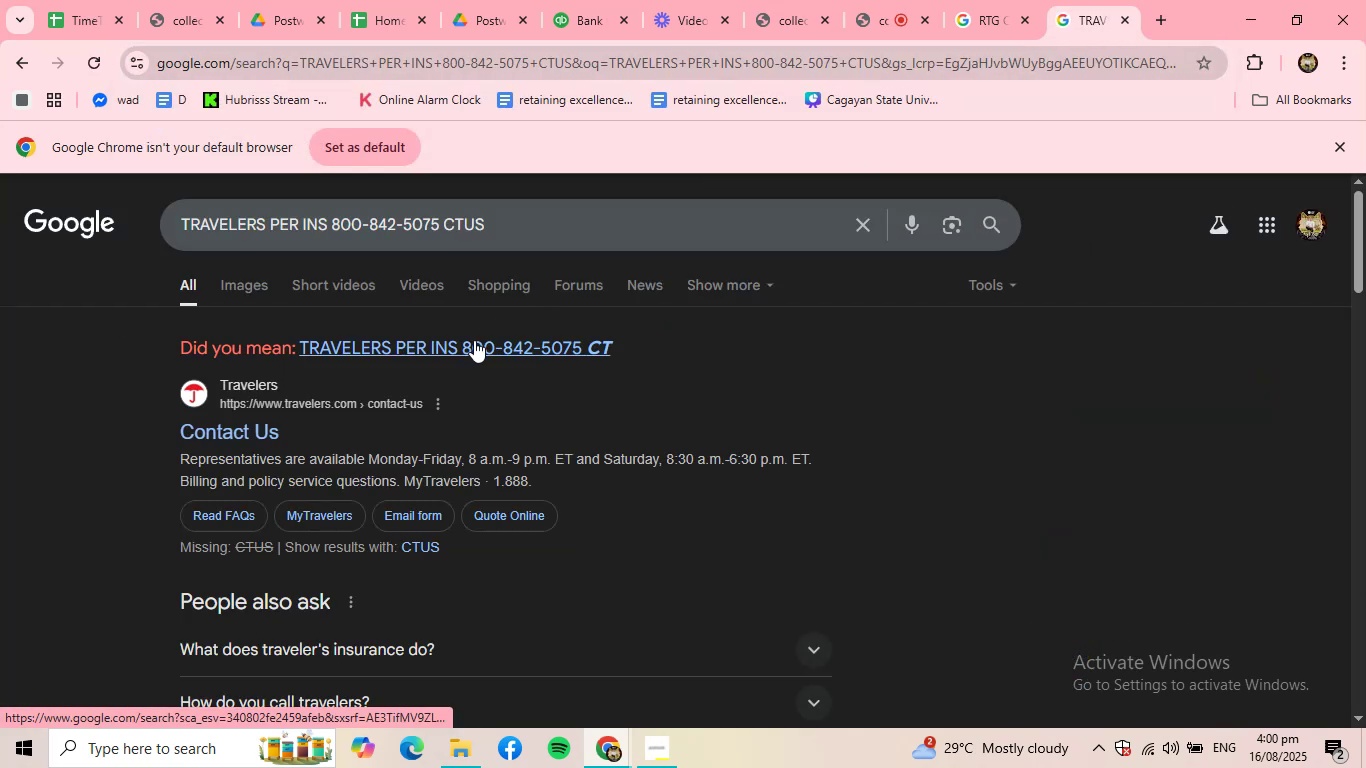 
scroll: coordinate [474, 340], scroll_direction: down, amount: 2.0
 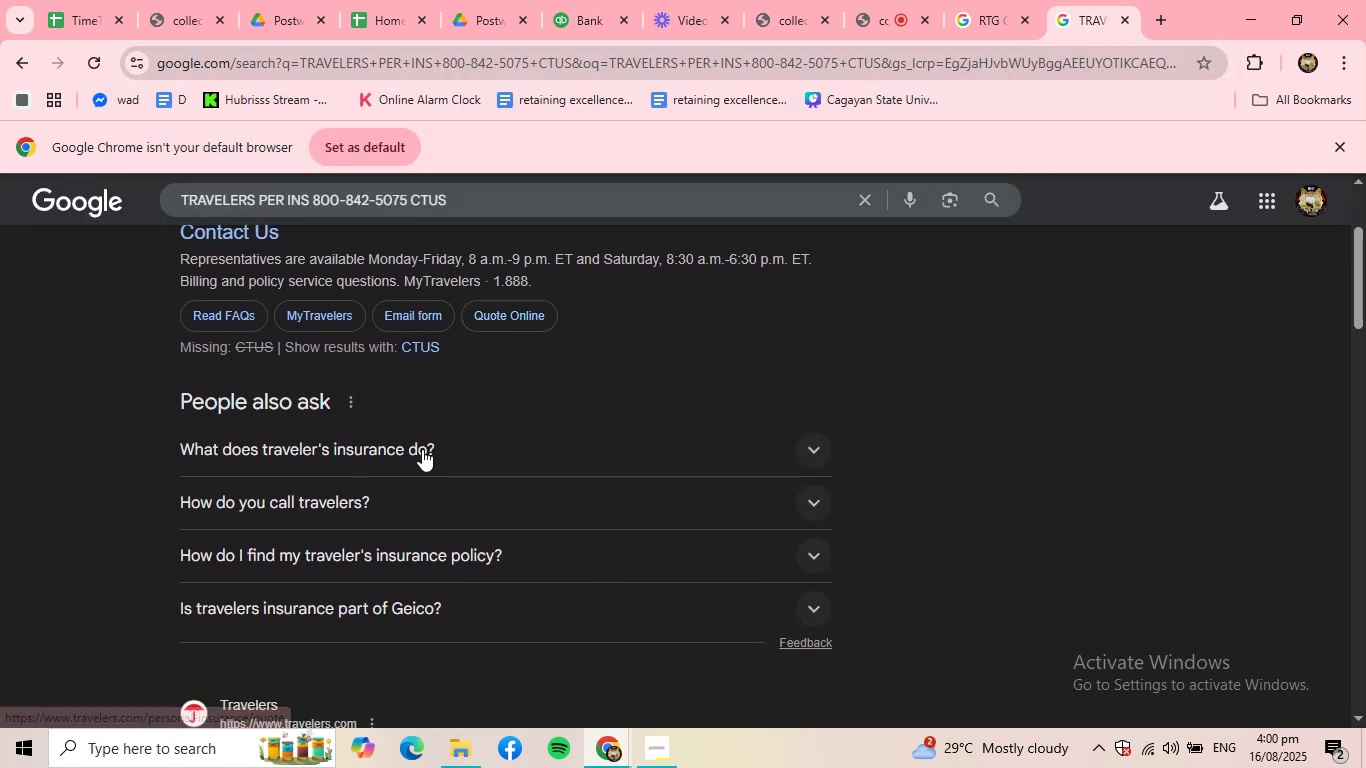 
left_click([423, 450])
 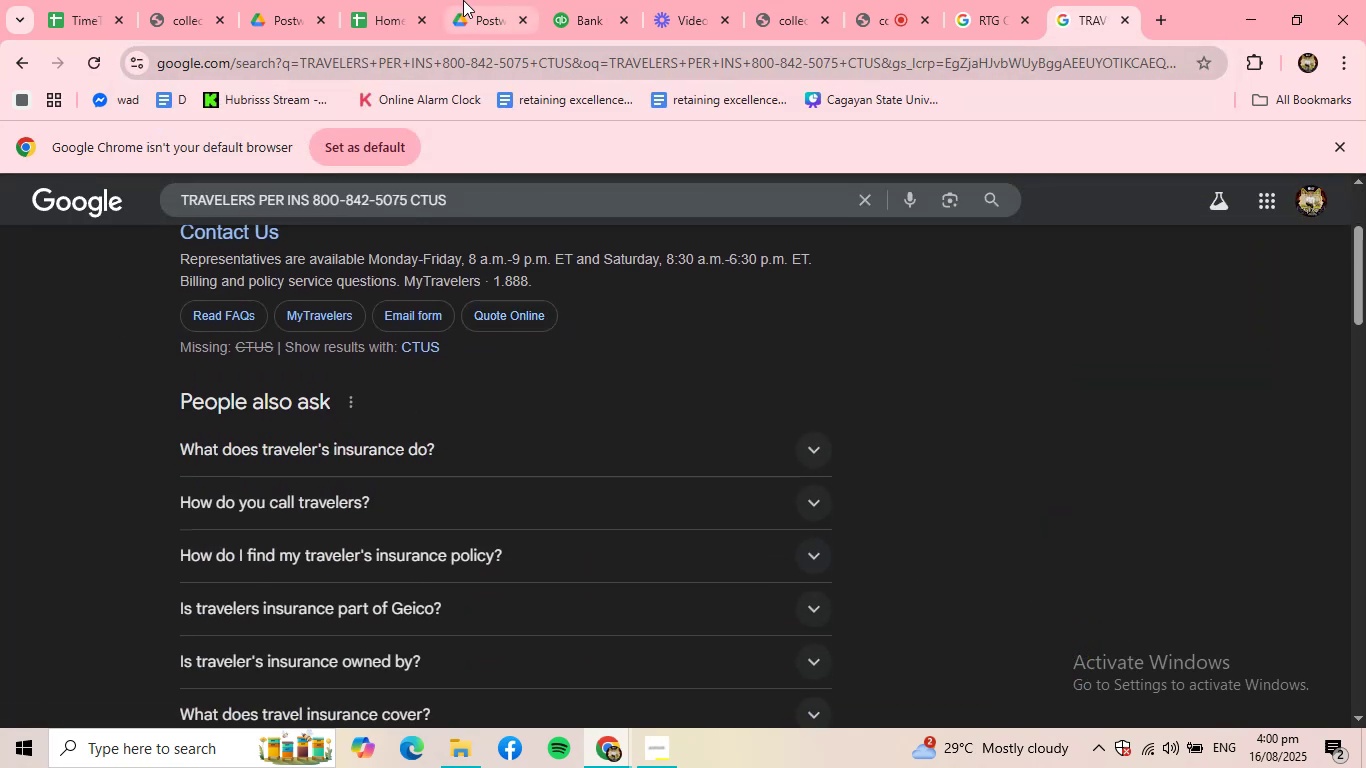 
left_click([576, 4])
 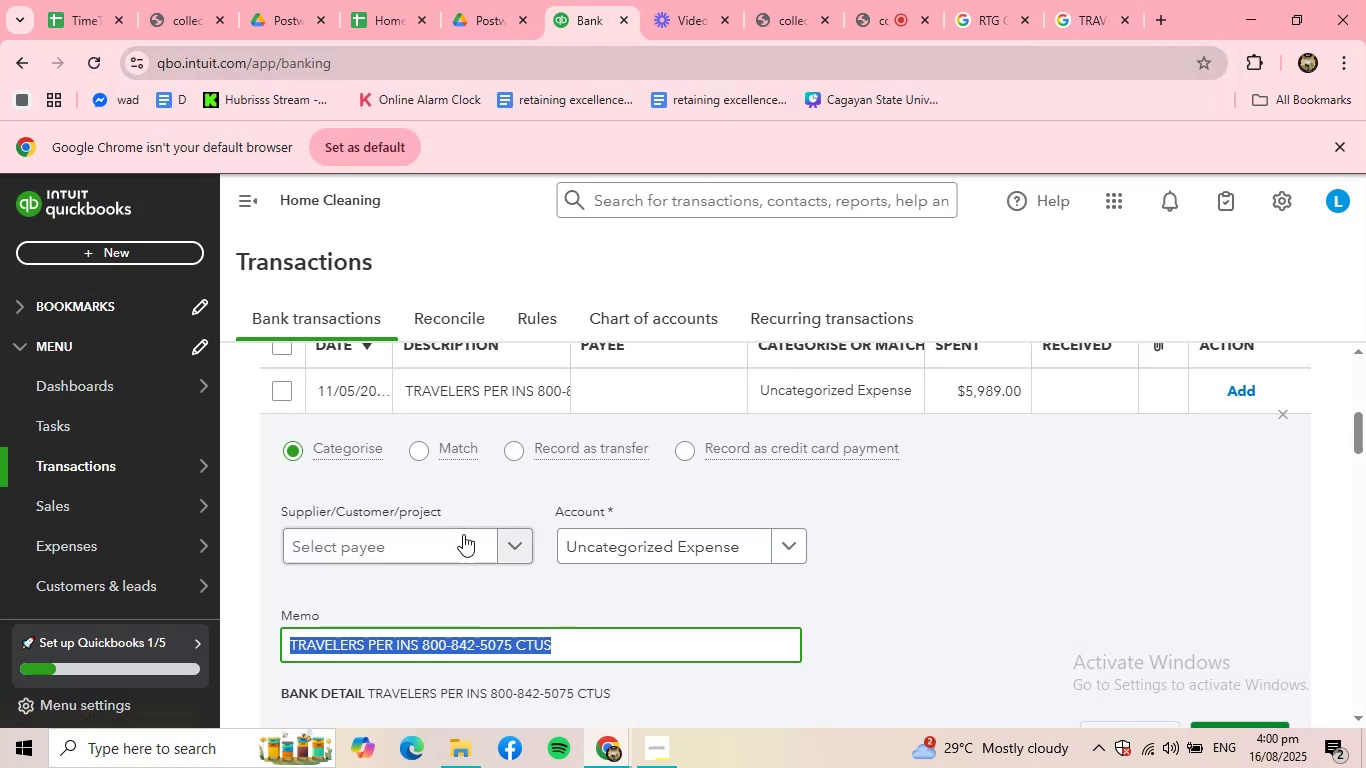 
left_click([463, 536])
 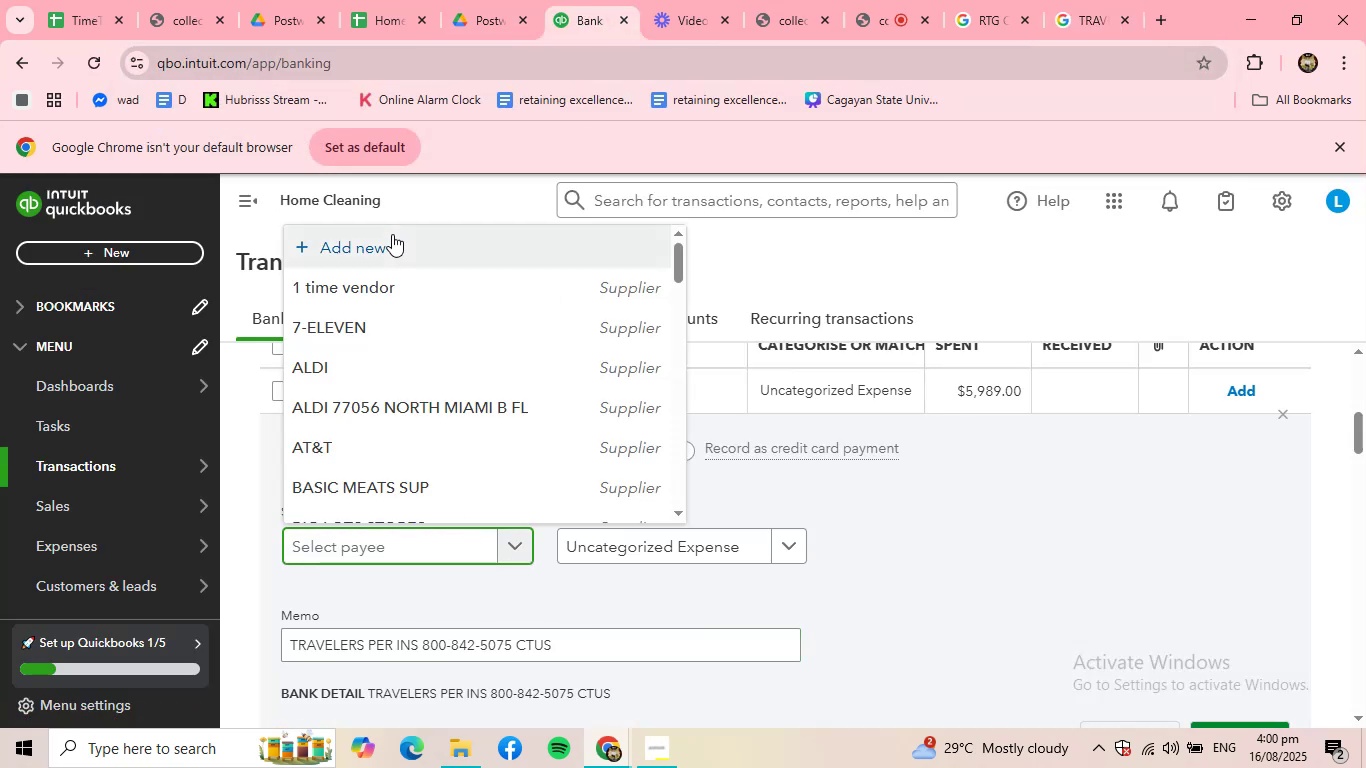 
scroll: coordinate [395, 268], scroll_direction: up, amount: 1.0
 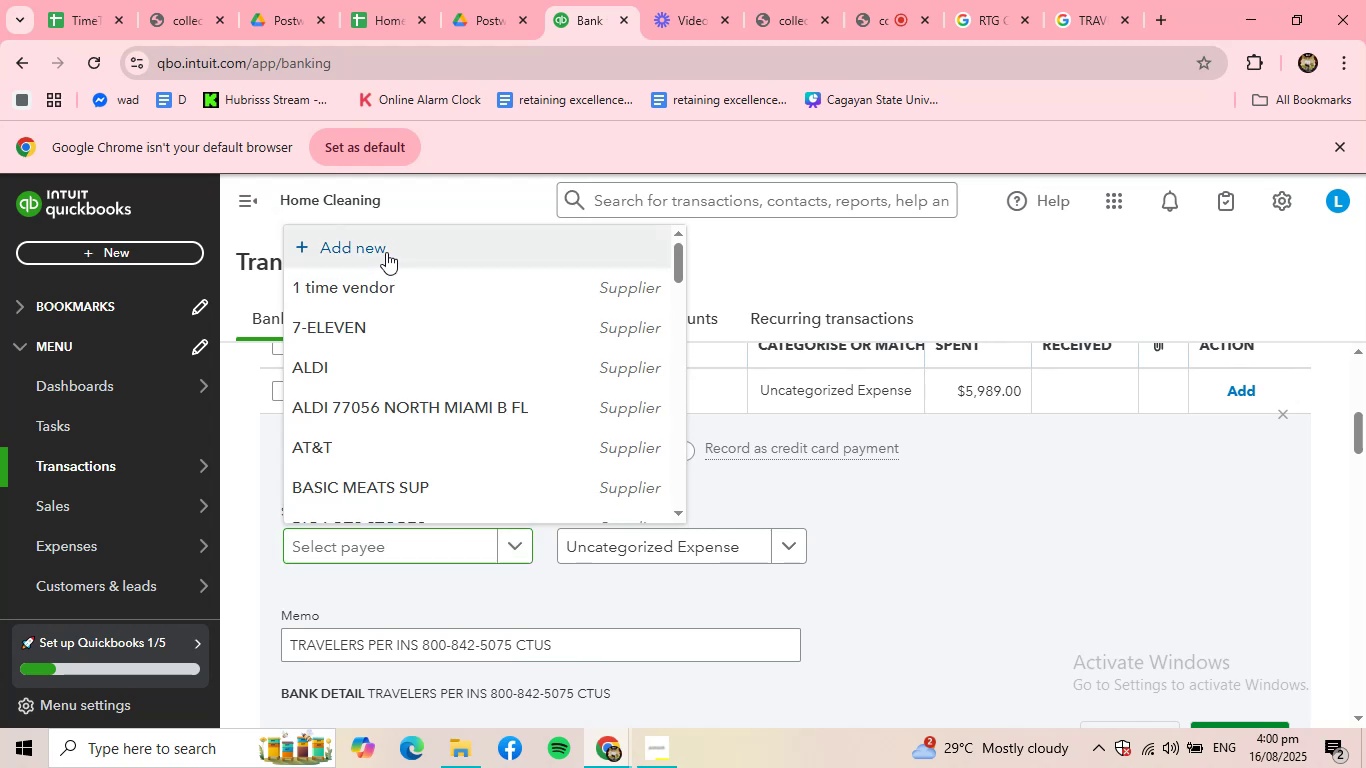 
left_click([386, 252])
 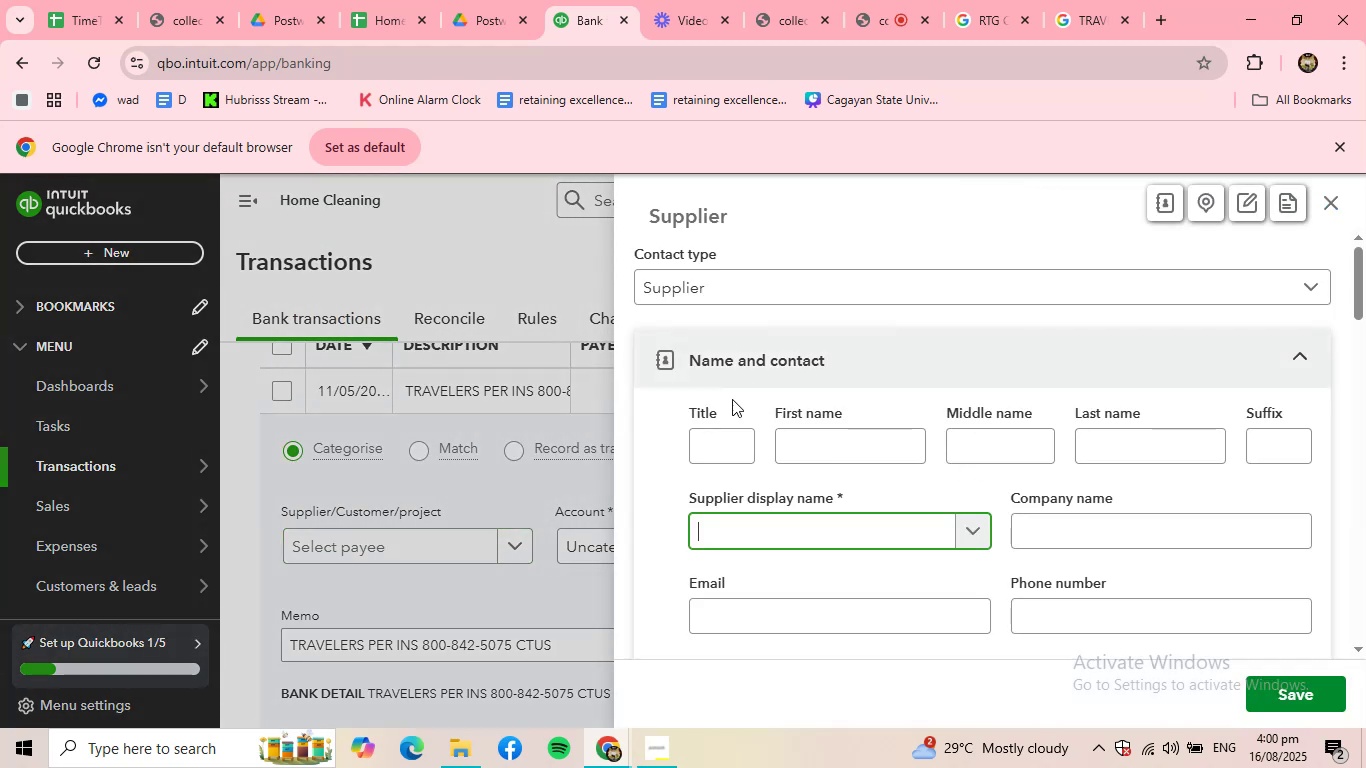 
hold_key(key=ShiftLeft, duration=0.48)
 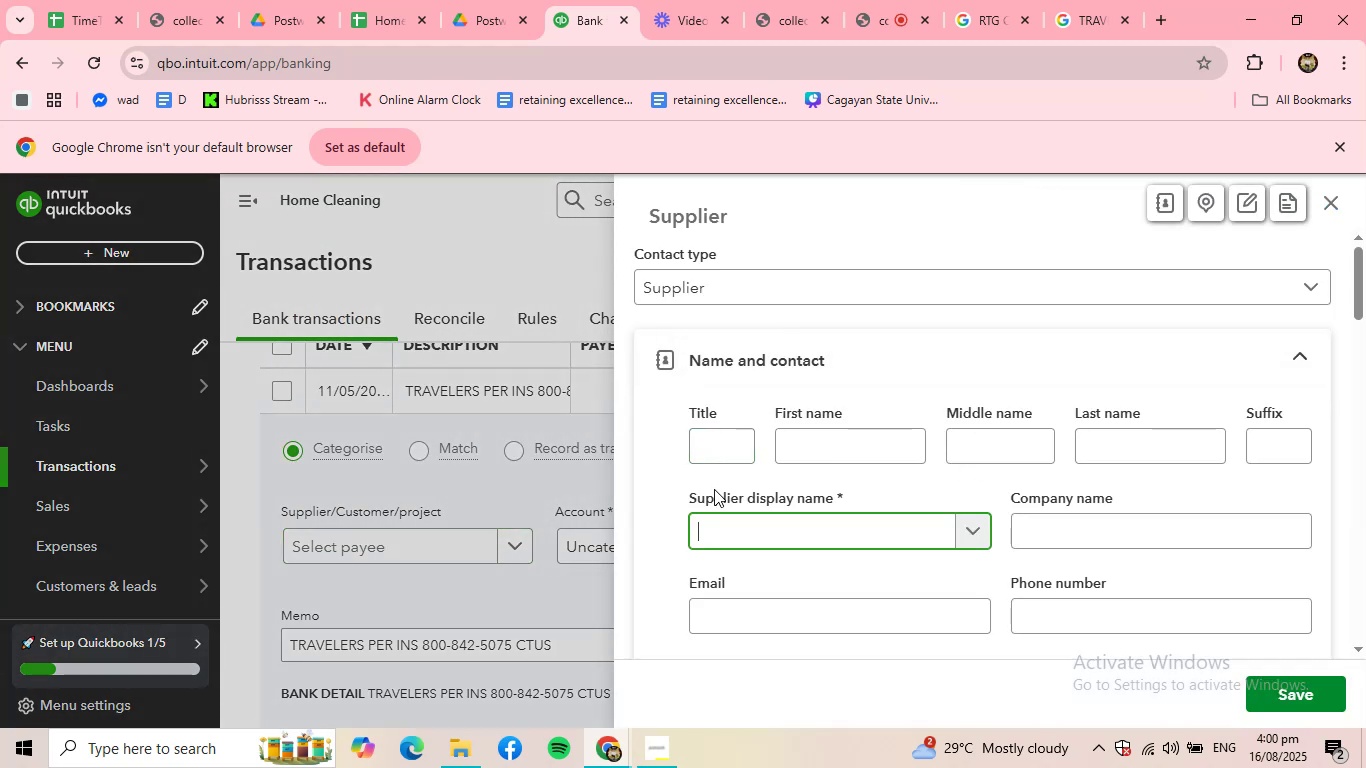 
type(tra)
key(Backspace)
key(Backspace)
key(Backspace)
type(Travelers pers in)
 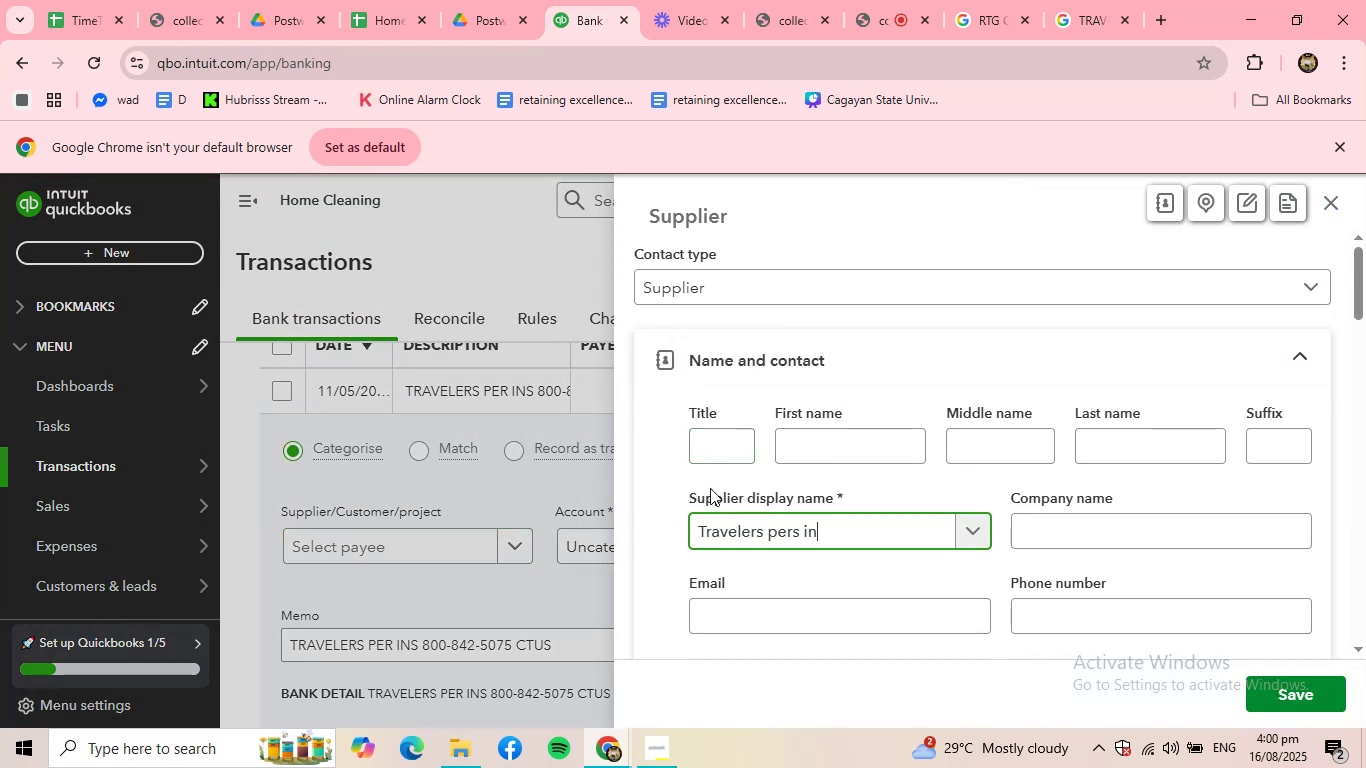 
left_click([1263, 678])
 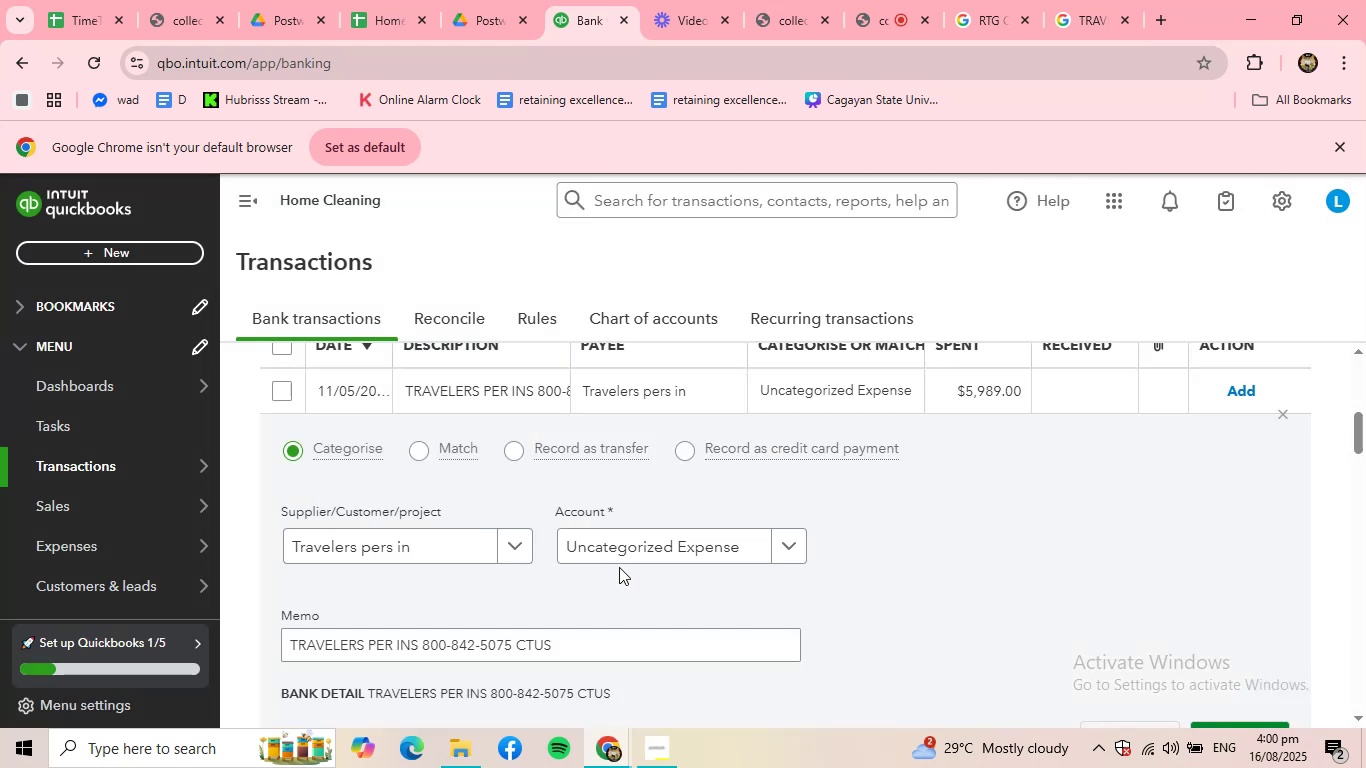 
left_click([629, 556])
 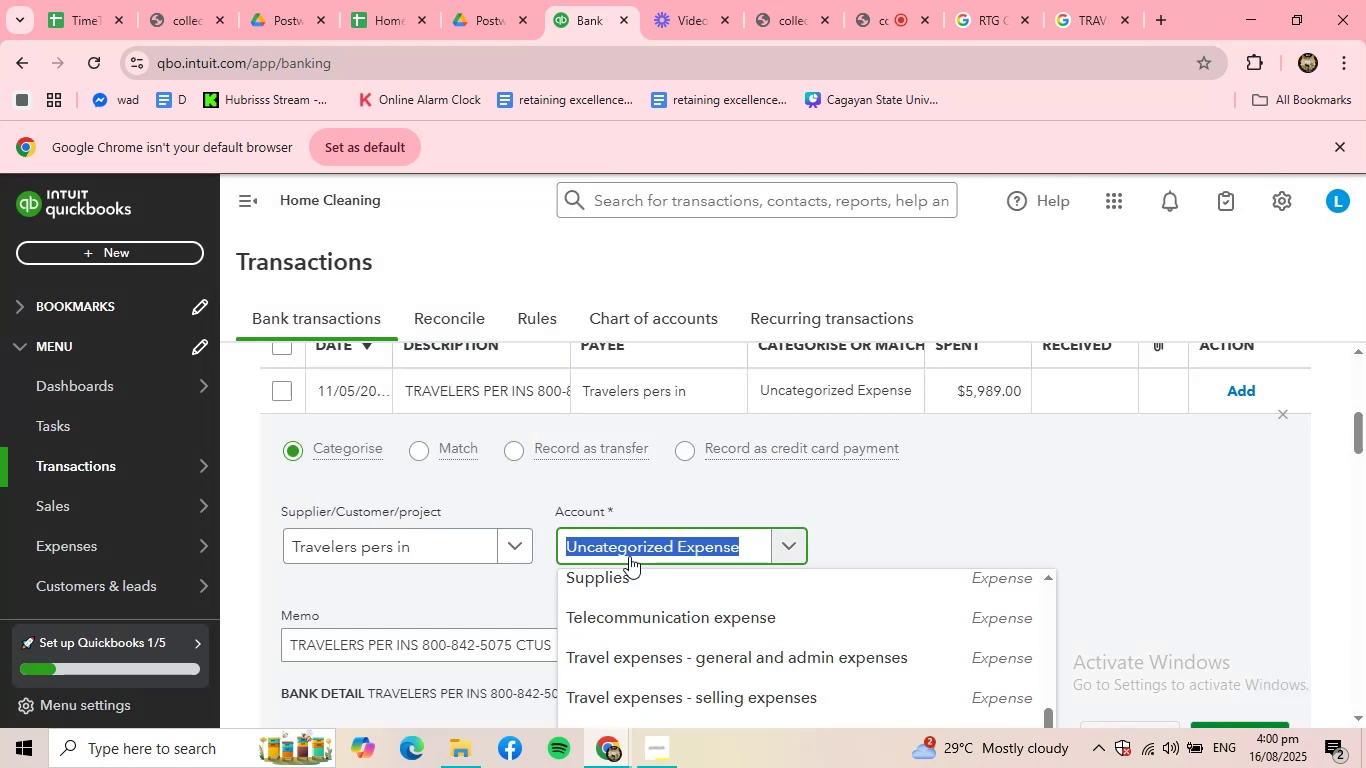 
type(insuramce)
key(Backspace)
key(Backspace)
key(Backspace)
type(nce)
 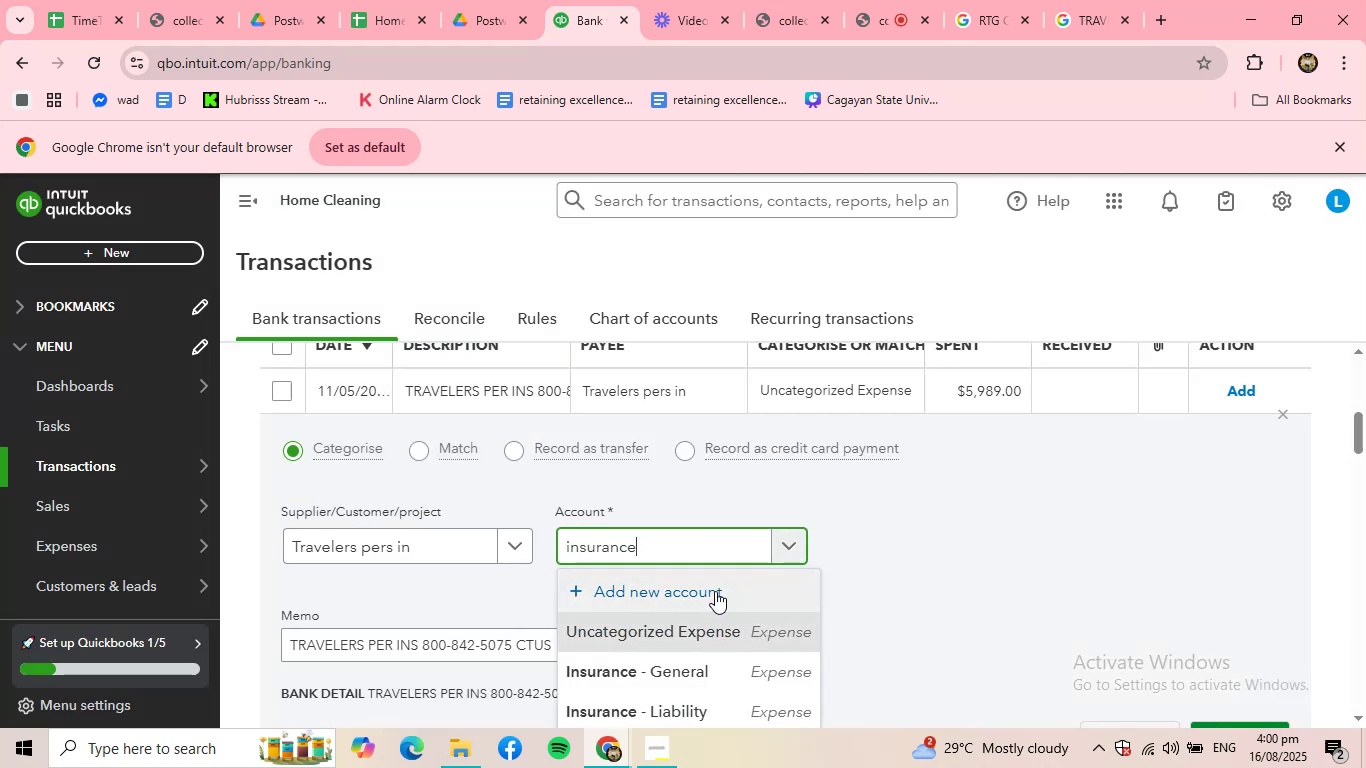 
scroll: coordinate [715, 591], scroll_direction: down, amount: 1.0
 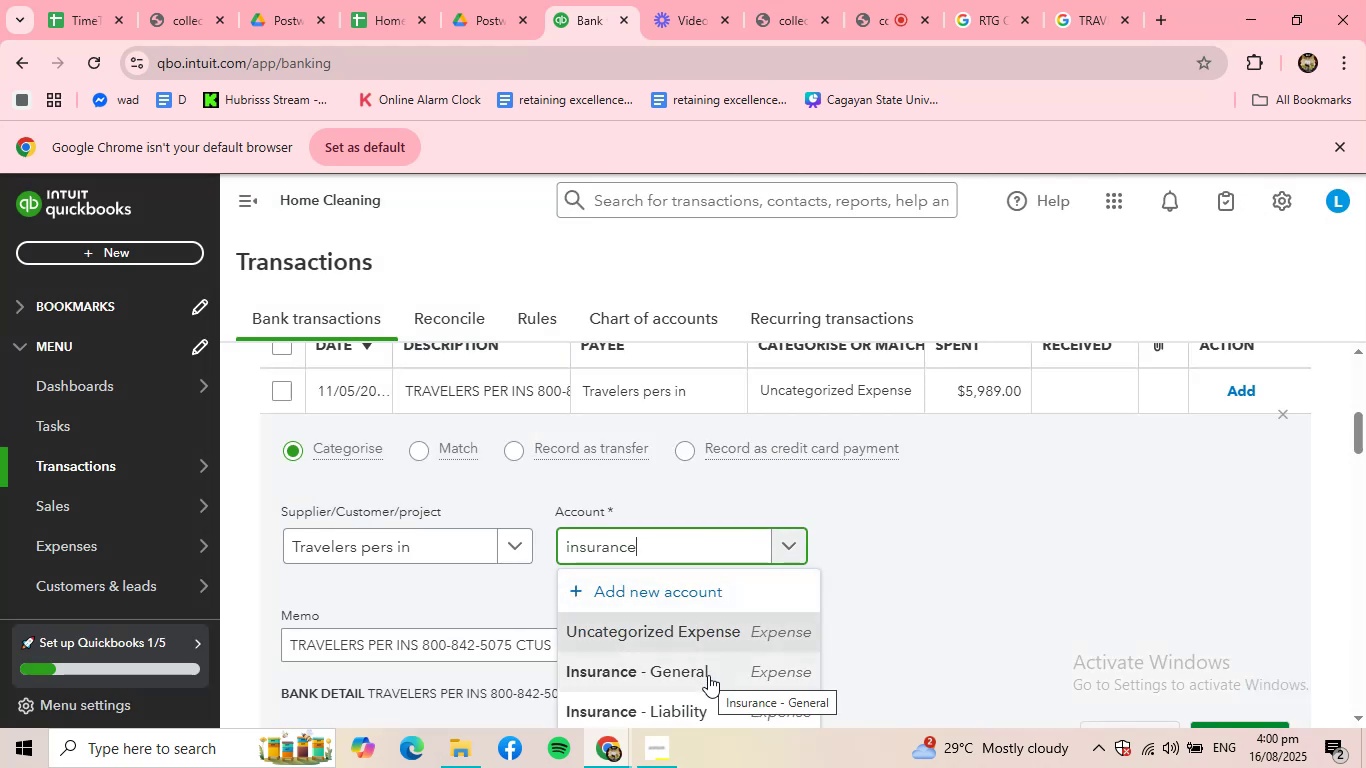 
left_click([708, 675])
 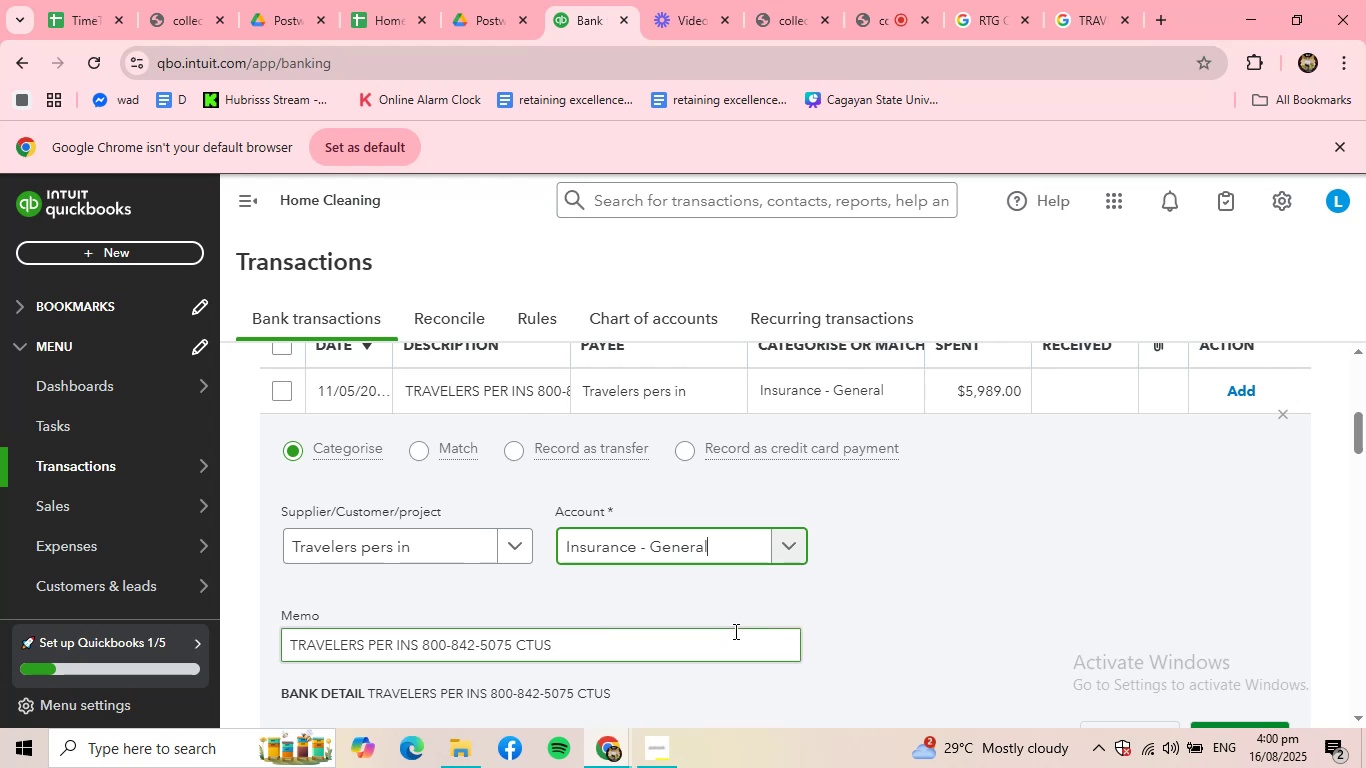 
scroll: coordinate [745, 635], scroll_direction: down, amount: 2.0
 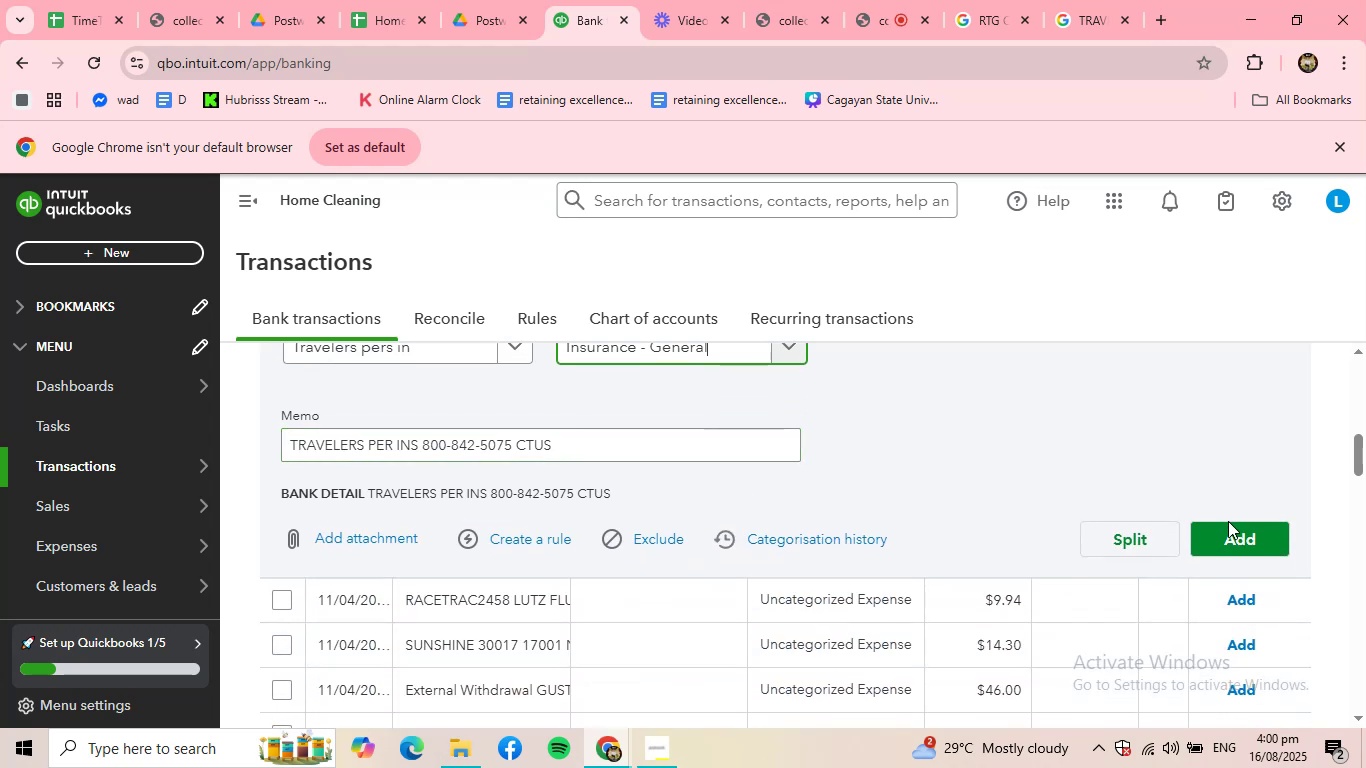 
left_click([1229, 525])
 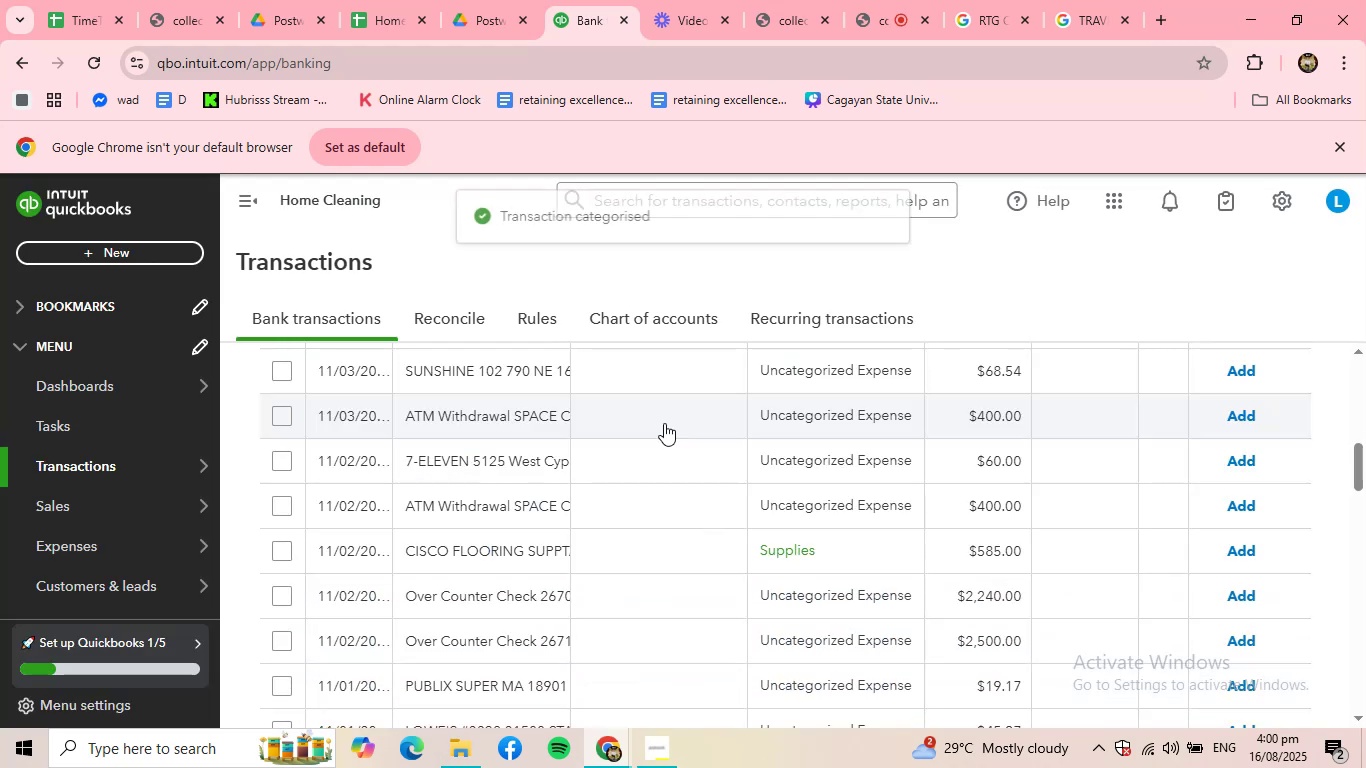 
scroll: coordinate [475, 551], scroll_direction: up, amount: 3.0
 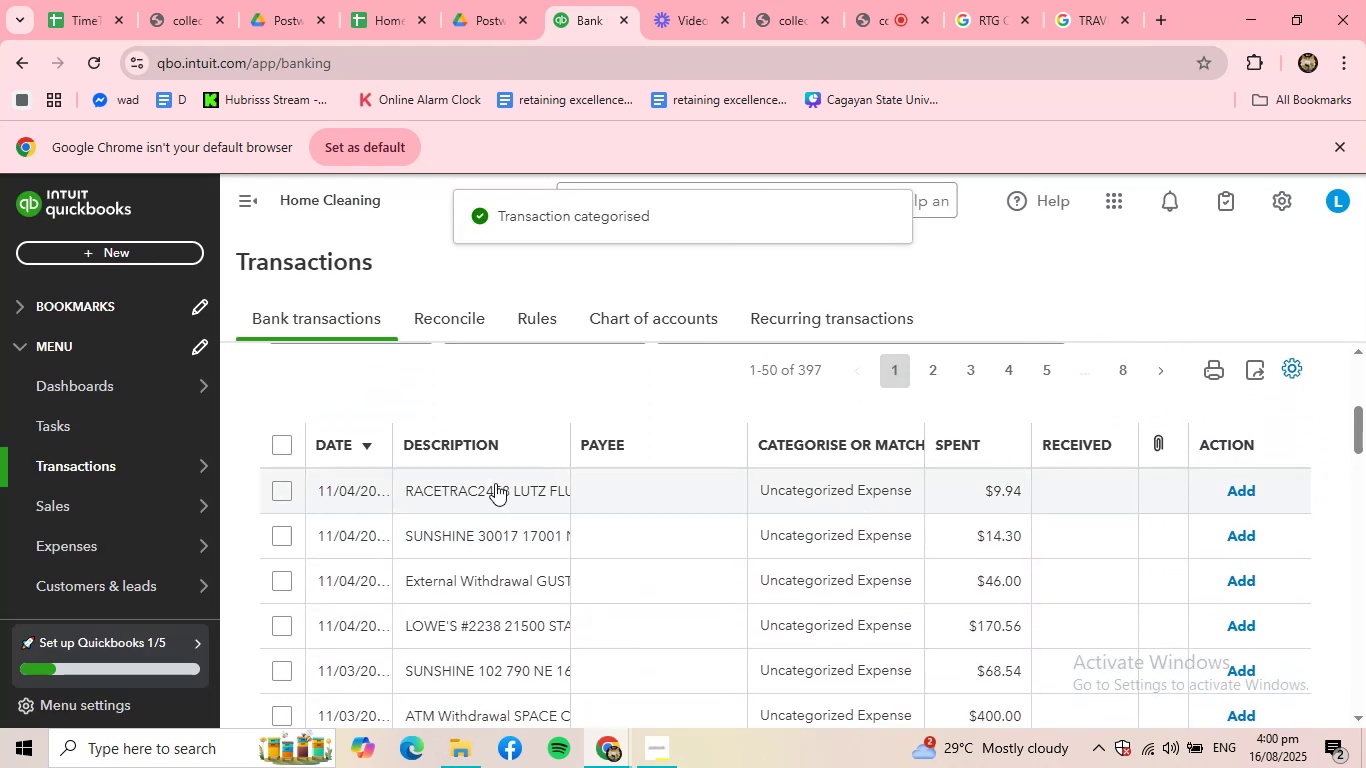 
left_click([495, 483])
 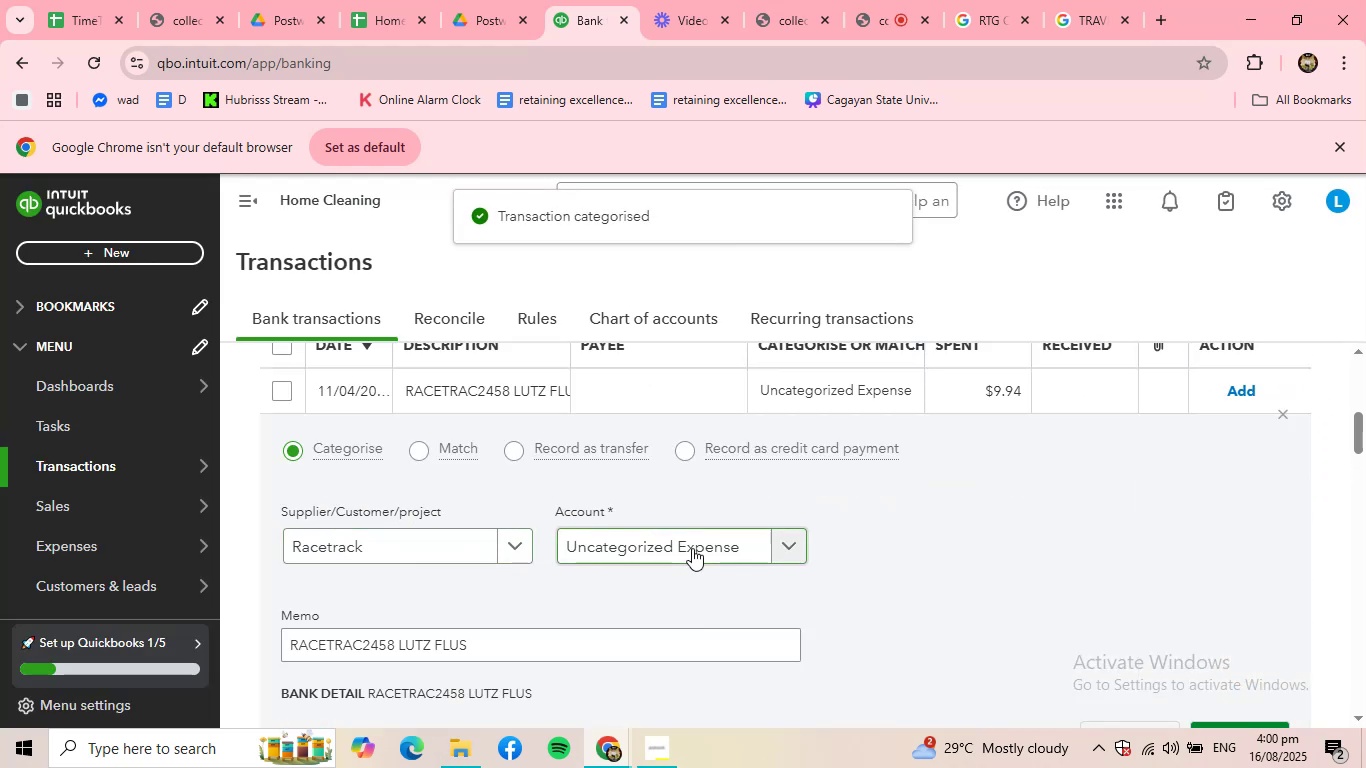 
left_click([692, 548])
 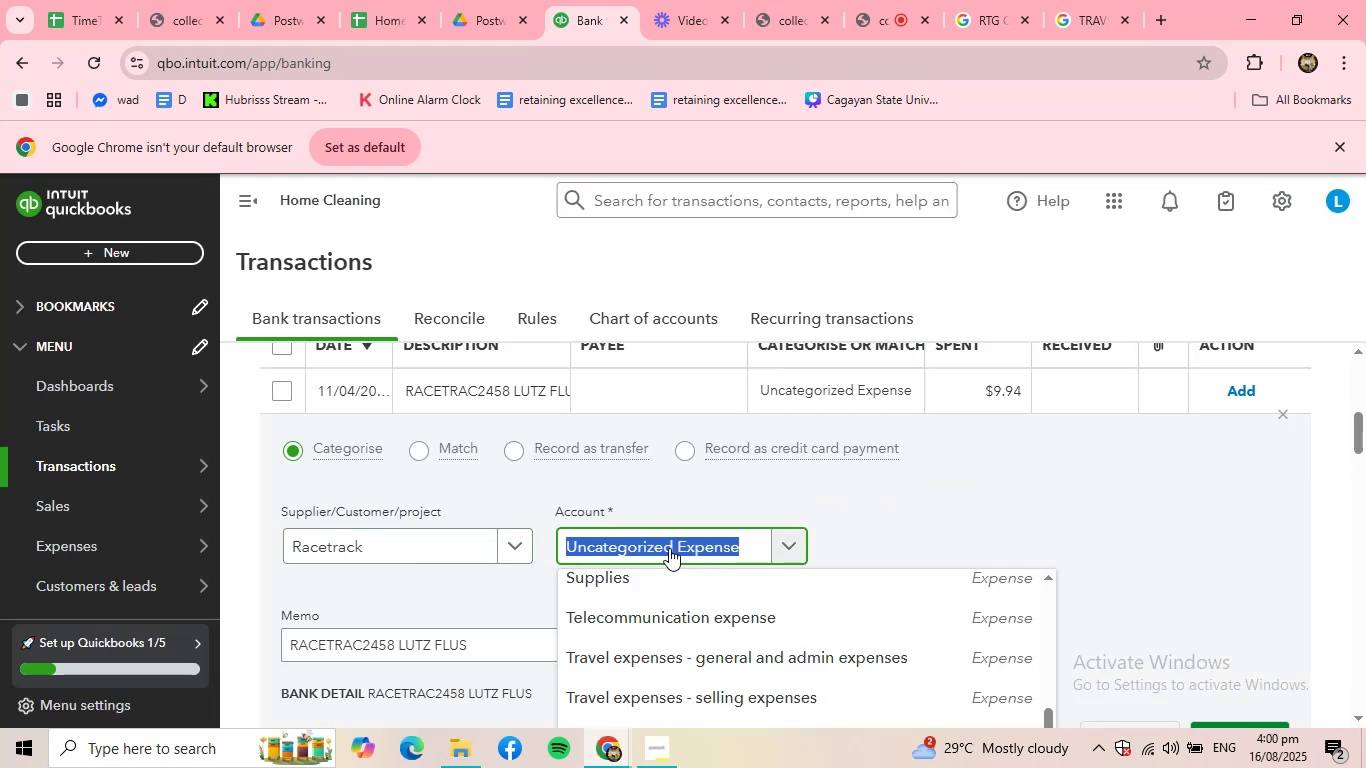 
type(trave)
 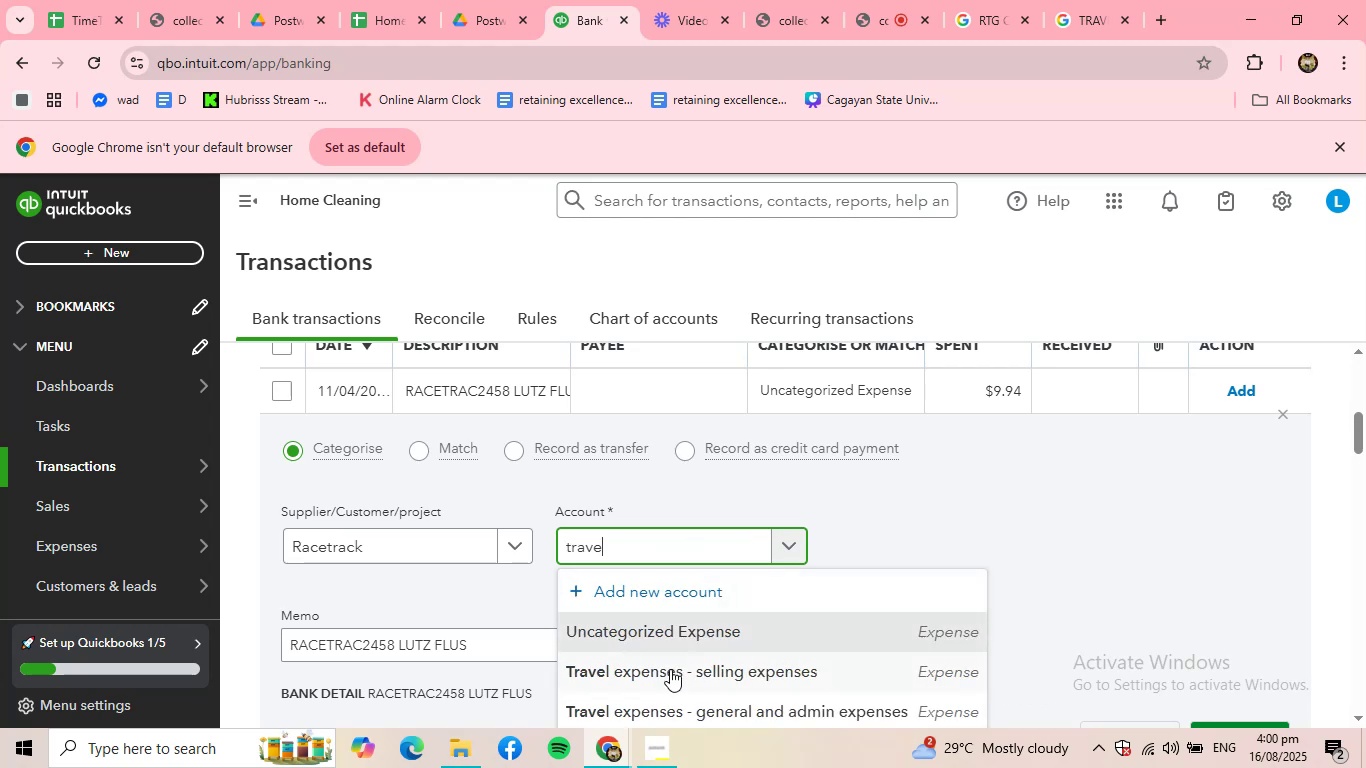 
left_click([669, 669])
 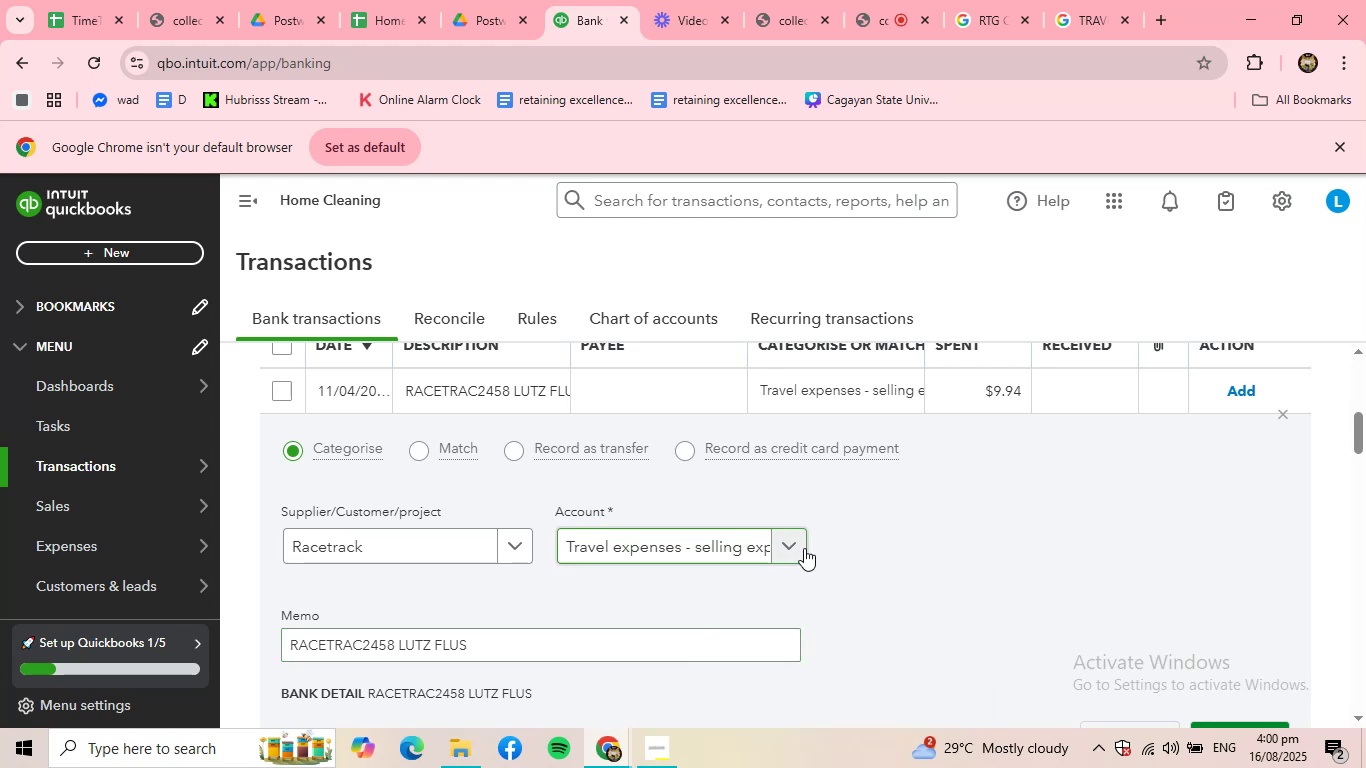 
double_click([794, 552])
 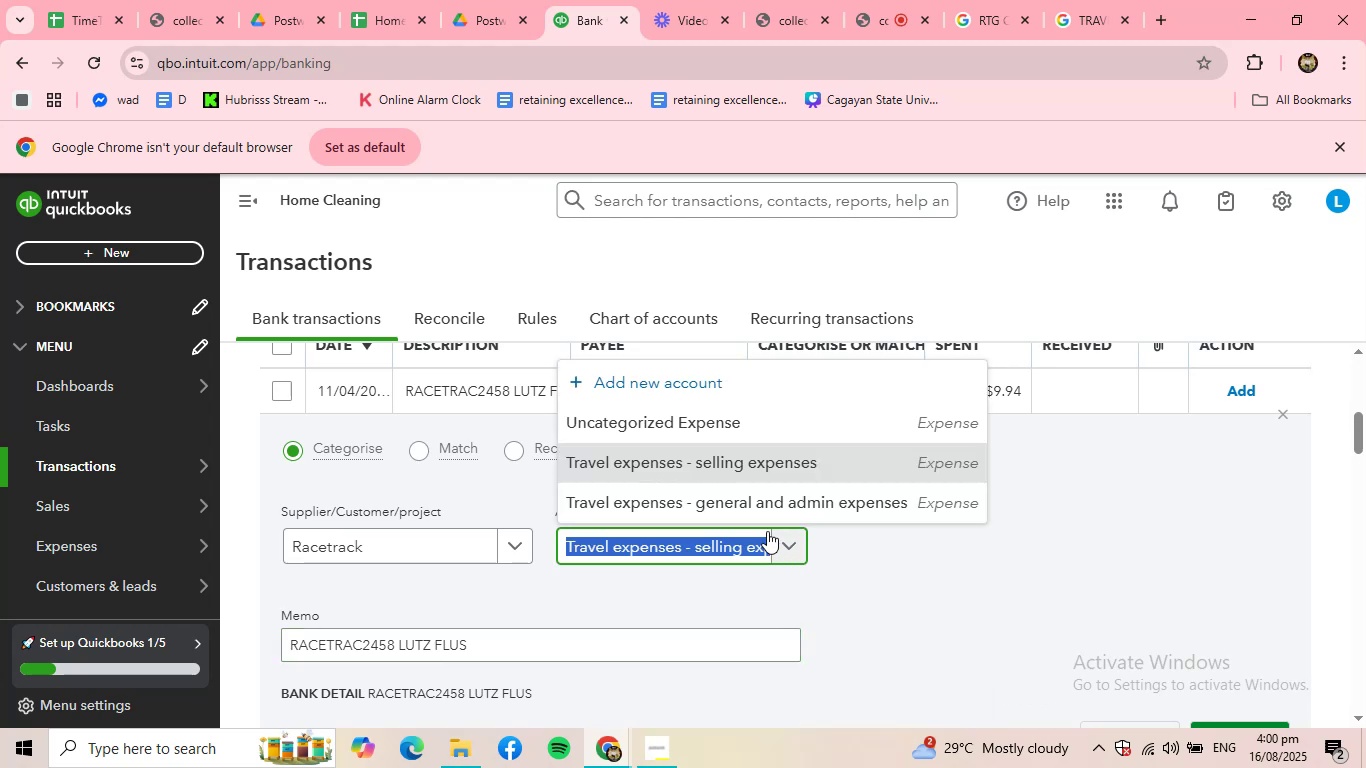 
left_click([756, 506])
 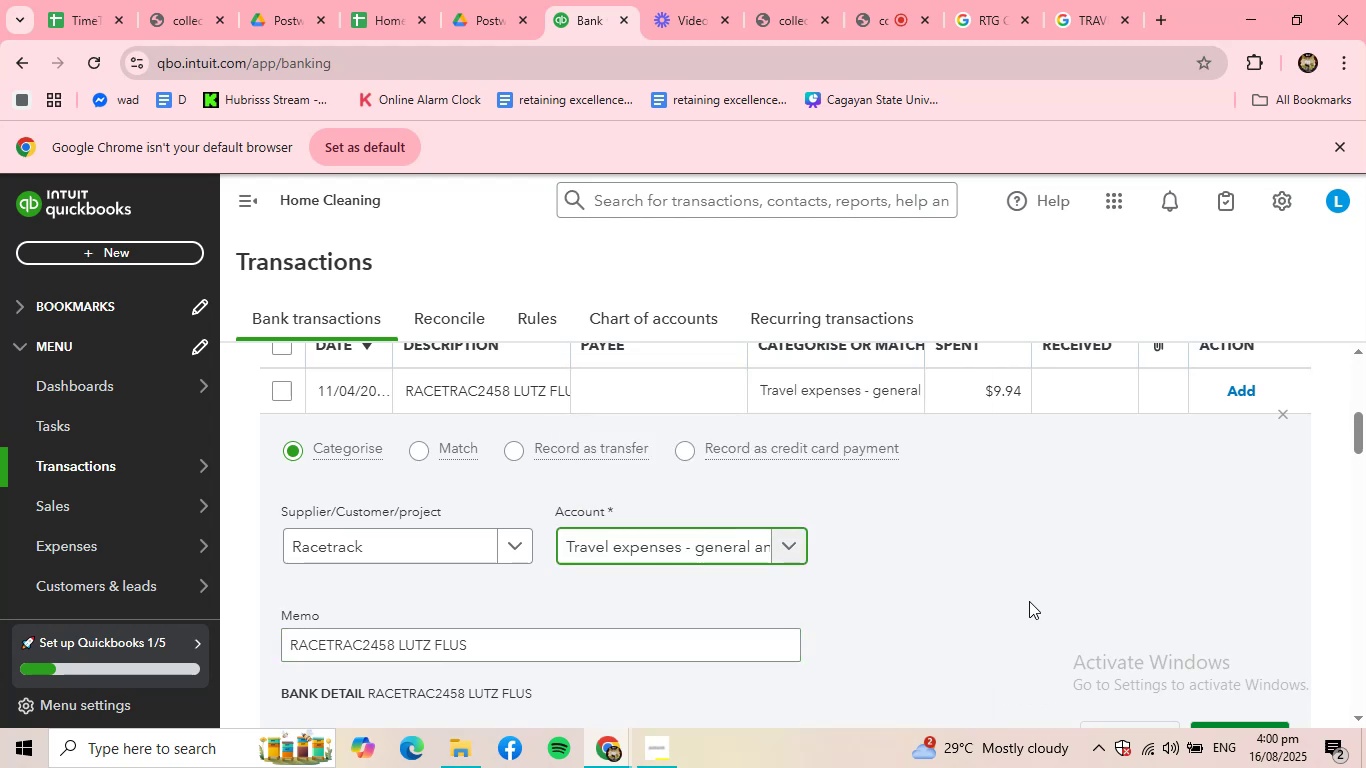 
scroll: coordinate [1029, 601], scroll_direction: down, amount: 2.0
 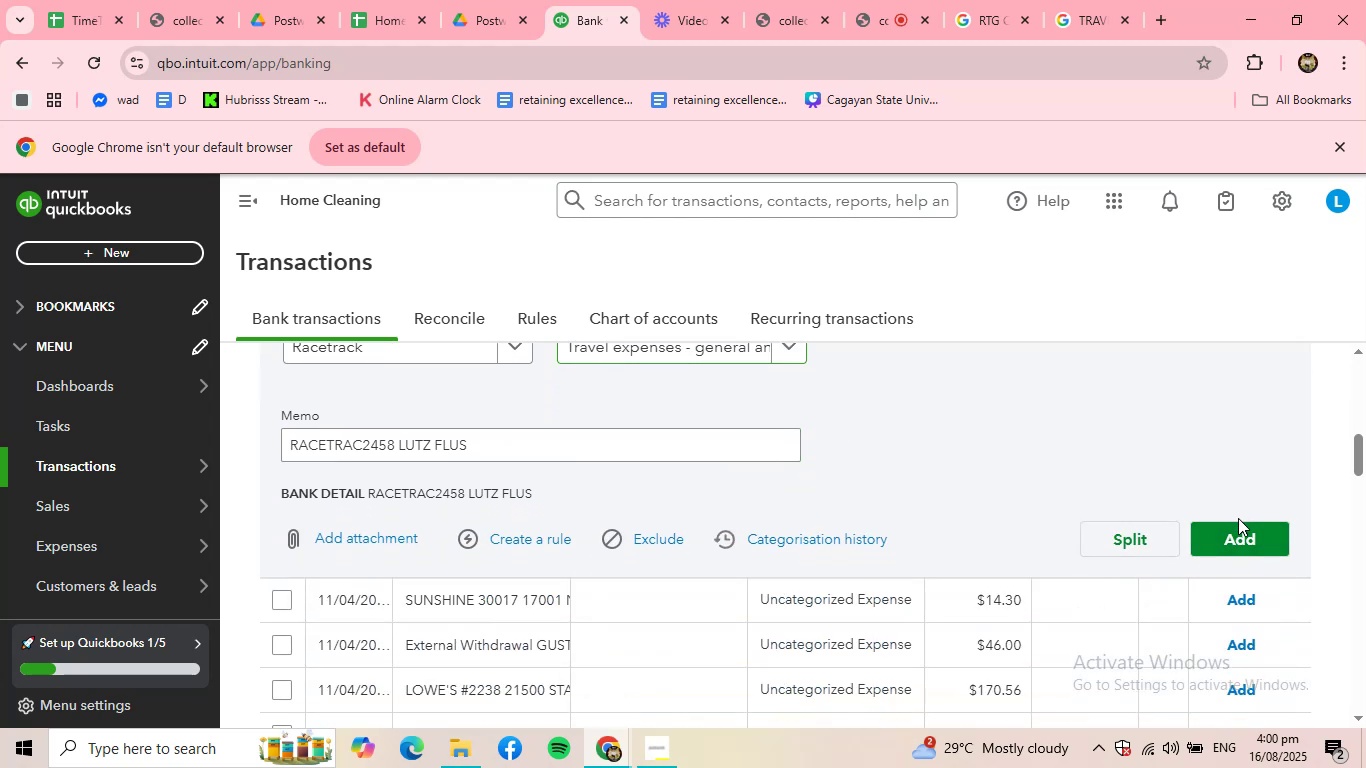 
double_click([1237, 547])
 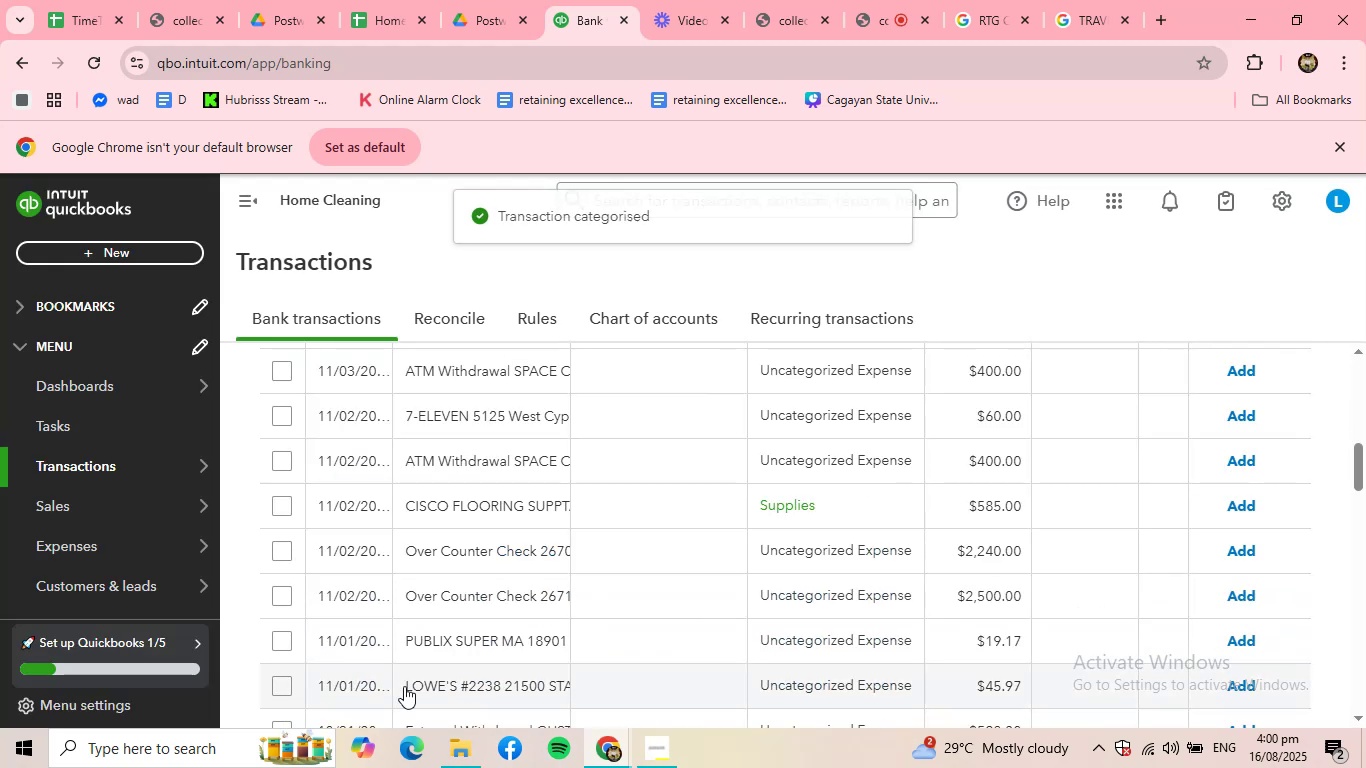 
scroll: coordinate [492, 576], scroll_direction: up, amount: 4.0
 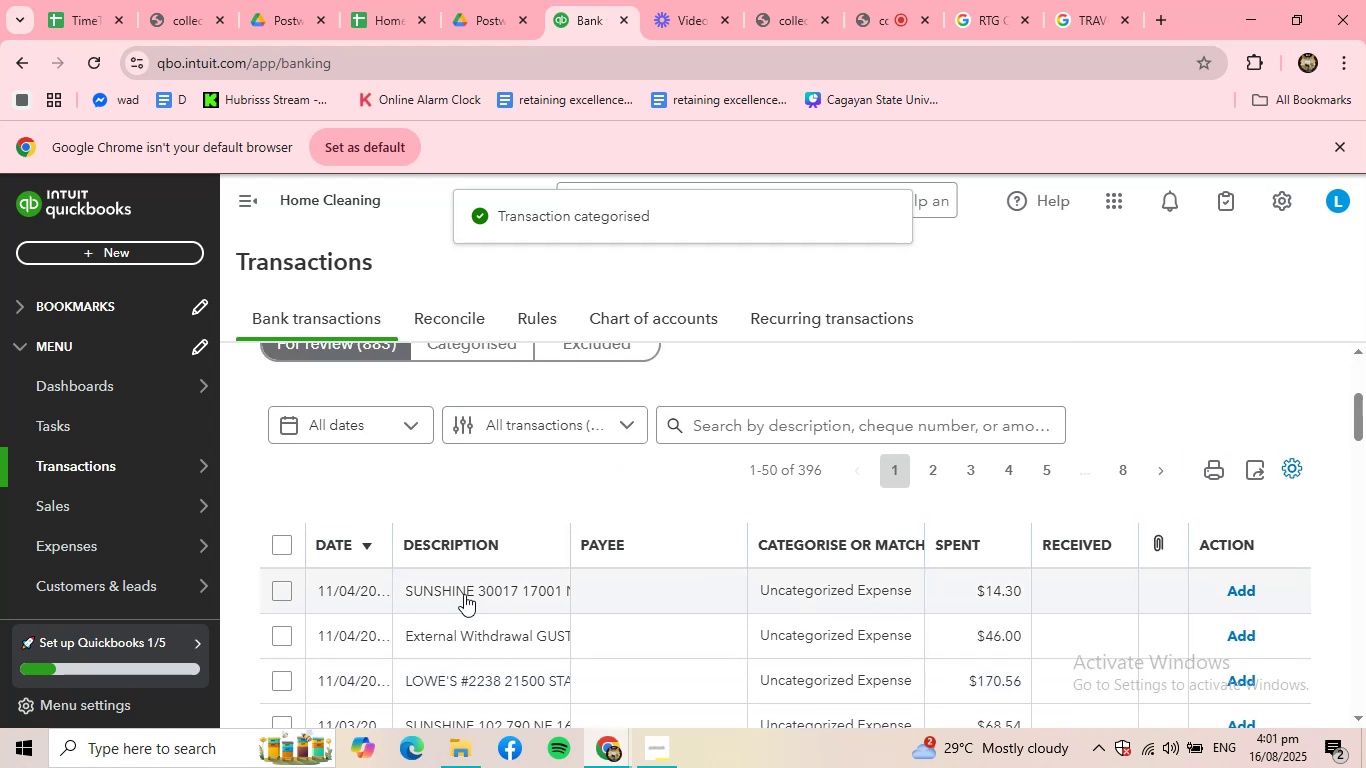 
left_click([464, 594])
 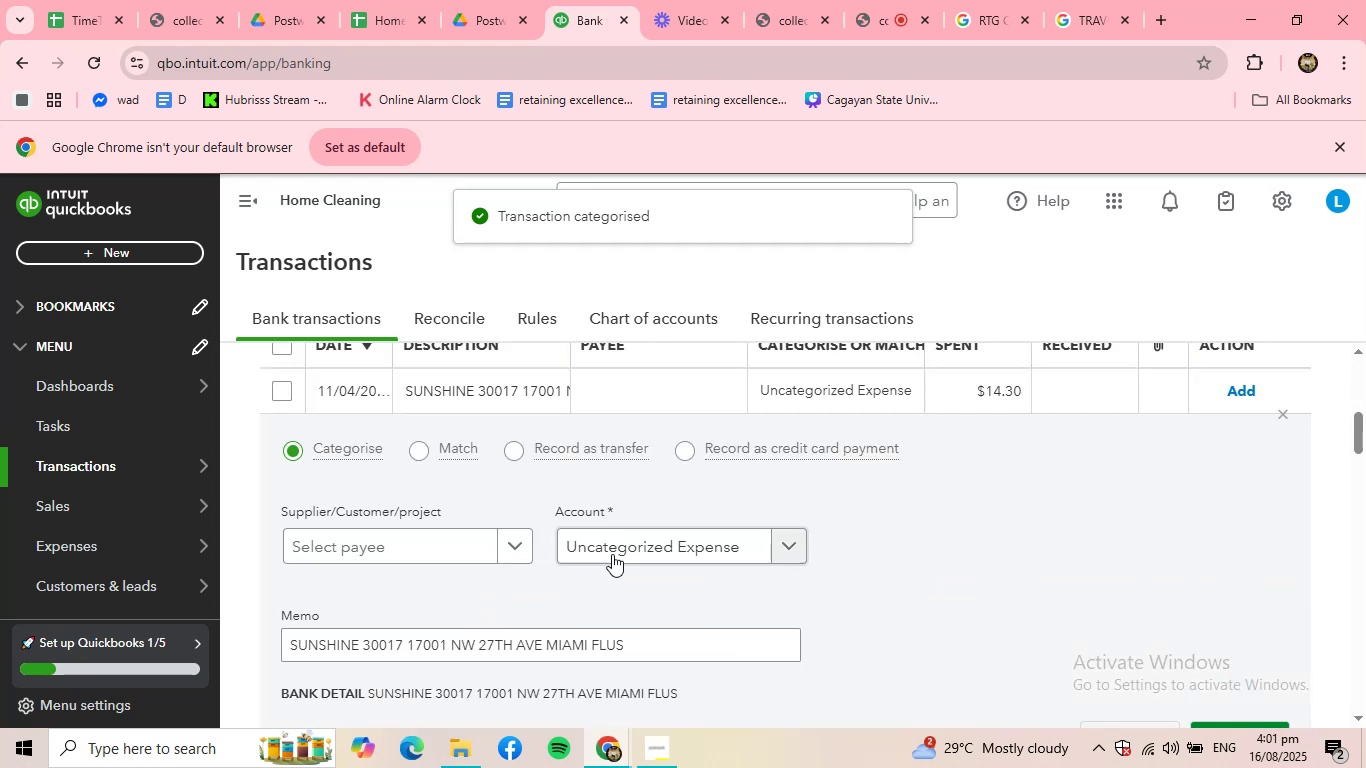 
left_click([637, 541])
 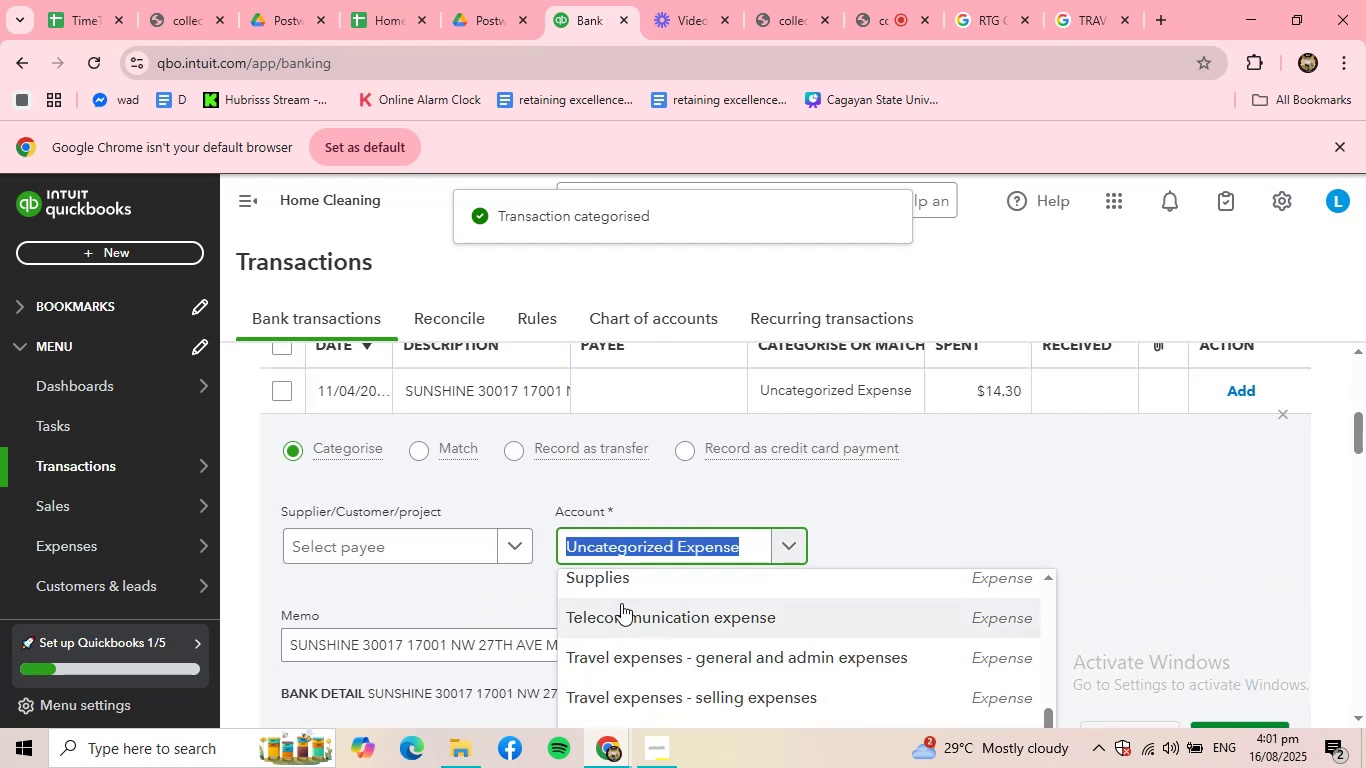 
left_click([625, 585])
 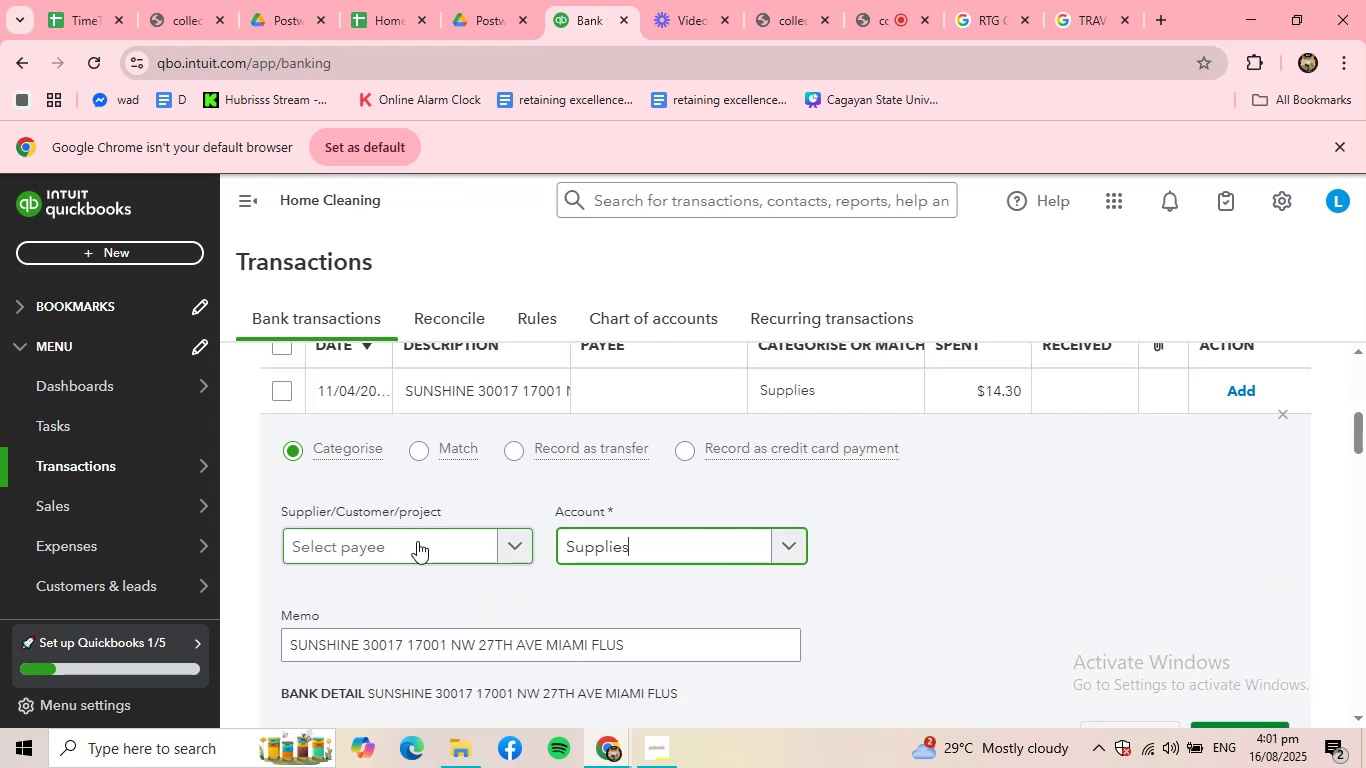 
left_click([417, 541])
 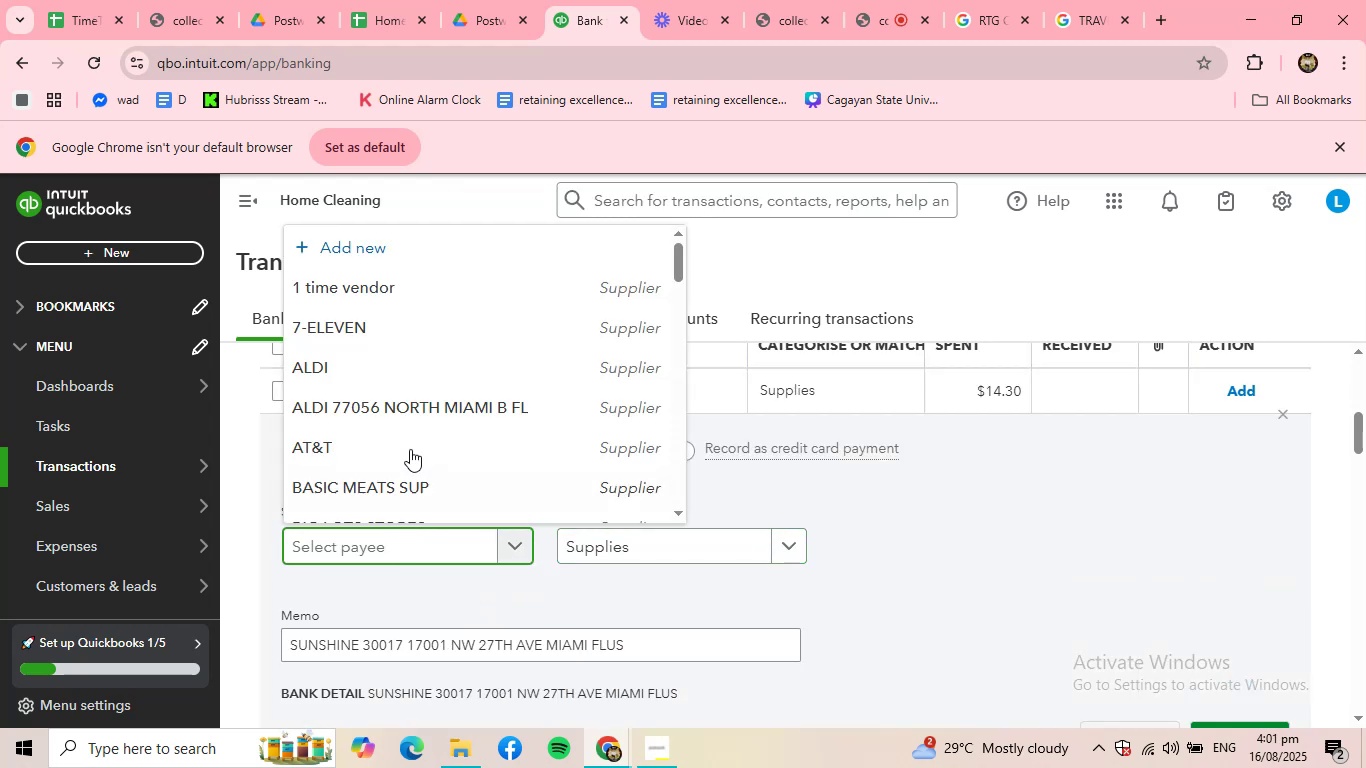 
scroll: coordinate [359, 475], scroll_direction: down, amount: 9.0
 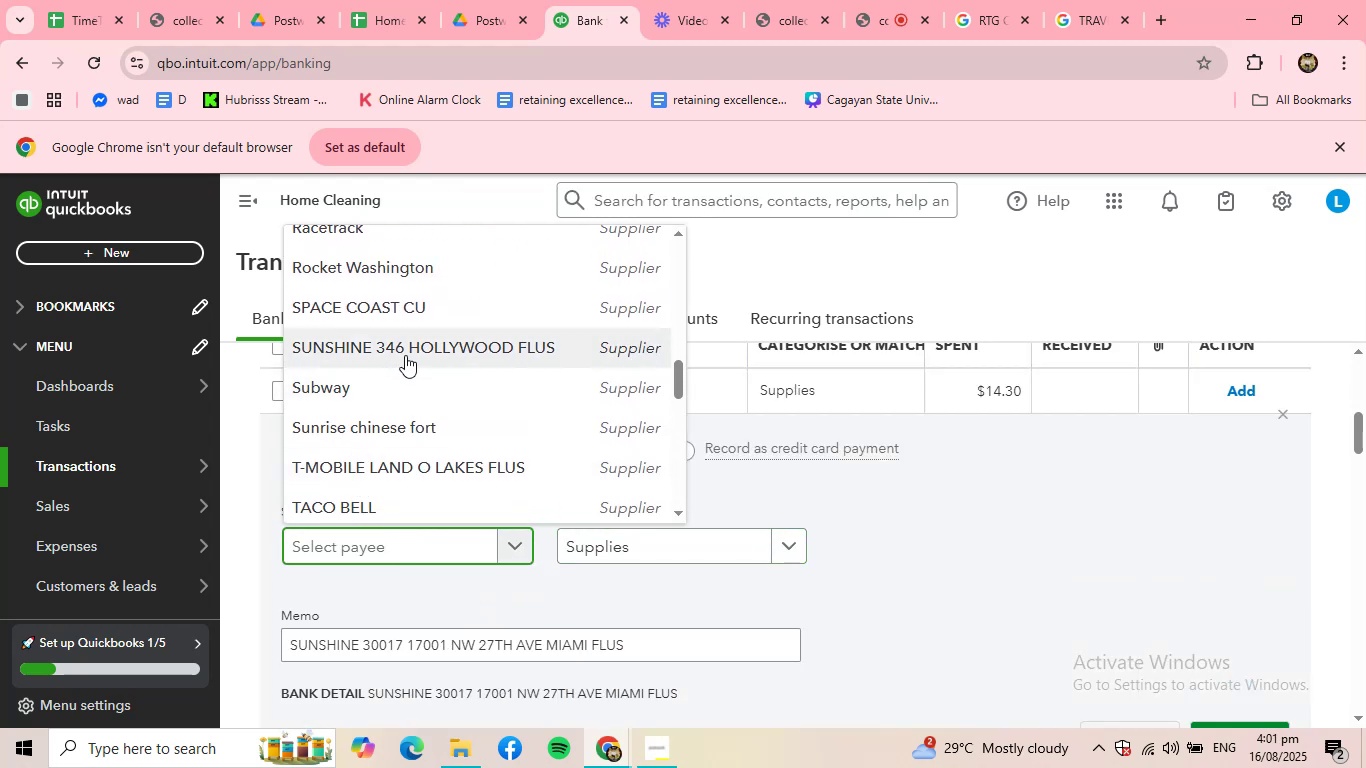 
left_click([405, 355])
 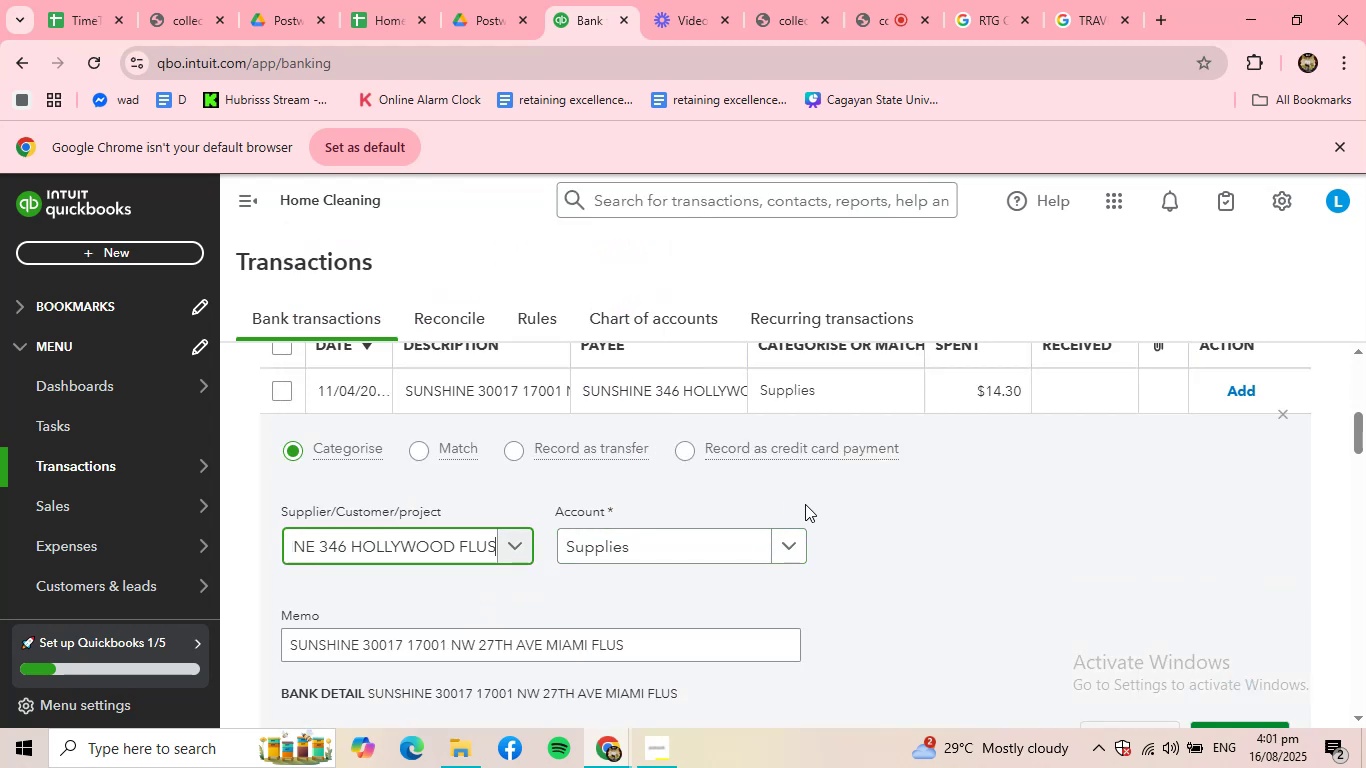 
scroll: coordinate [805, 504], scroll_direction: down, amount: 2.0
 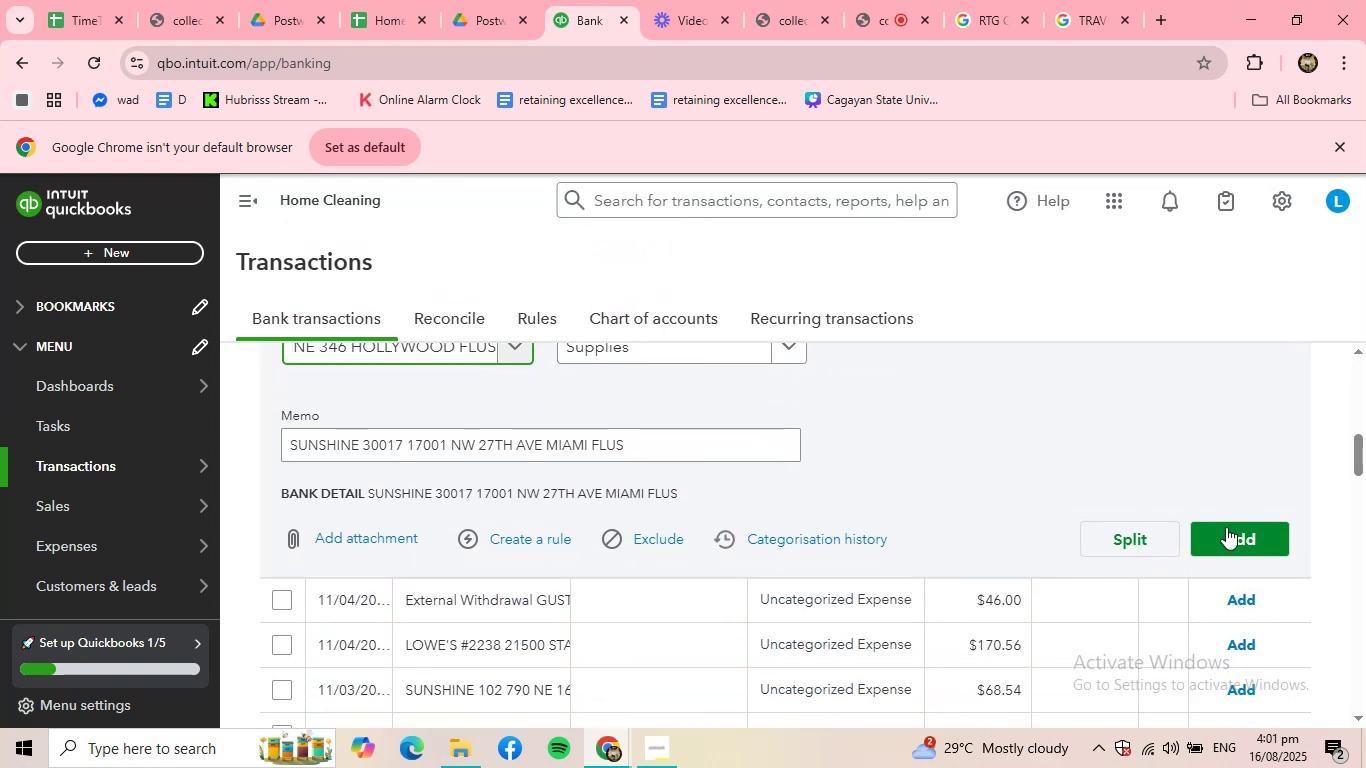 
left_click([1242, 537])
 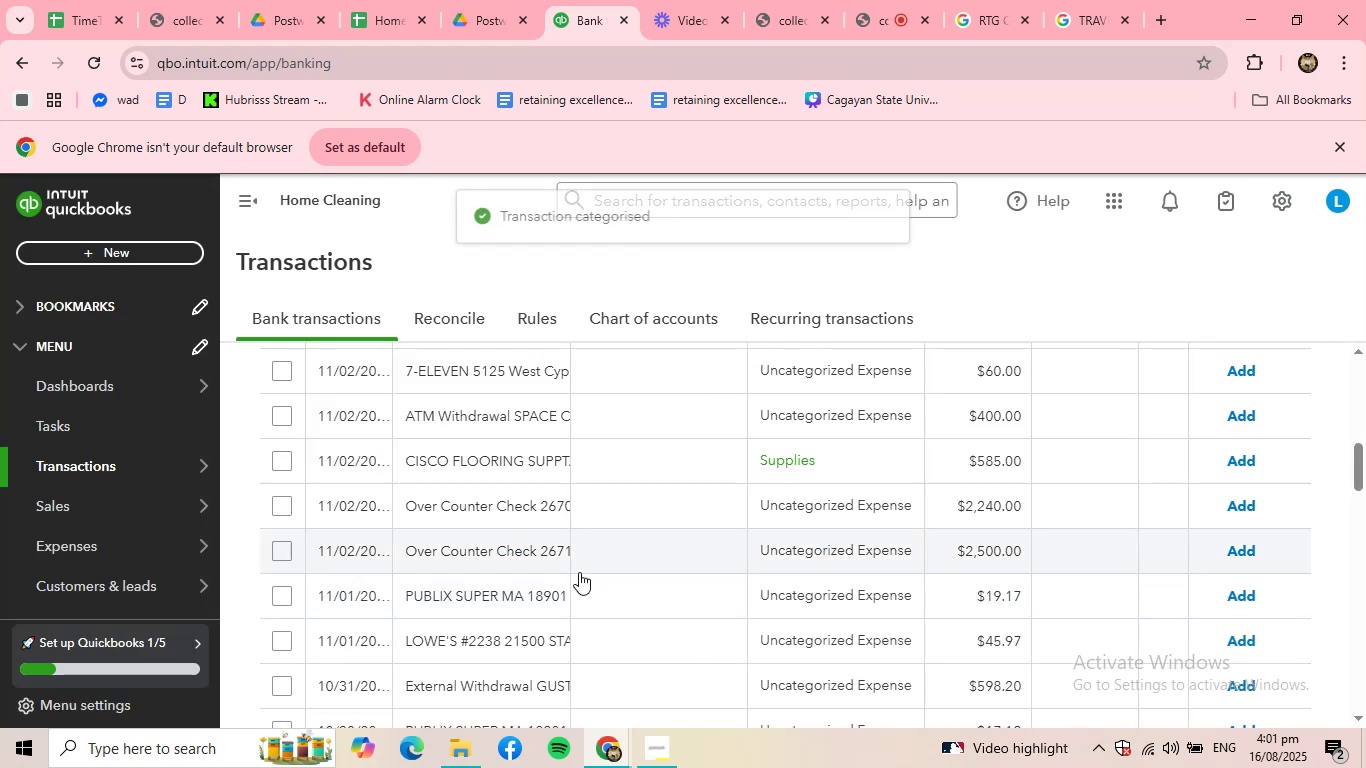 
scroll: coordinate [503, 437], scroll_direction: up, amount: 3.0
 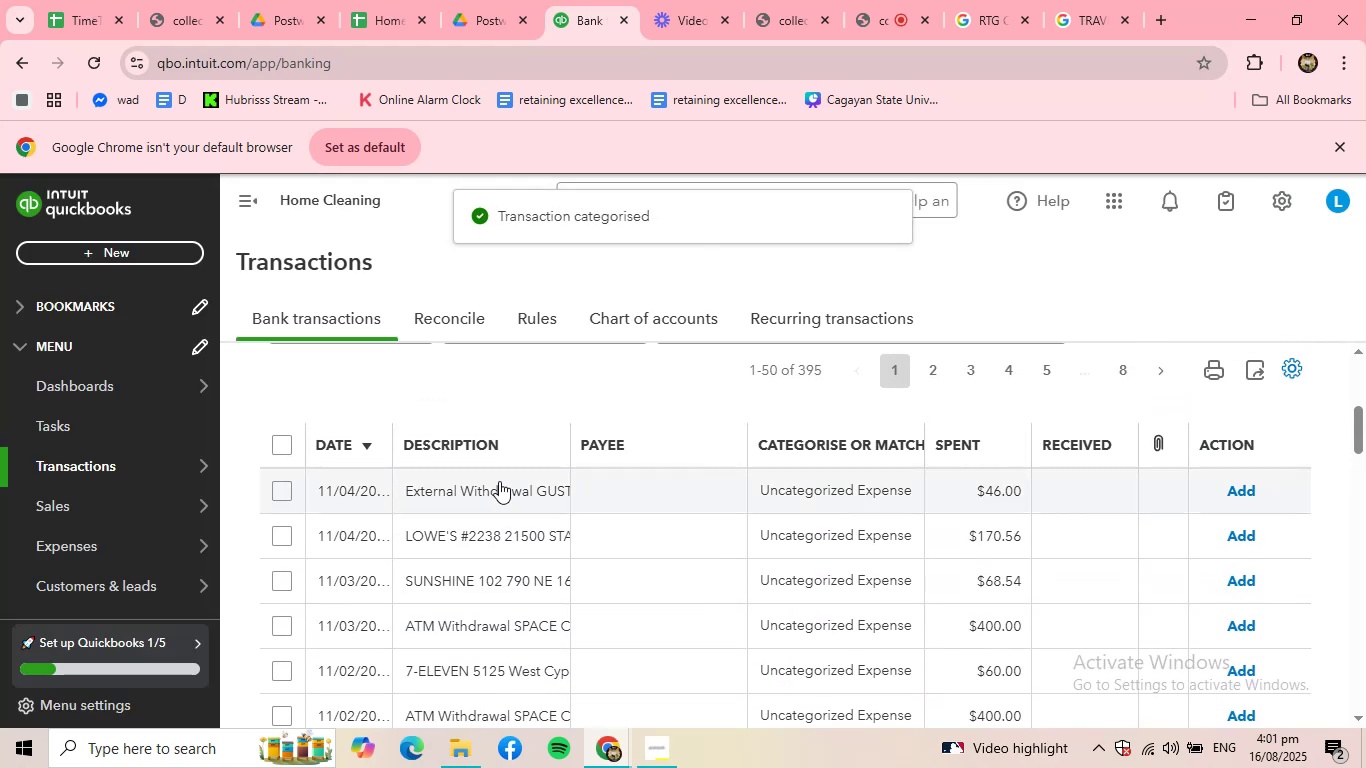 
left_click([499, 481])
 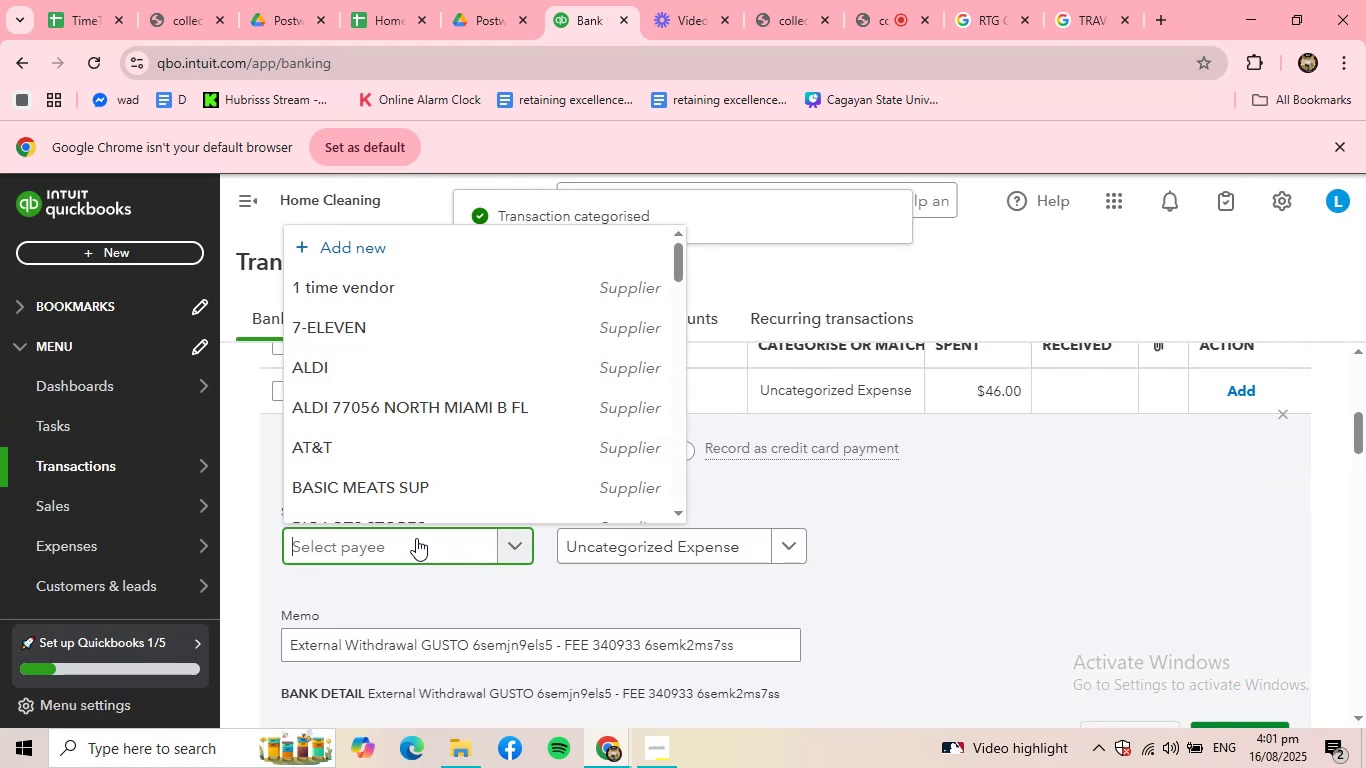 
type(gusto)
 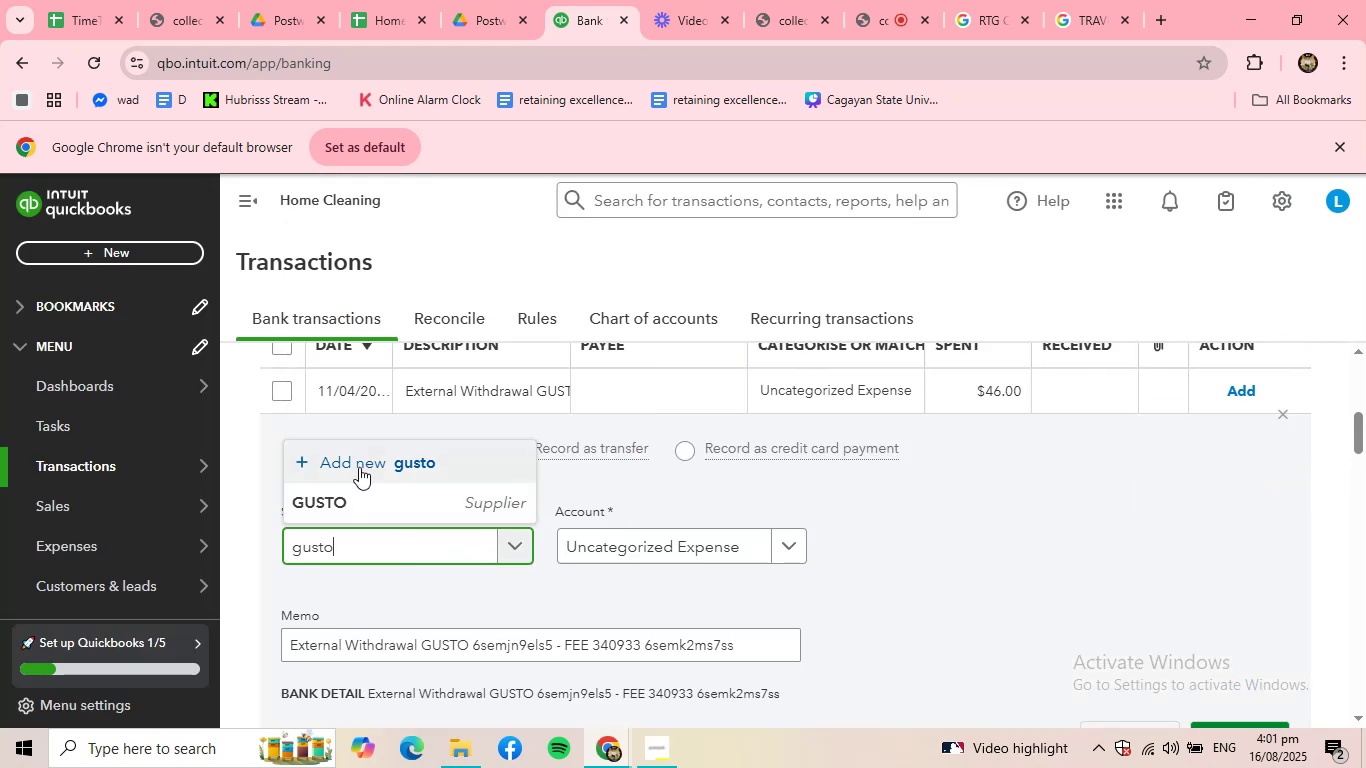 
left_click([343, 491])
 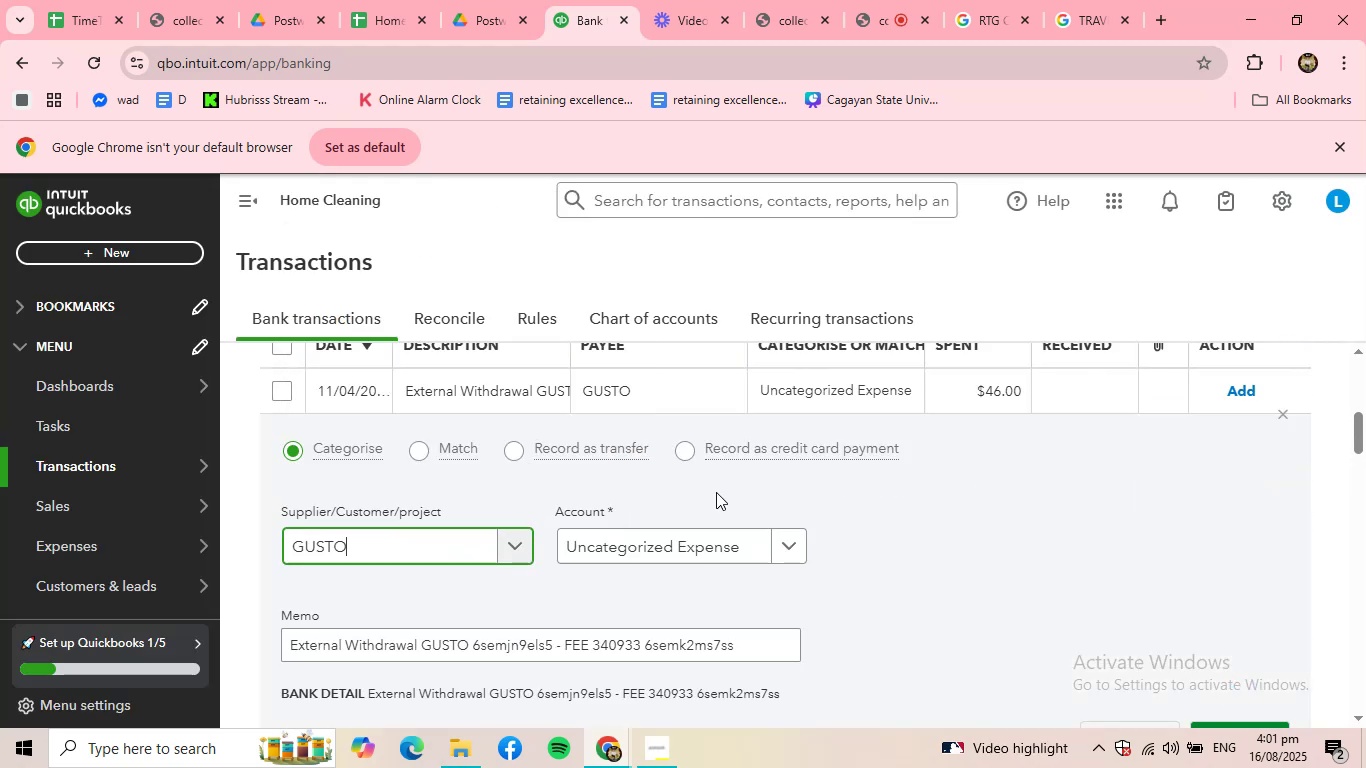 
scroll: coordinate [718, 492], scroll_direction: down, amount: 2.0
 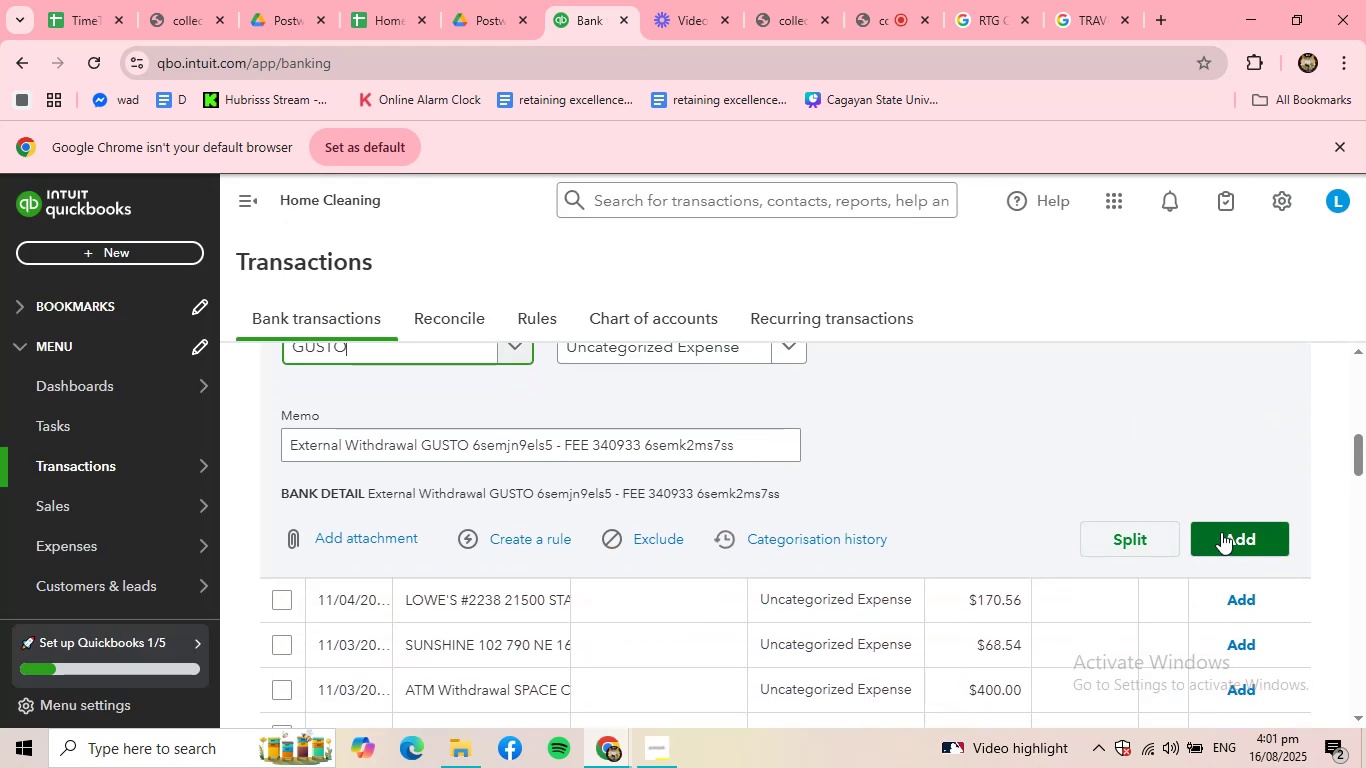 
left_click([1222, 531])
 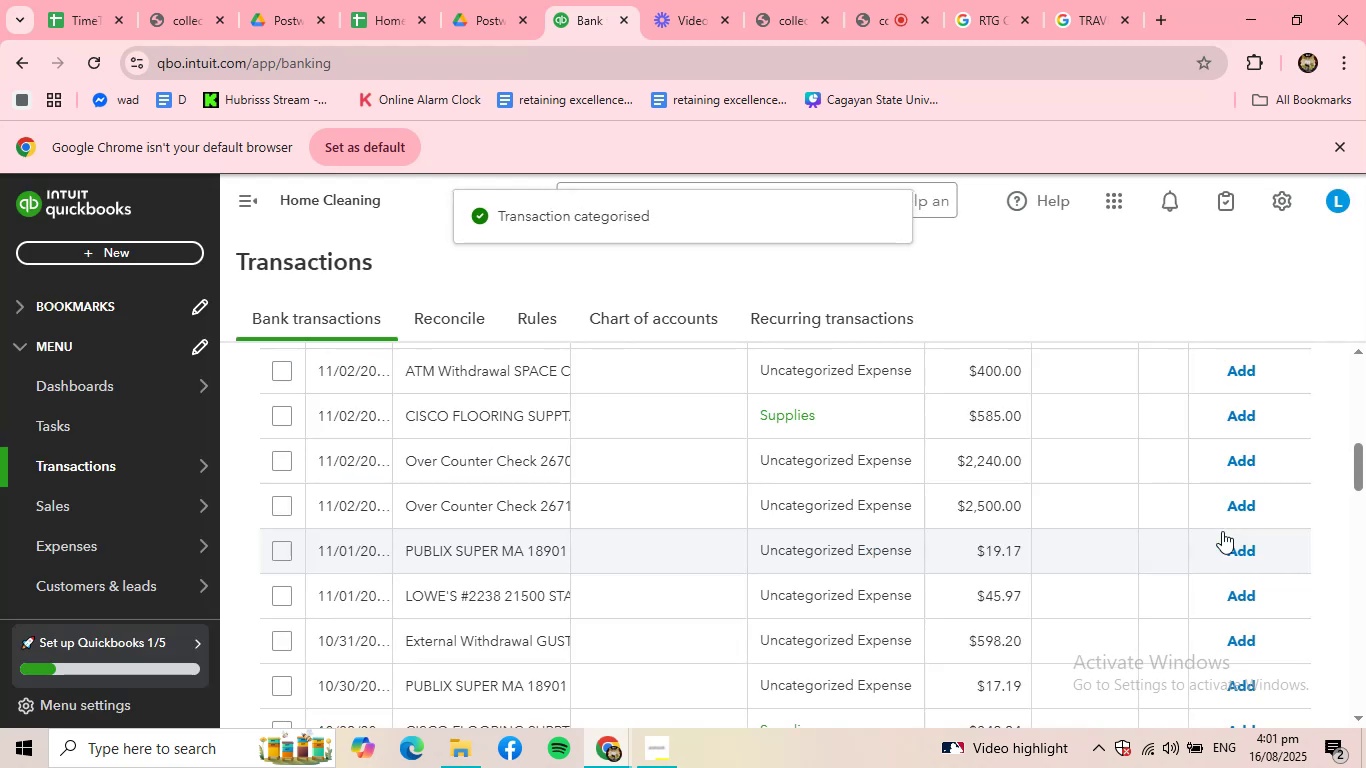 
wait(7.4)
 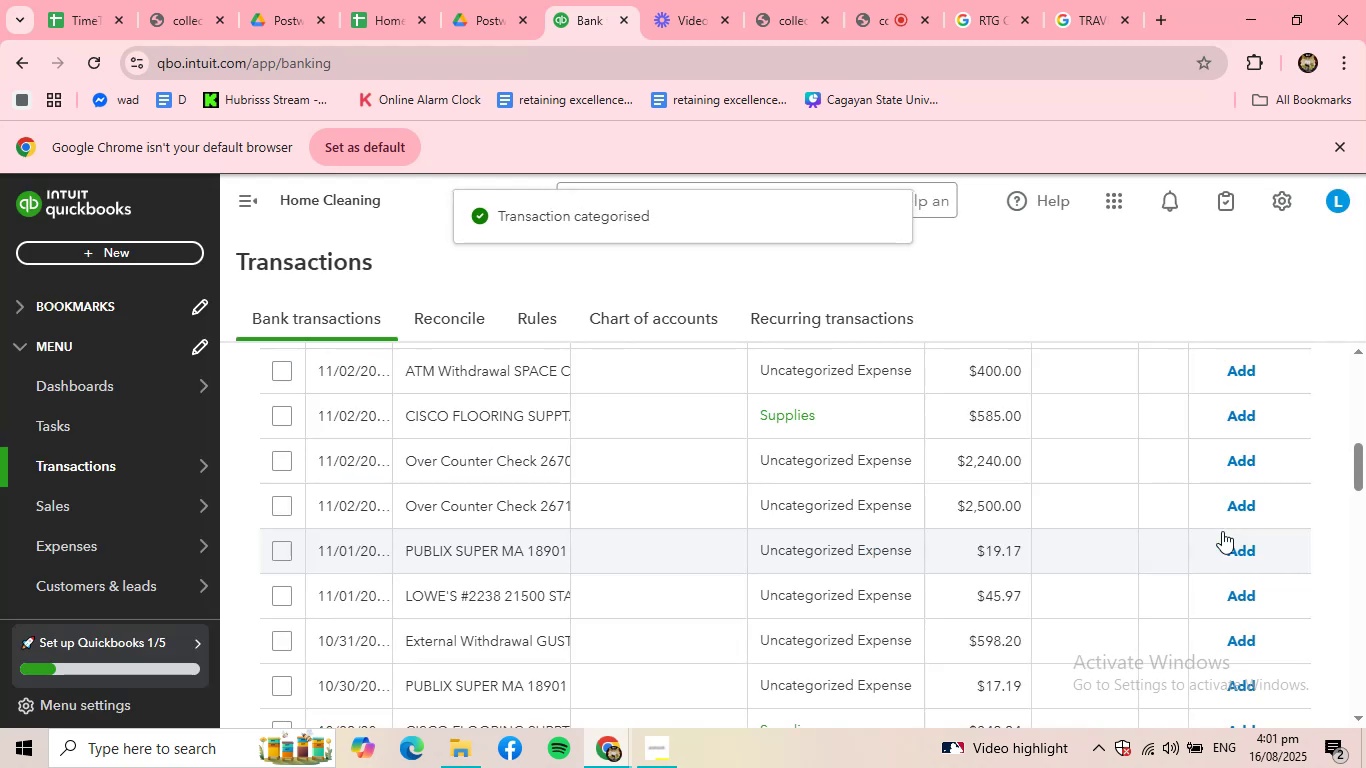 
left_click([503, 377])
 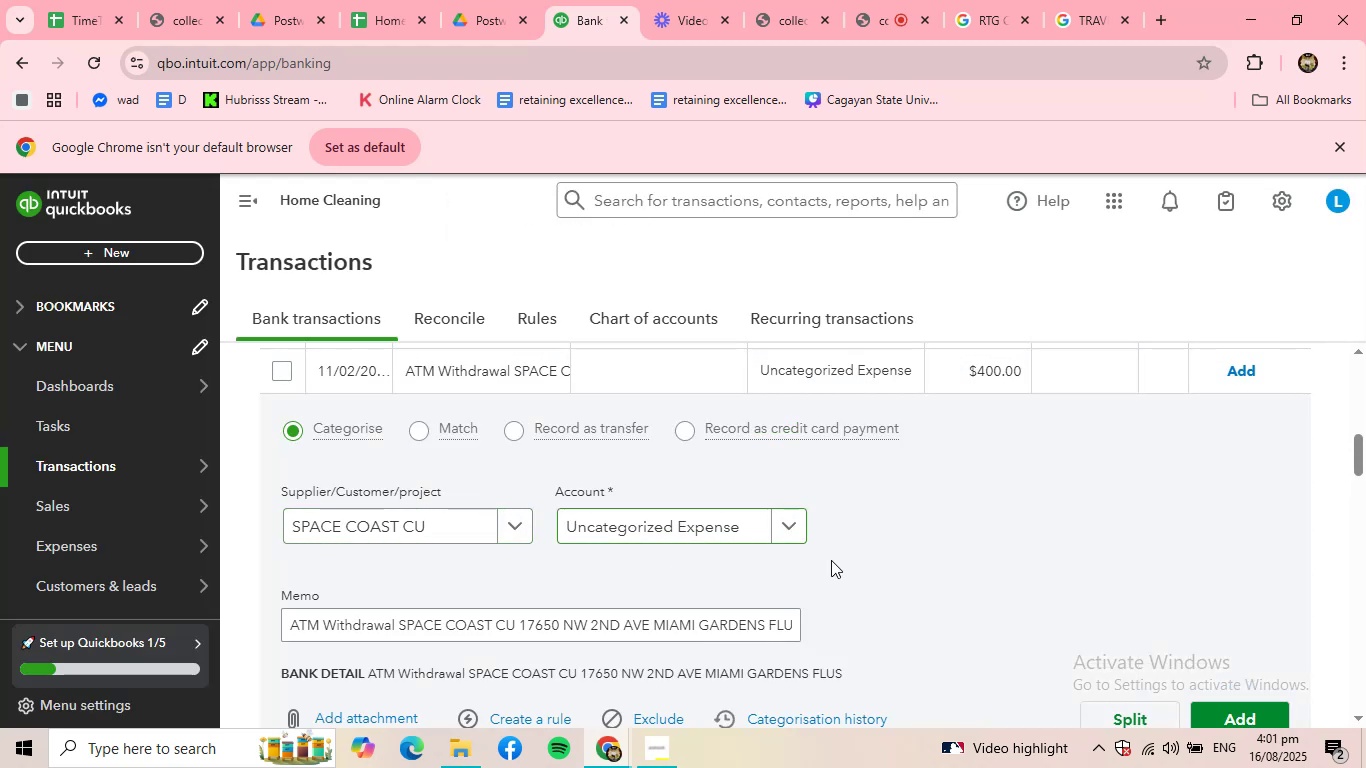 
scroll: coordinate [1003, 601], scroll_direction: down, amount: 1.0
 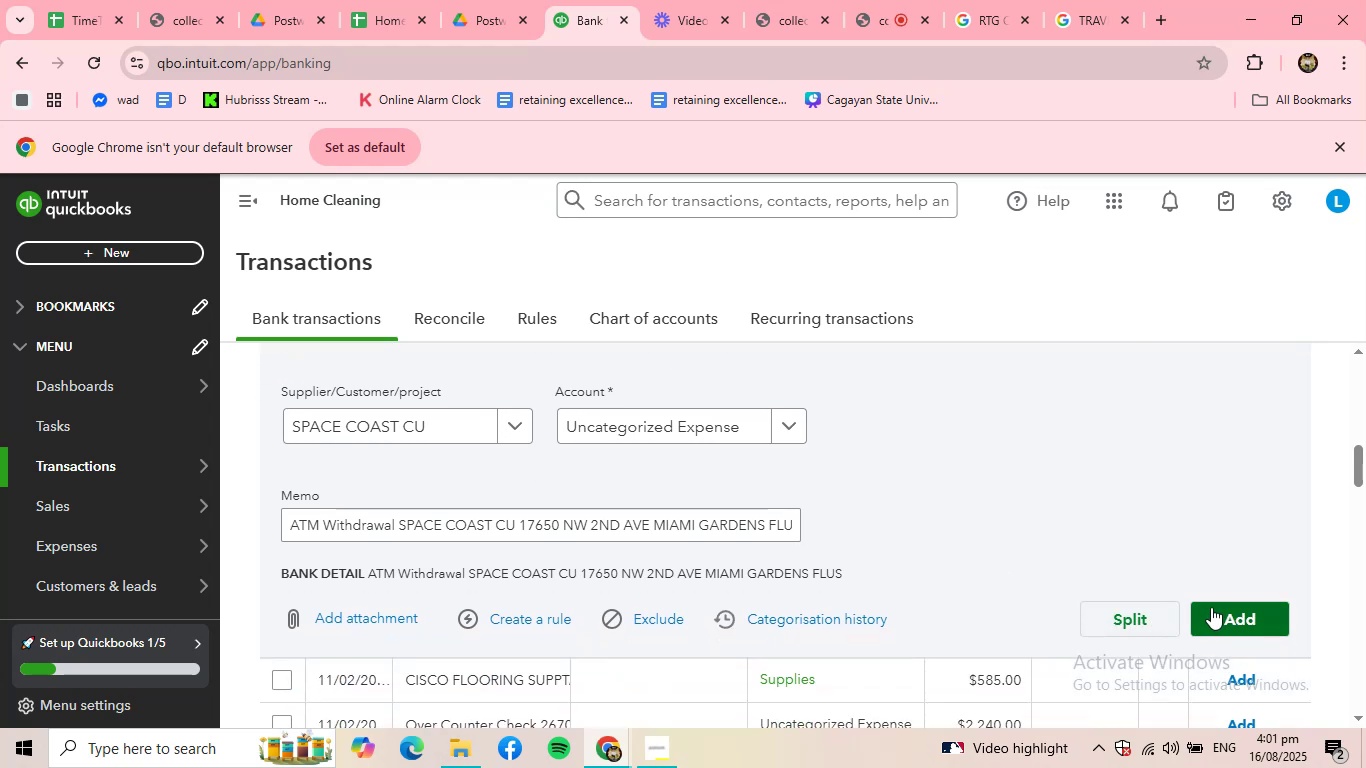 
left_click([1211, 607])
 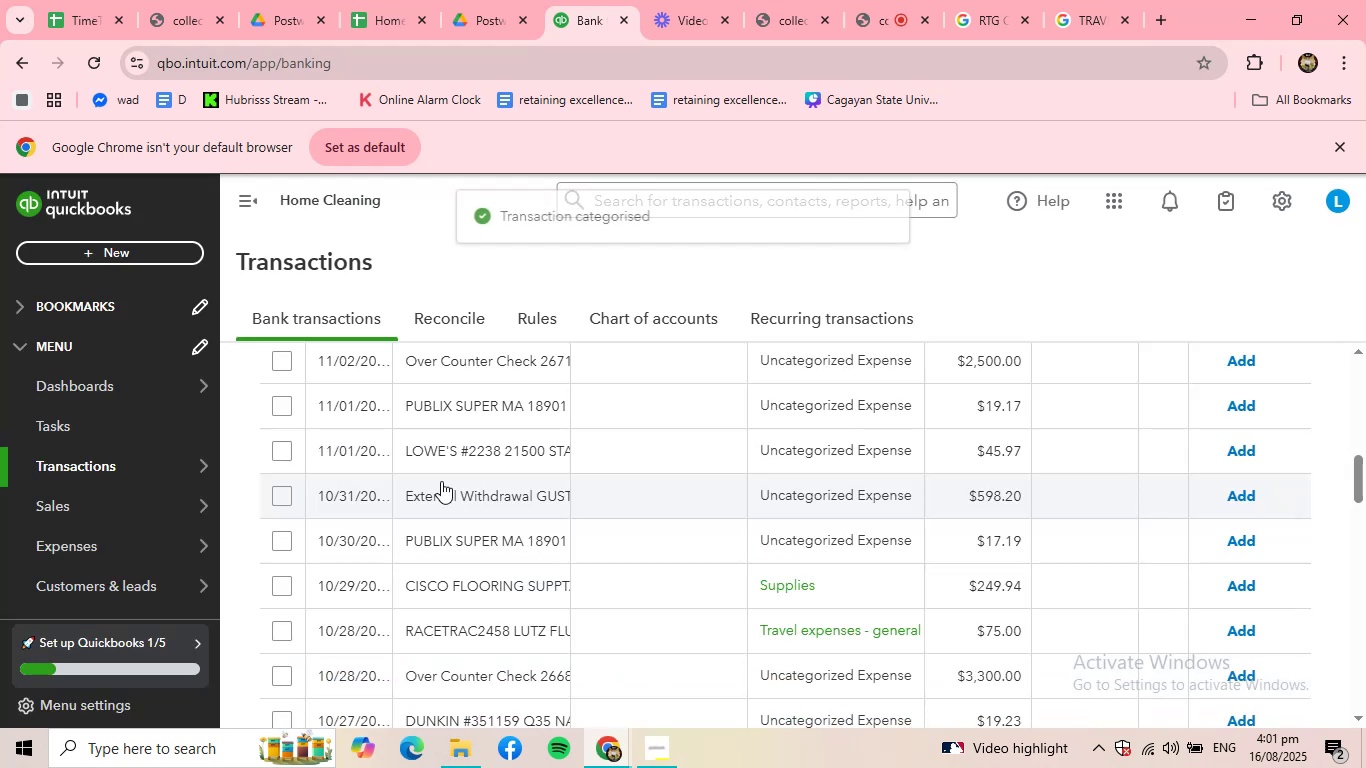 
scroll: coordinate [454, 418], scroll_direction: up, amount: 4.0
 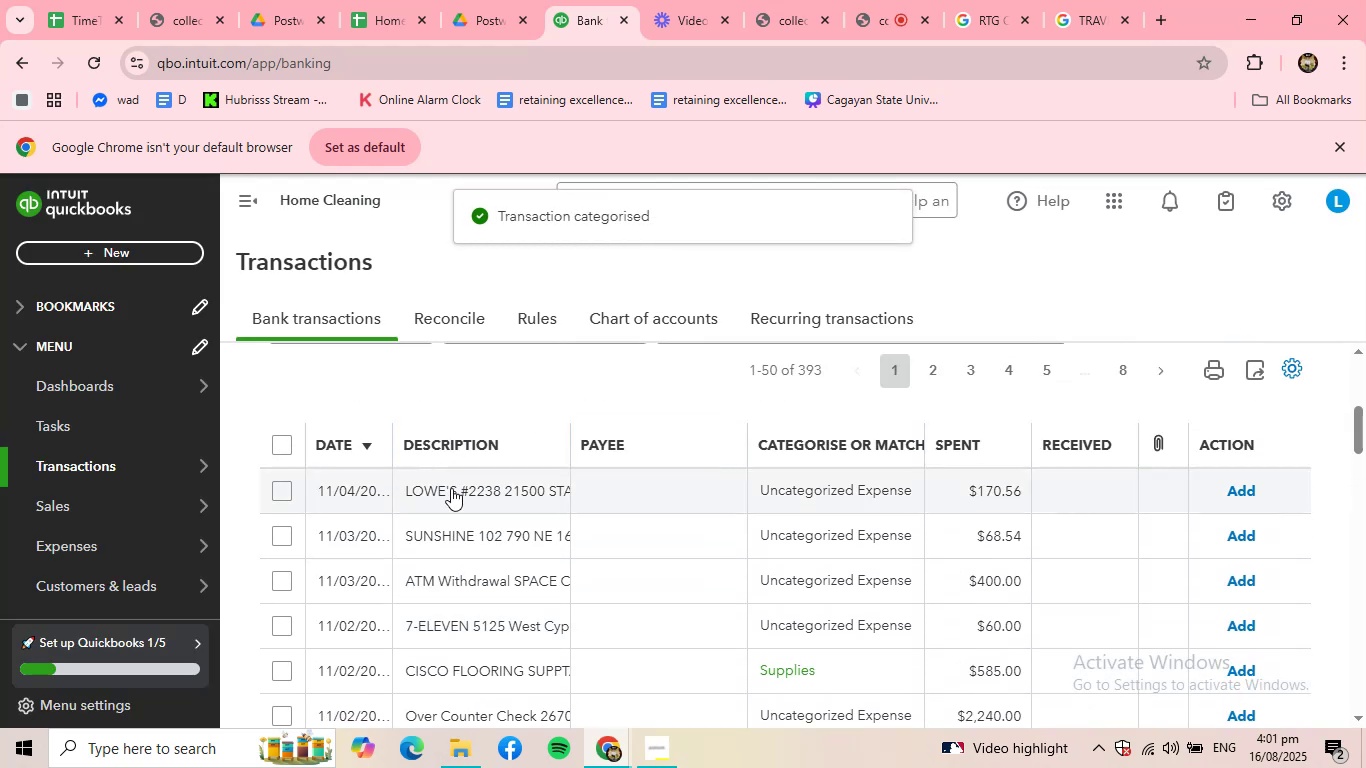 
left_click([451, 496])
 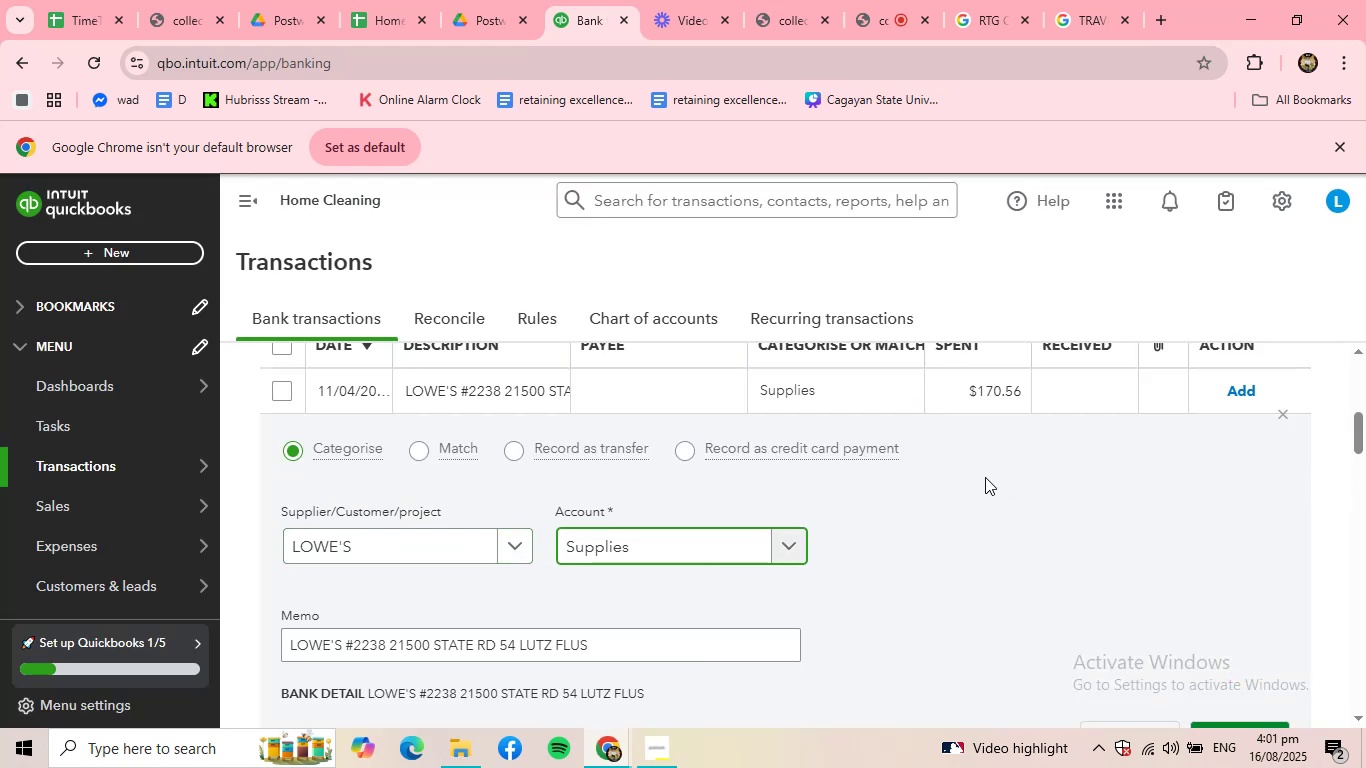 
wait(5.85)
 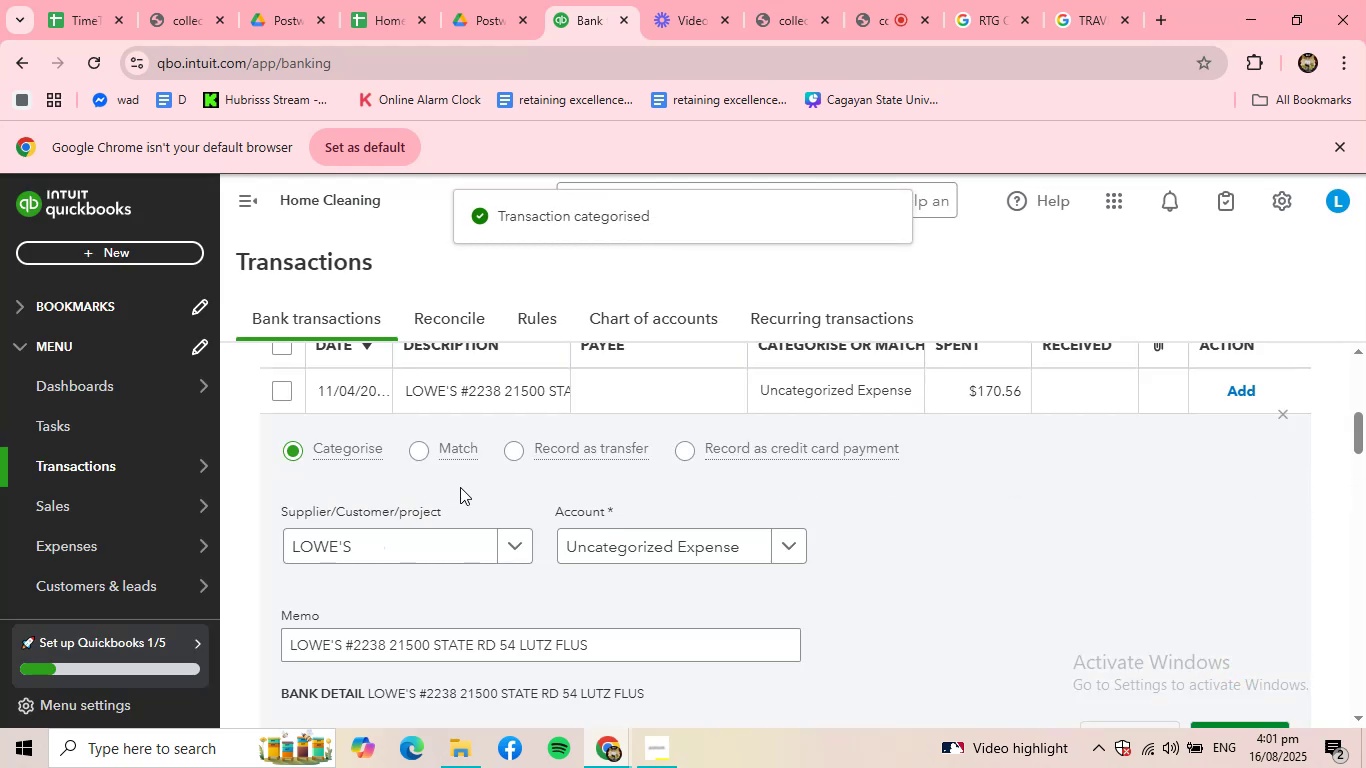 
scroll: coordinate [1207, 597], scroll_direction: down, amount: 1.0
 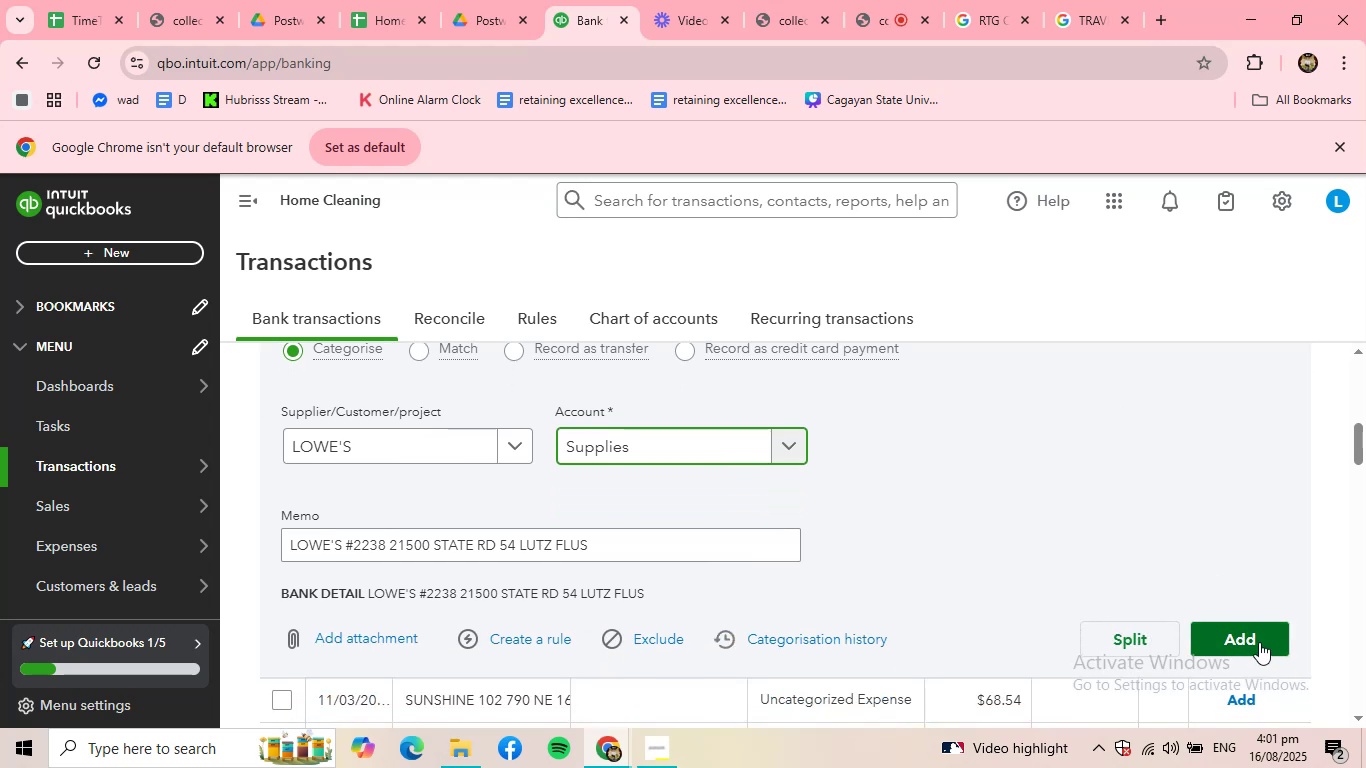 
left_click([1259, 642])
 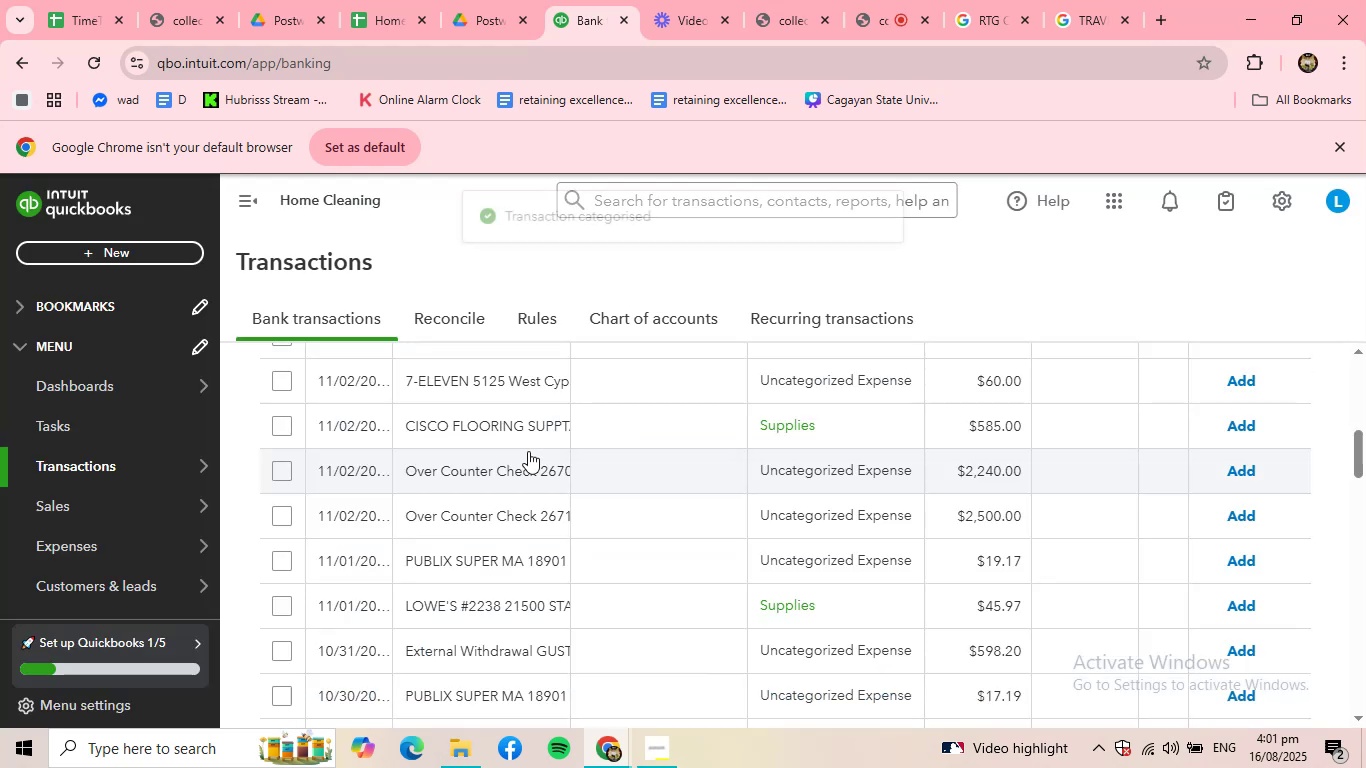 
scroll: coordinate [452, 424], scroll_direction: up, amount: 1.0
 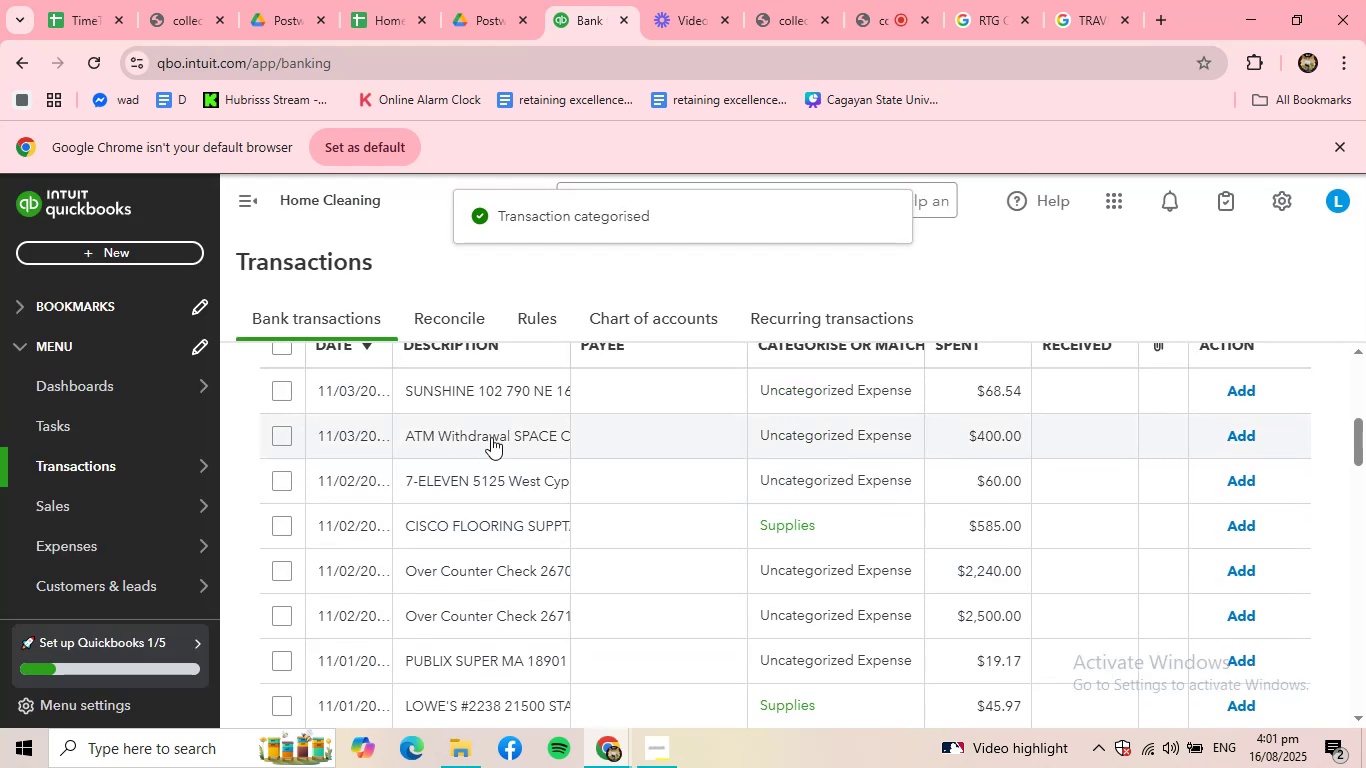 
left_click([499, 391])
 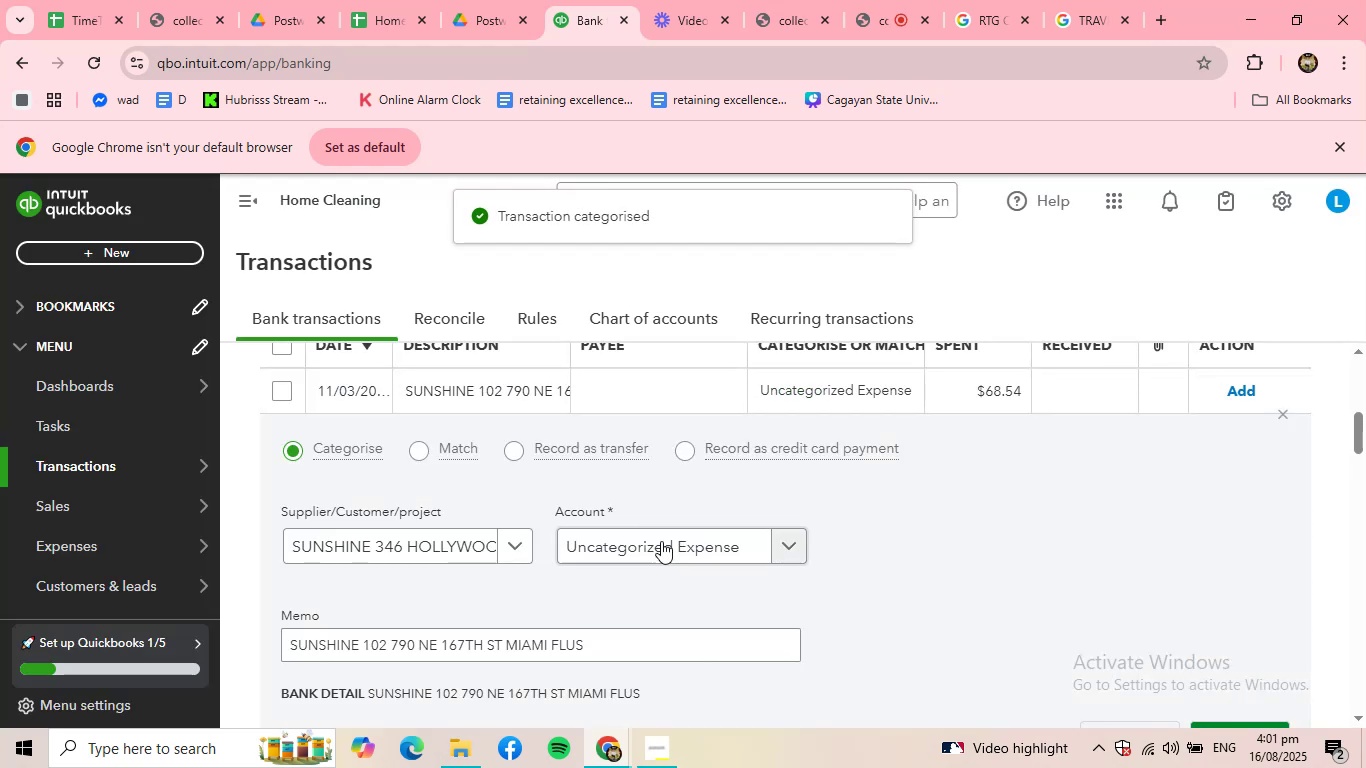 
left_click([659, 542])
 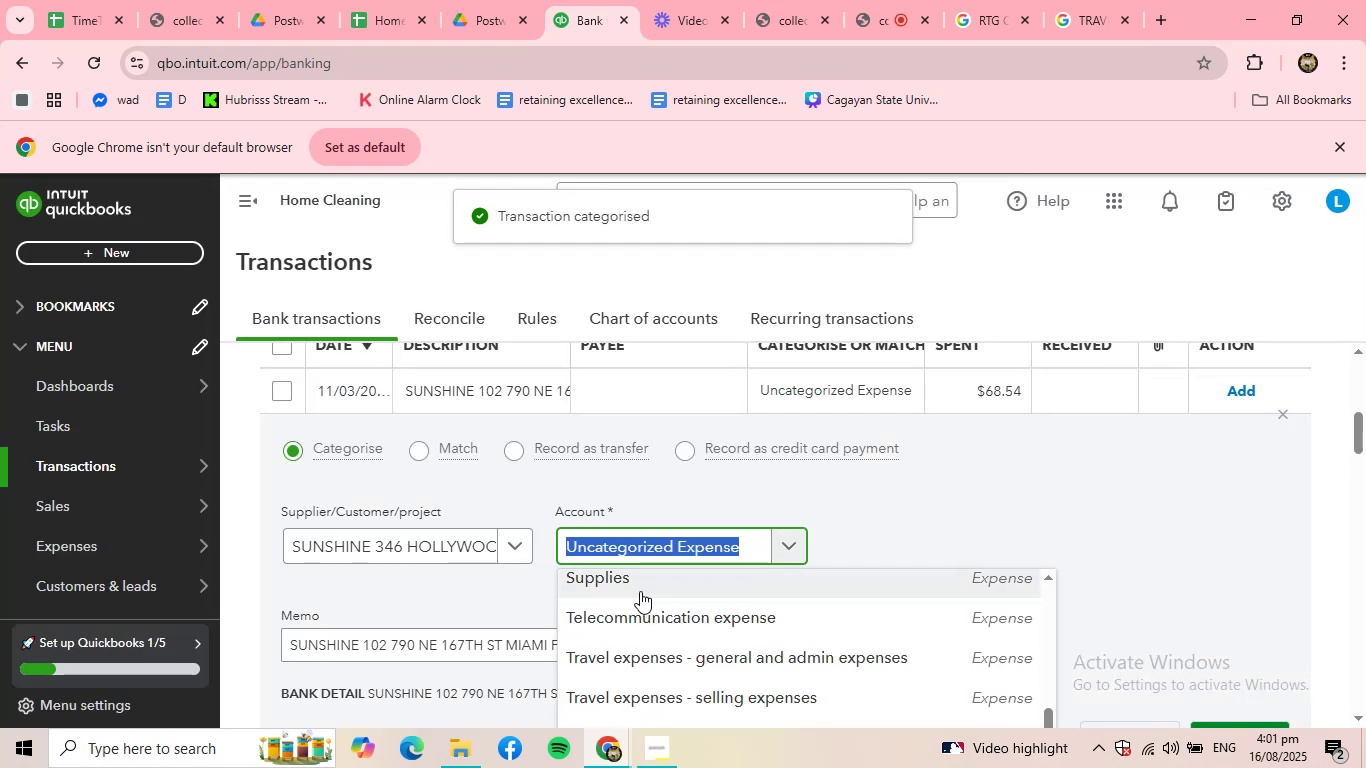 
left_click([640, 591])
 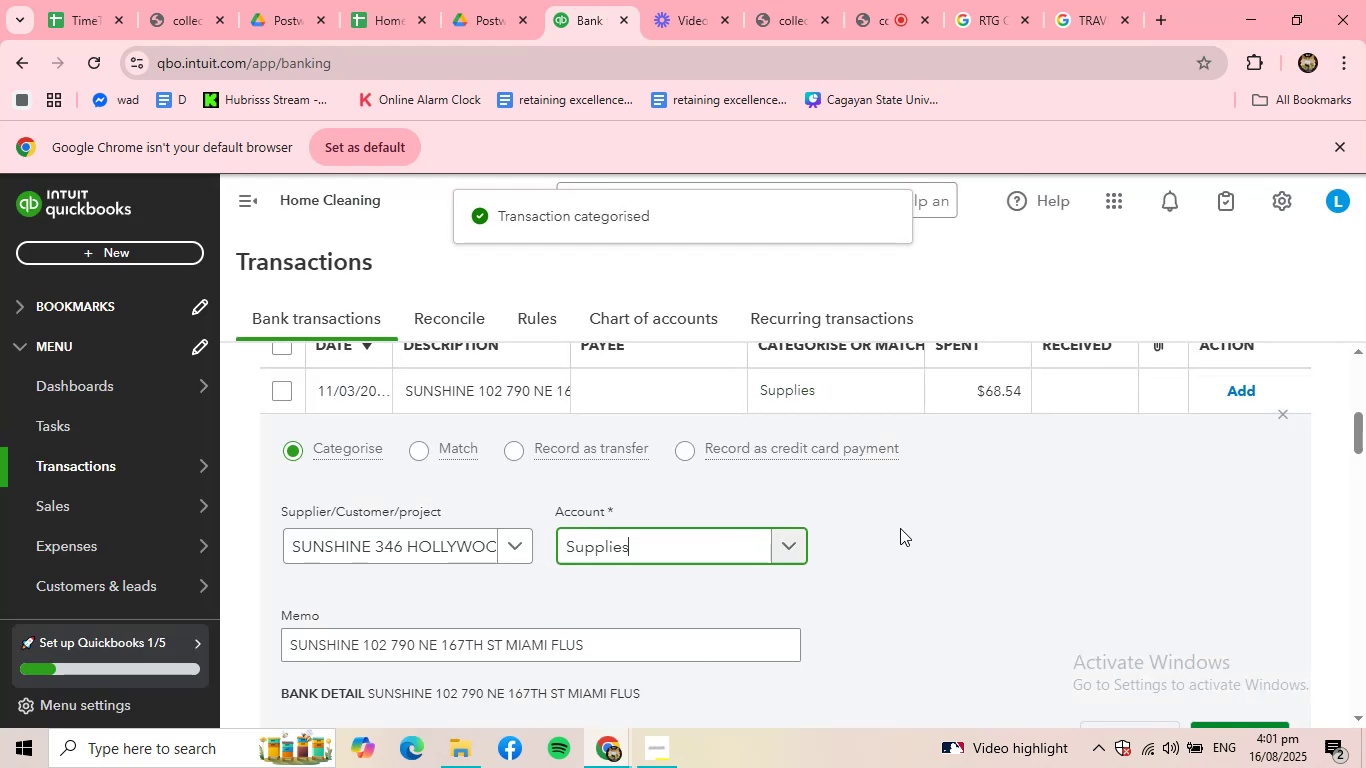 
scroll: coordinate [905, 527], scroll_direction: down, amount: 1.0
 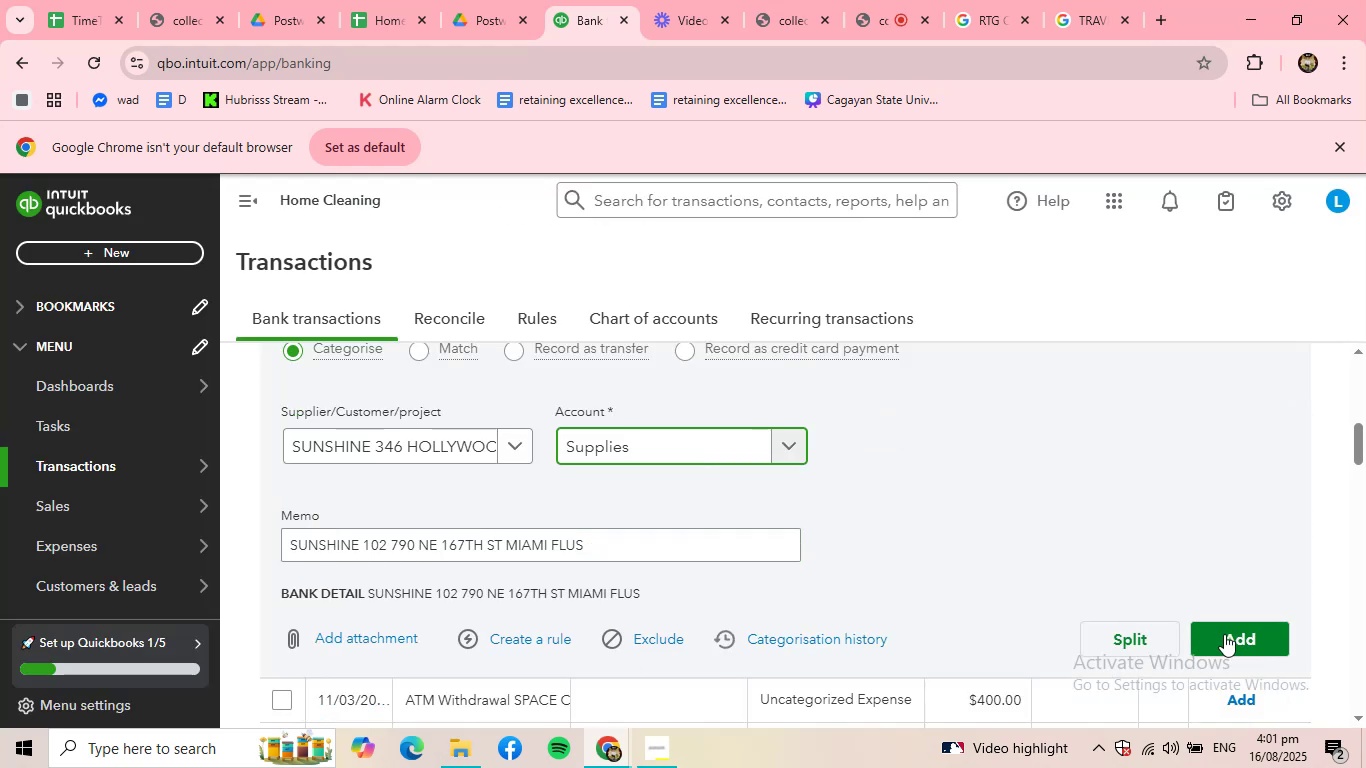 
left_click([1225, 634])
 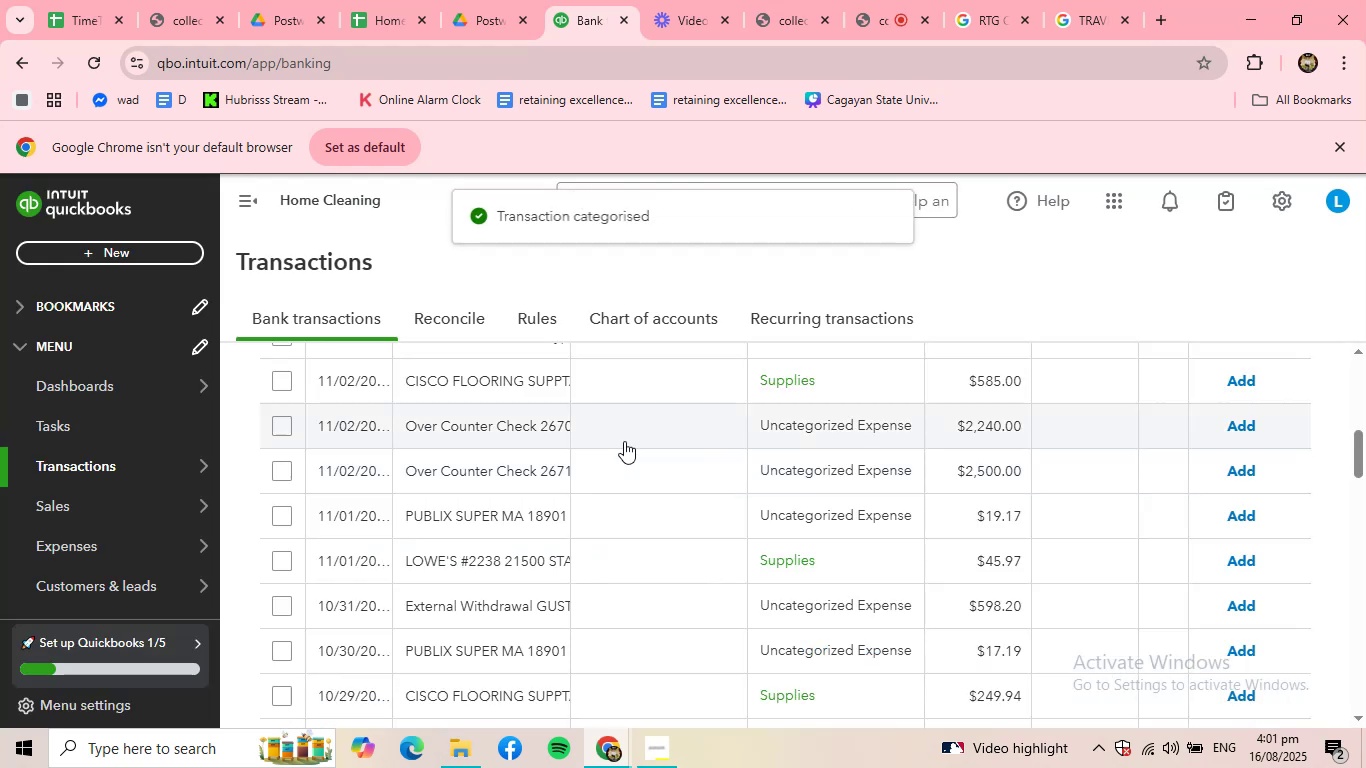 
left_click([495, 382])
 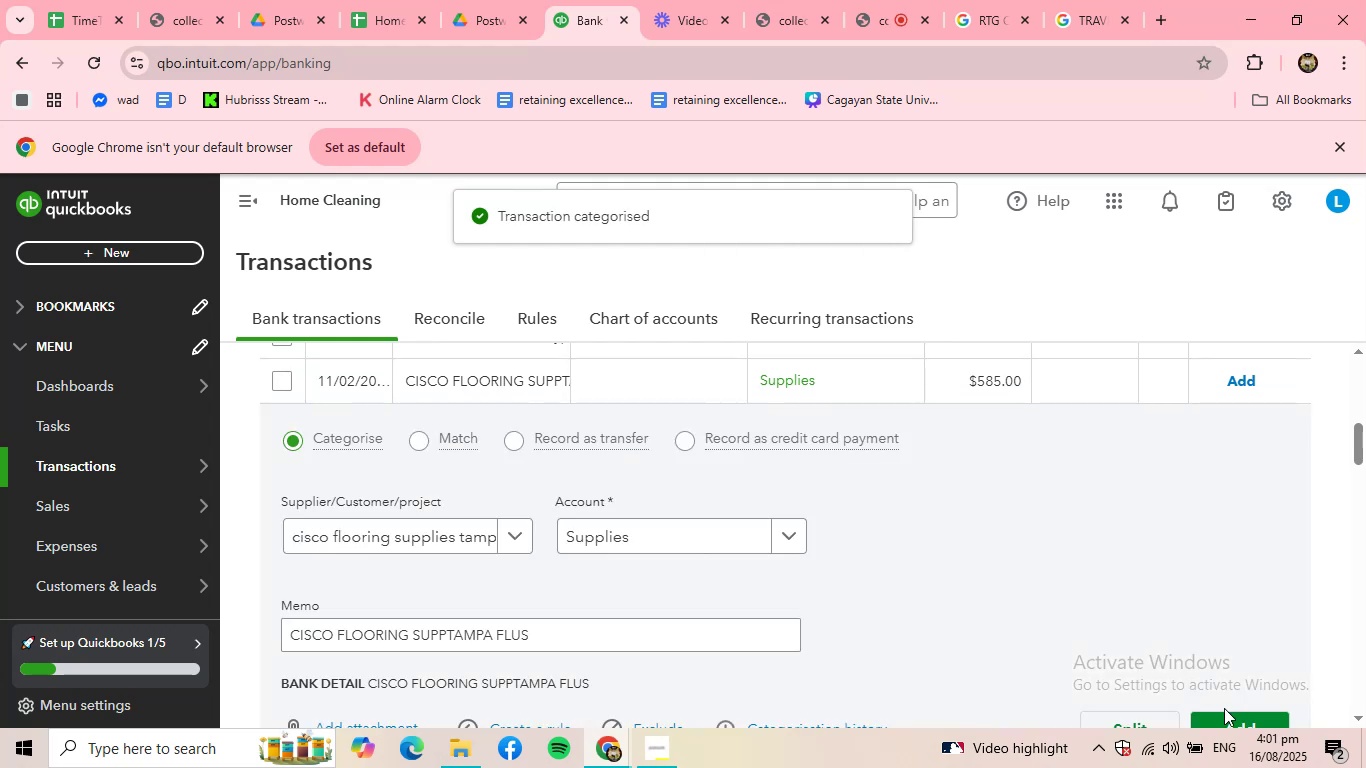 
left_click([1225, 712])
 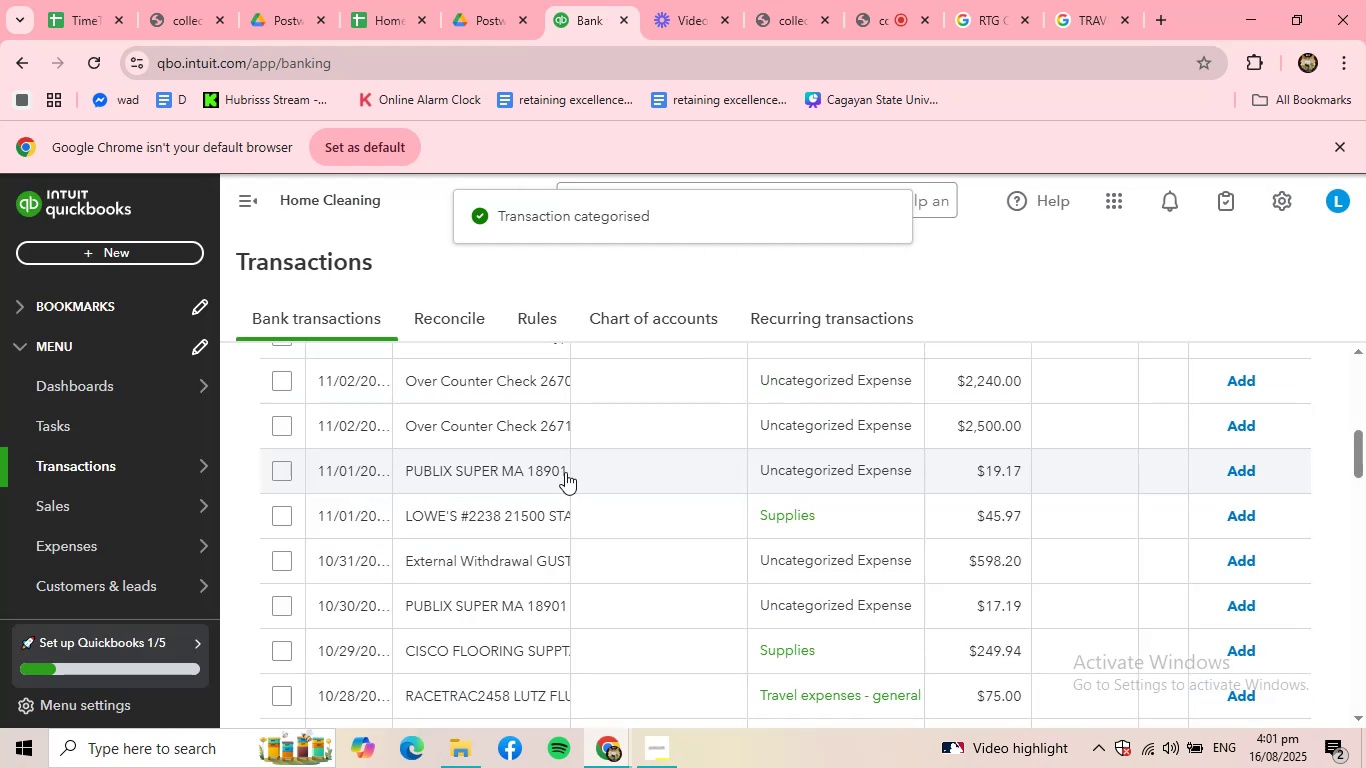 
scroll: coordinate [503, 448], scroll_direction: up, amount: 3.0
 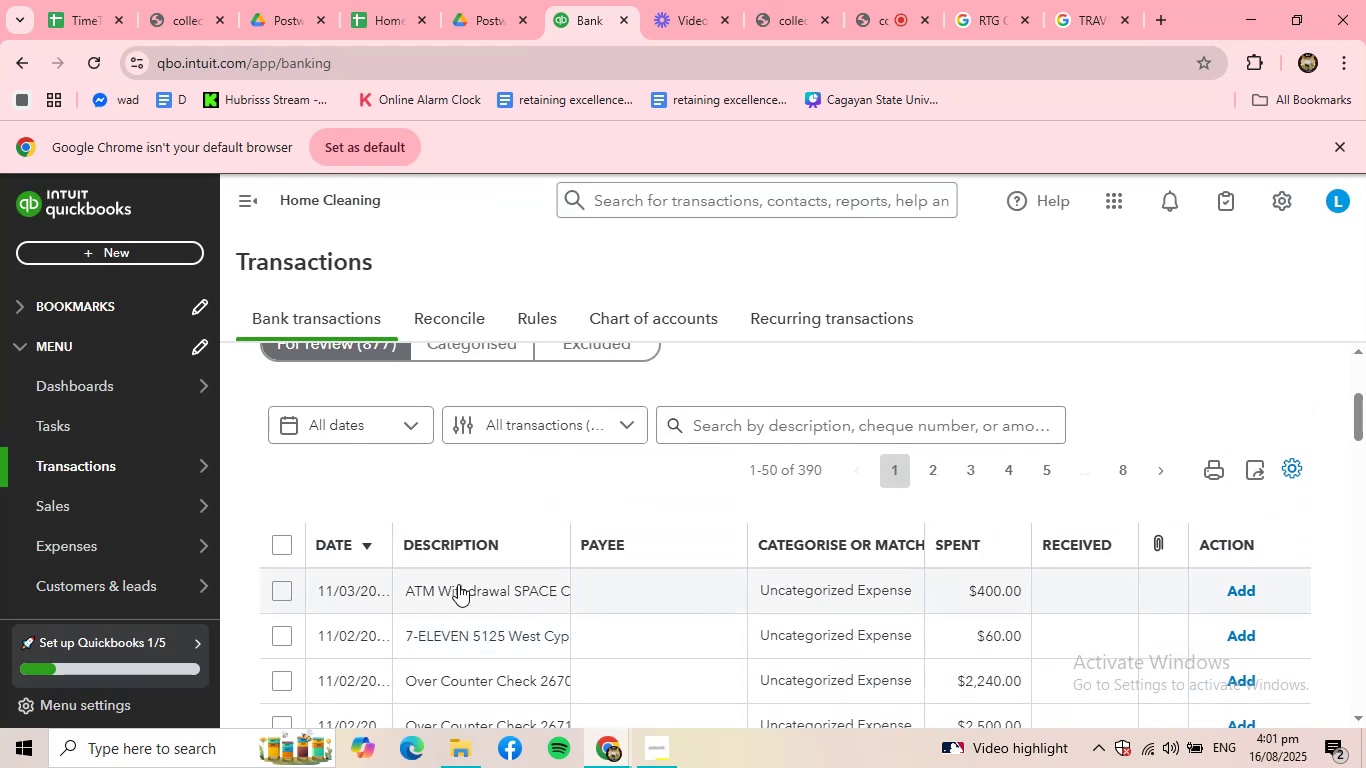 
left_click([458, 584])
 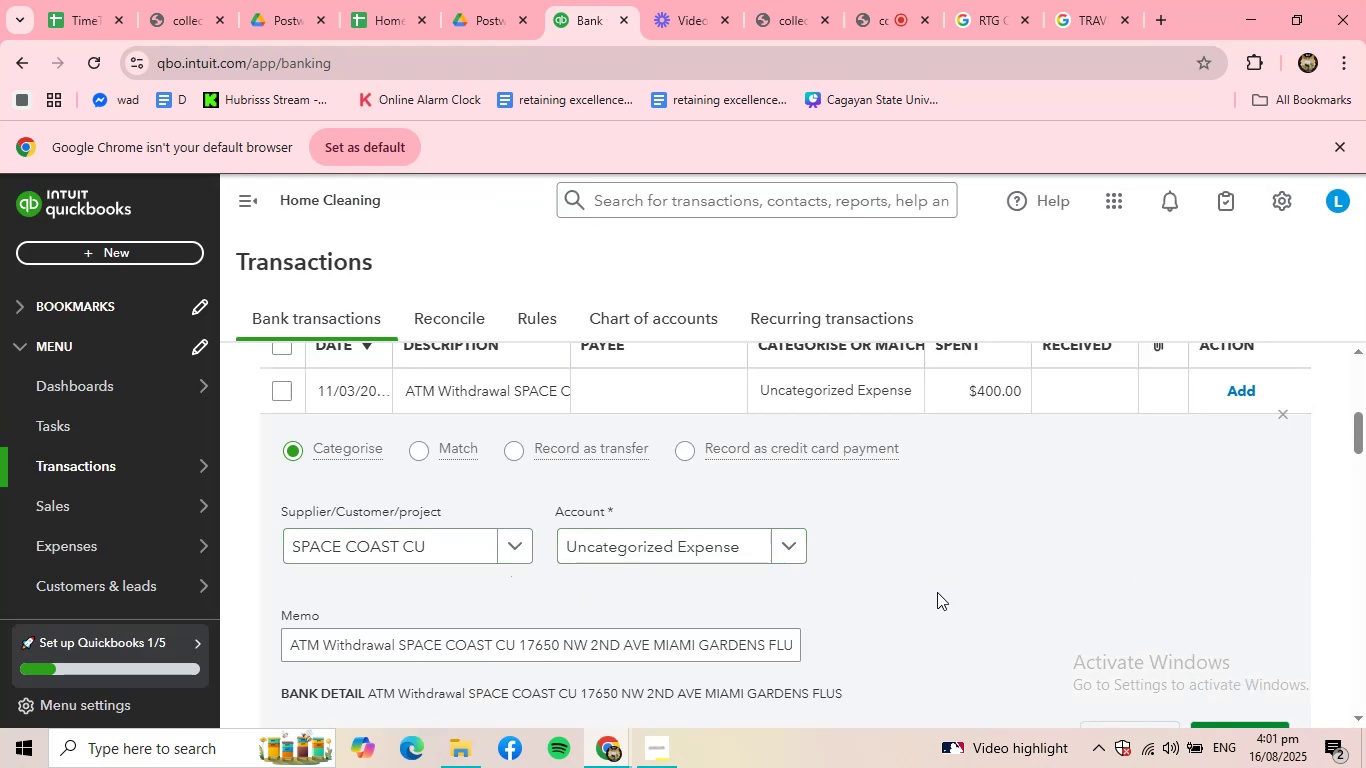 
scroll: coordinate [1102, 608], scroll_direction: down, amount: 1.0
 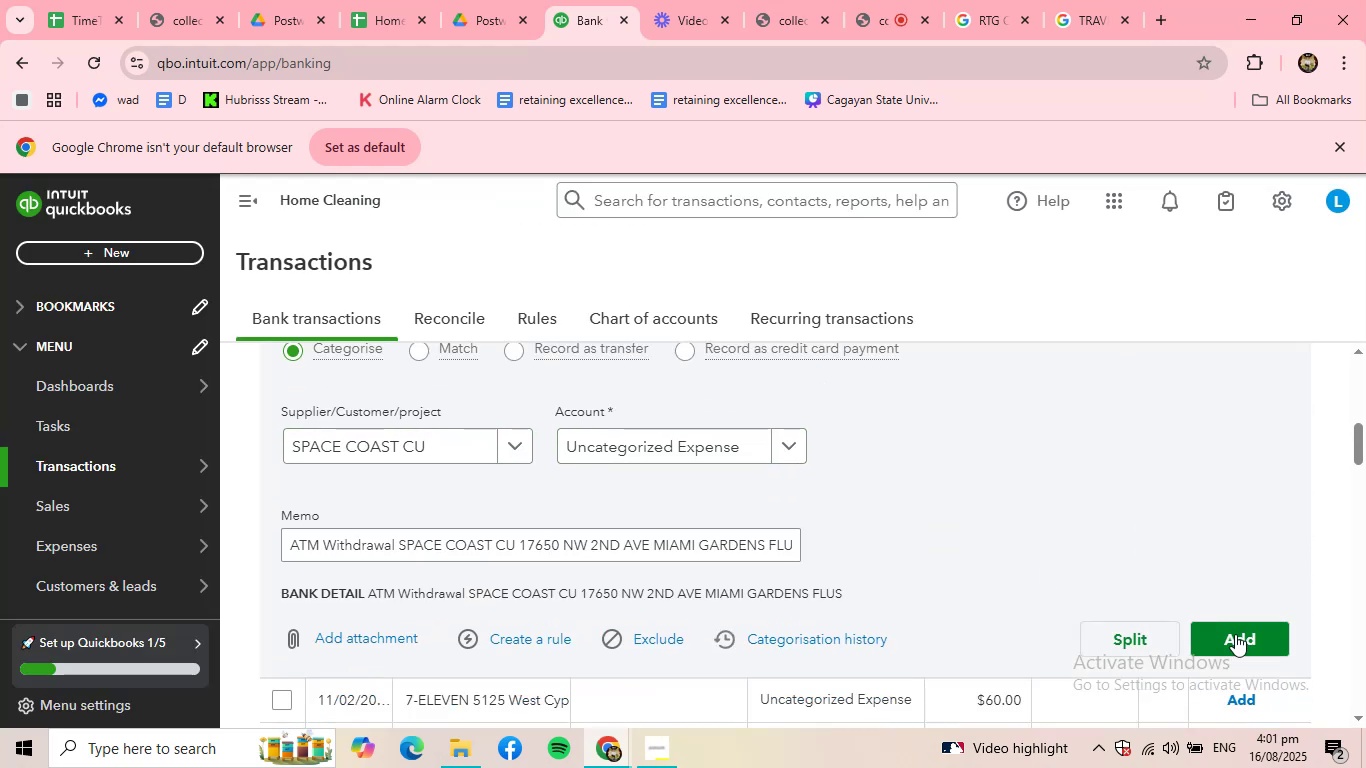 
left_click([1235, 635])
 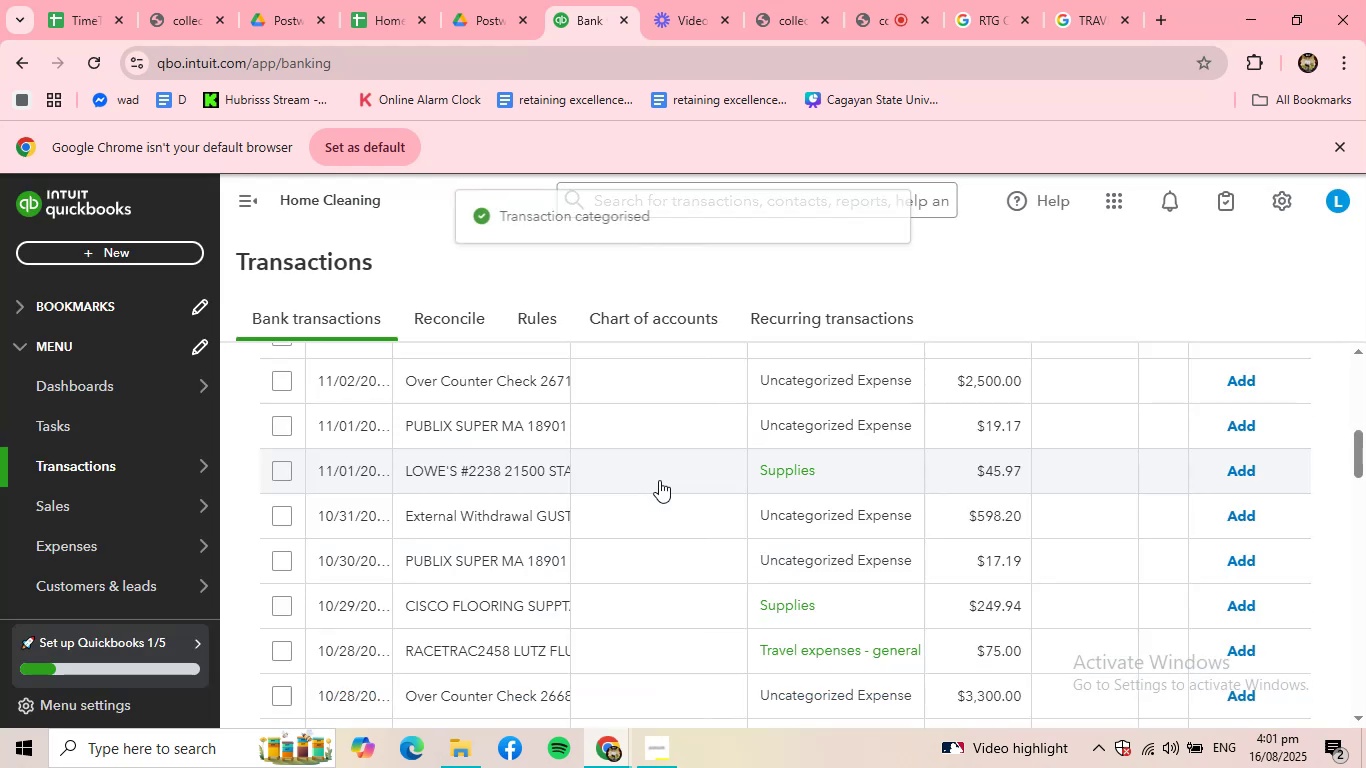 
scroll: coordinate [590, 441], scroll_direction: up, amount: 2.0
 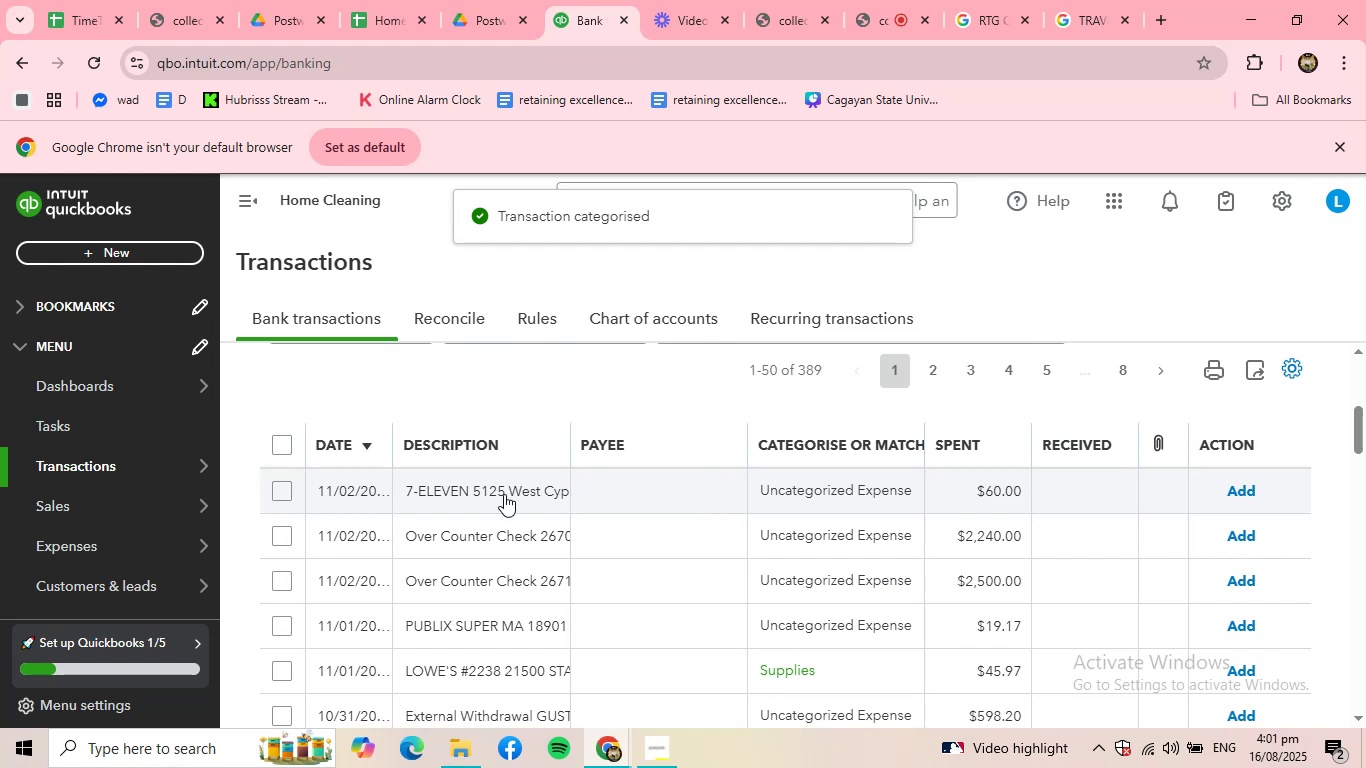 
left_click([504, 494])
 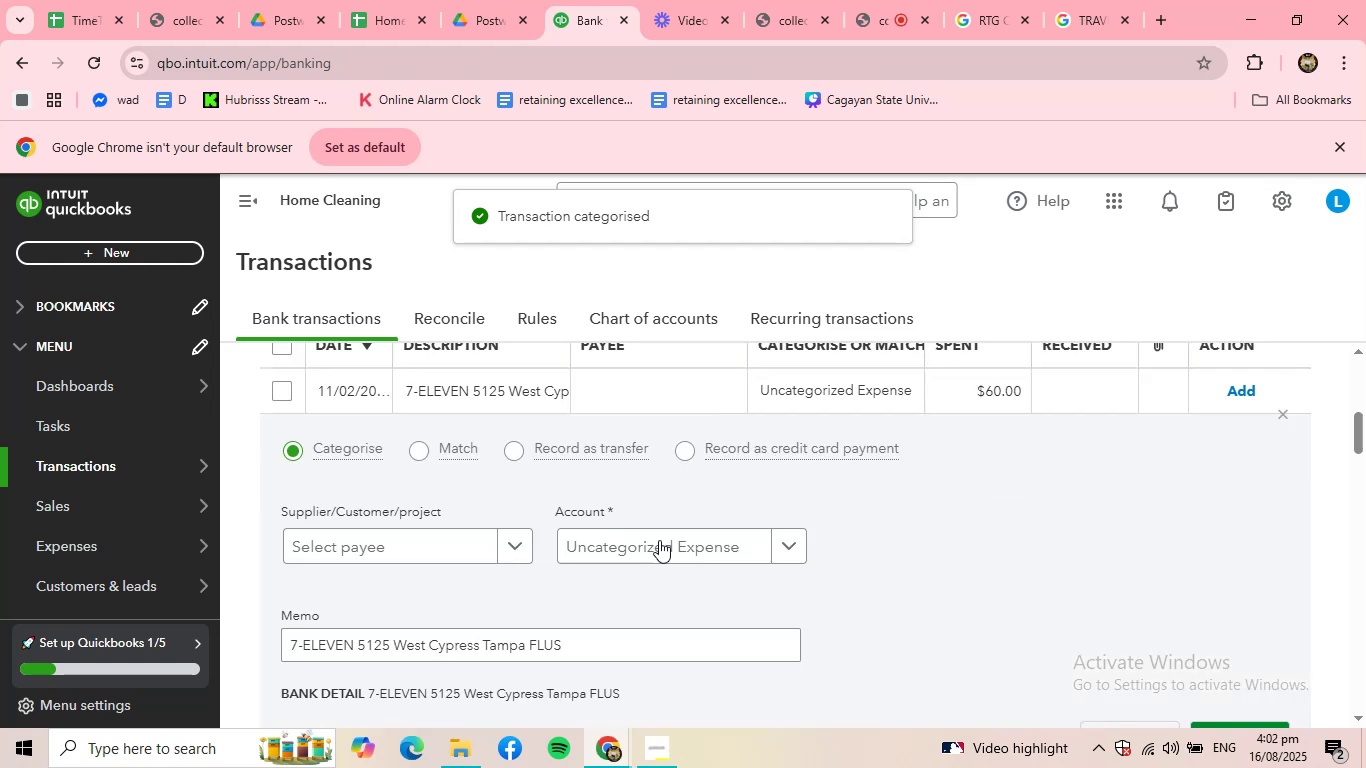 
left_click([664, 543])
 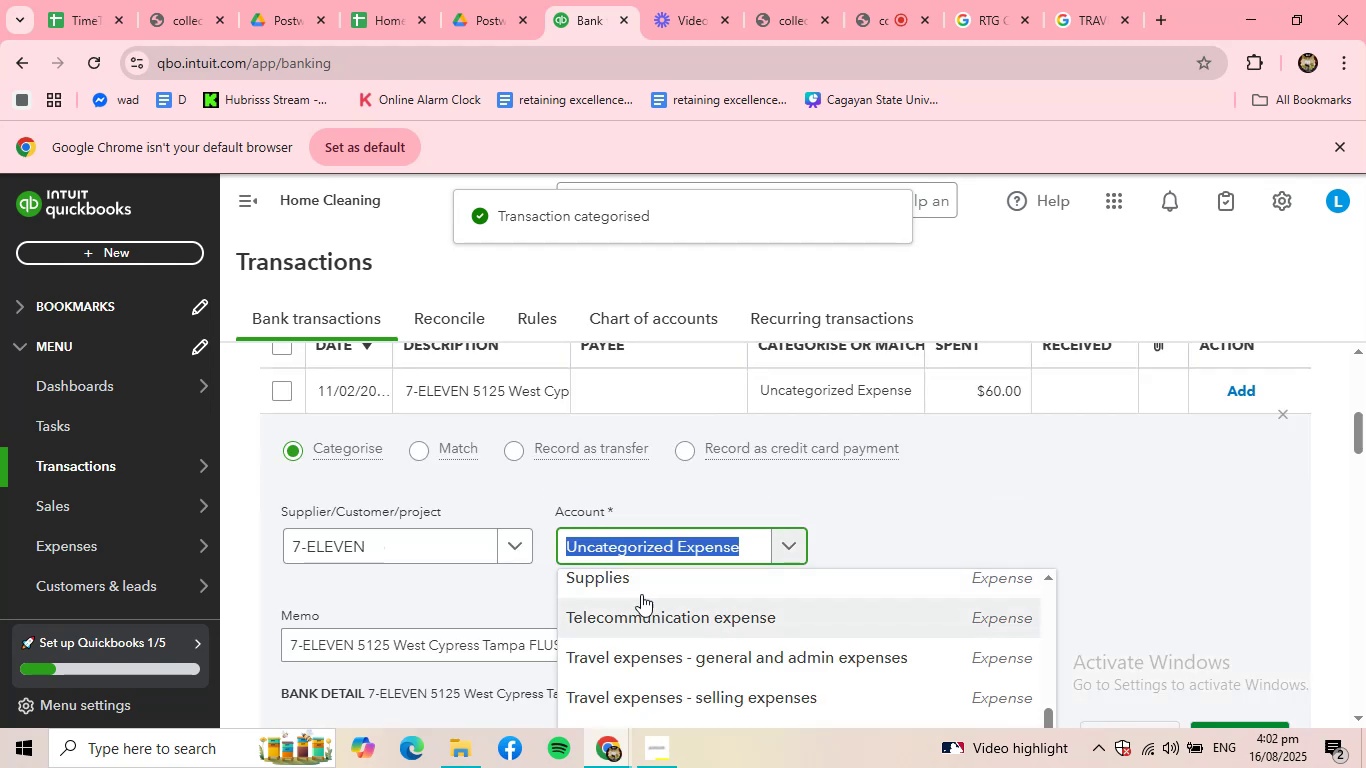 
left_click([638, 590])
 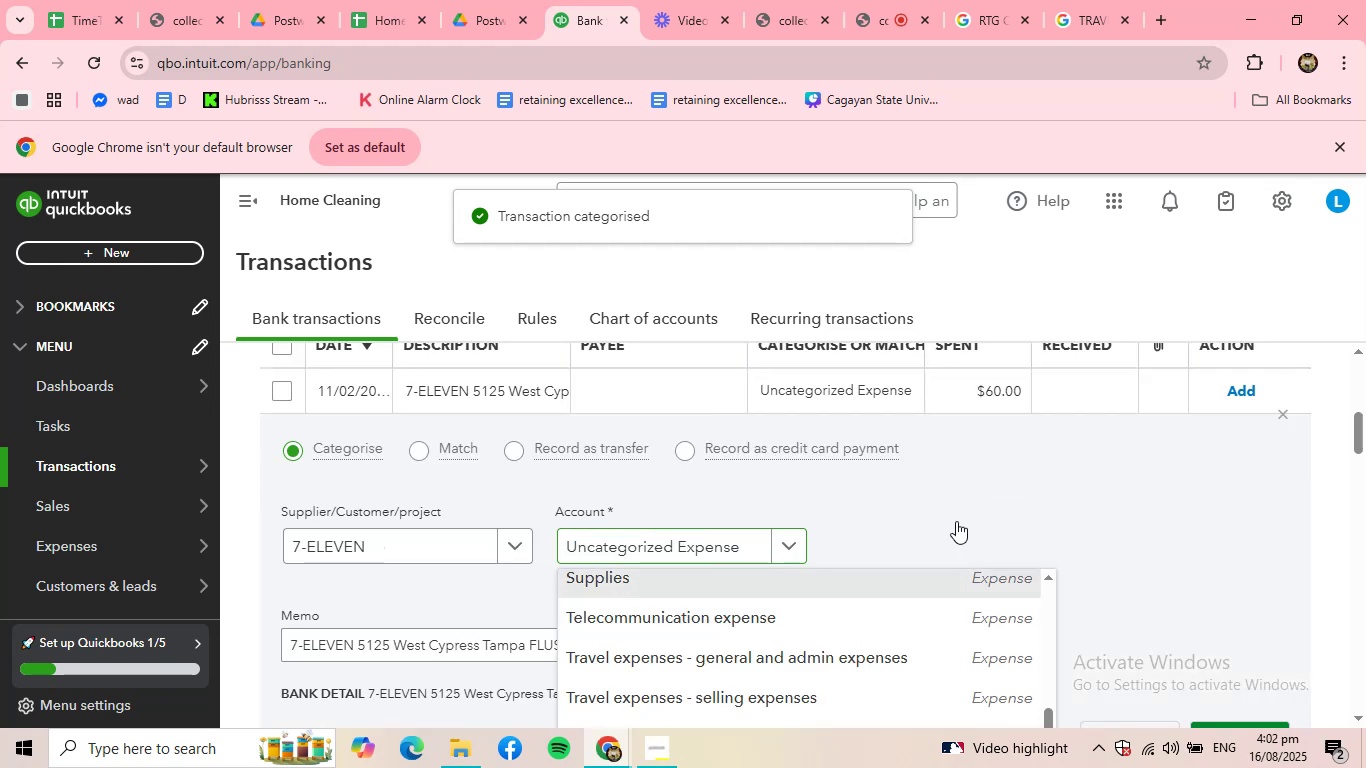 
scroll: coordinate [957, 521], scroll_direction: down, amount: 2.0
 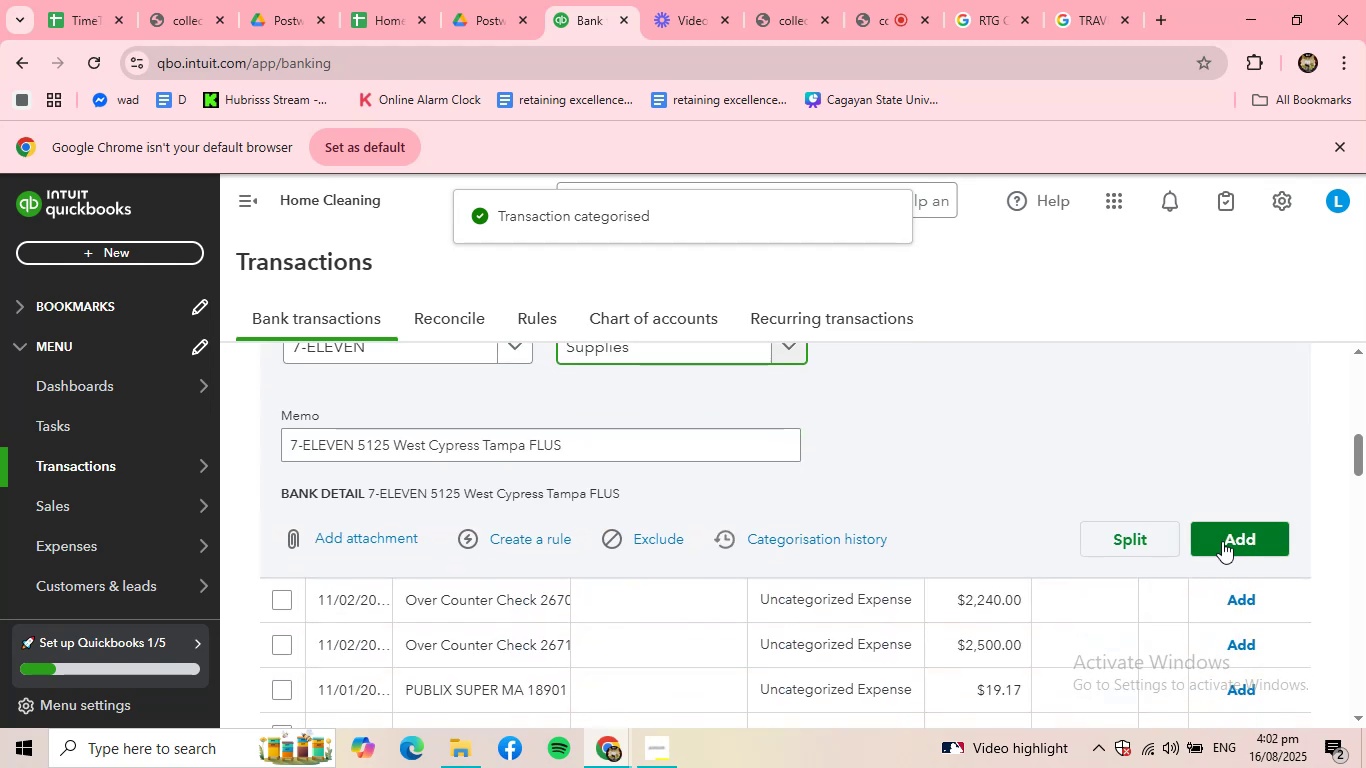 
left_click([1223, 541])
 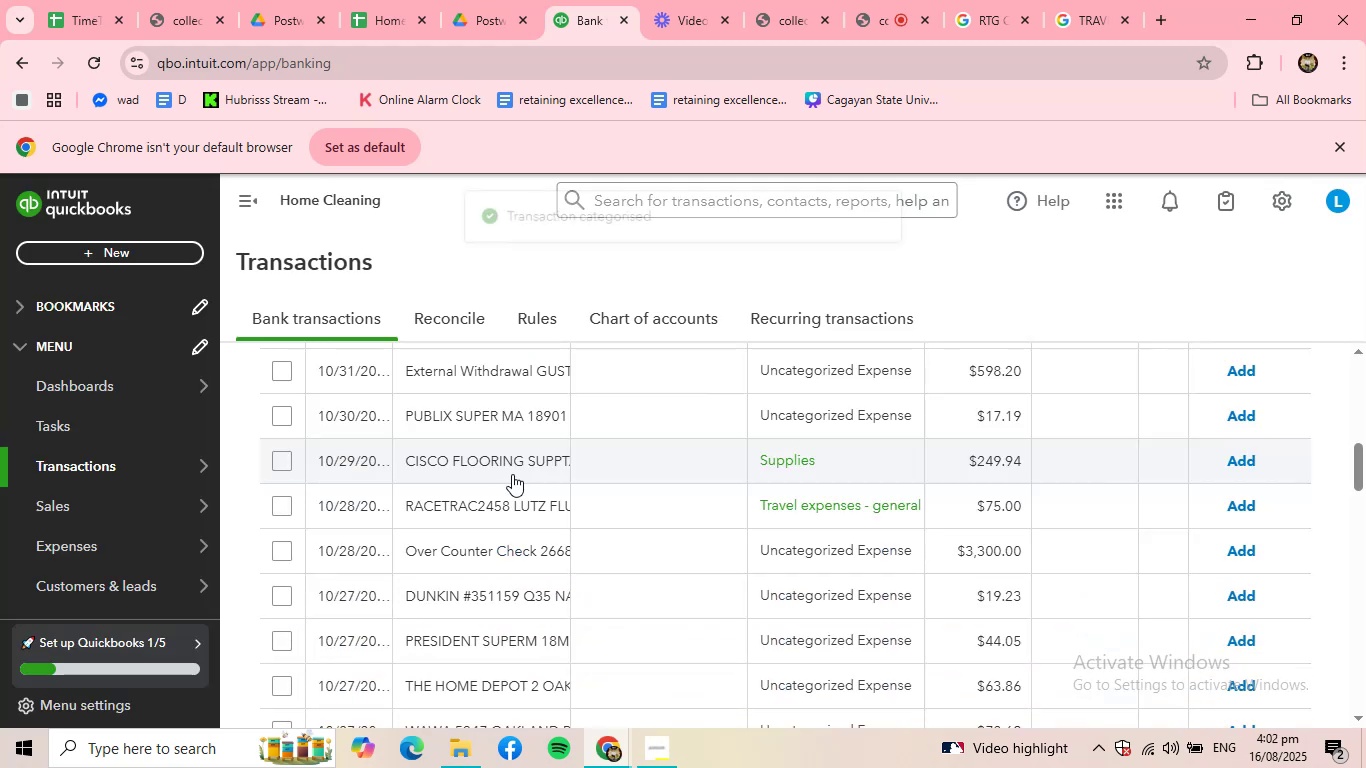 
scroll: coordinate [494, 482], scroll_direction: up, amount: 4.0
 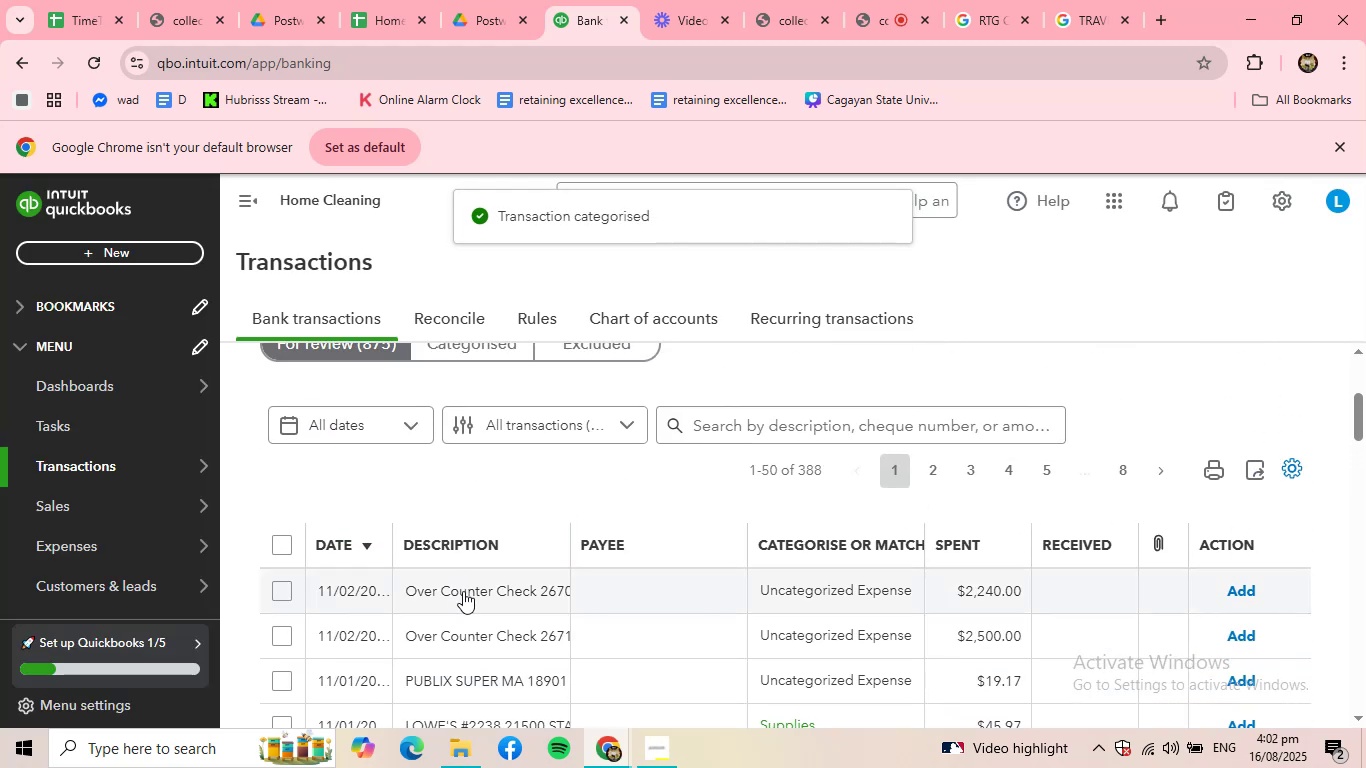 
left_click([463, 591])
 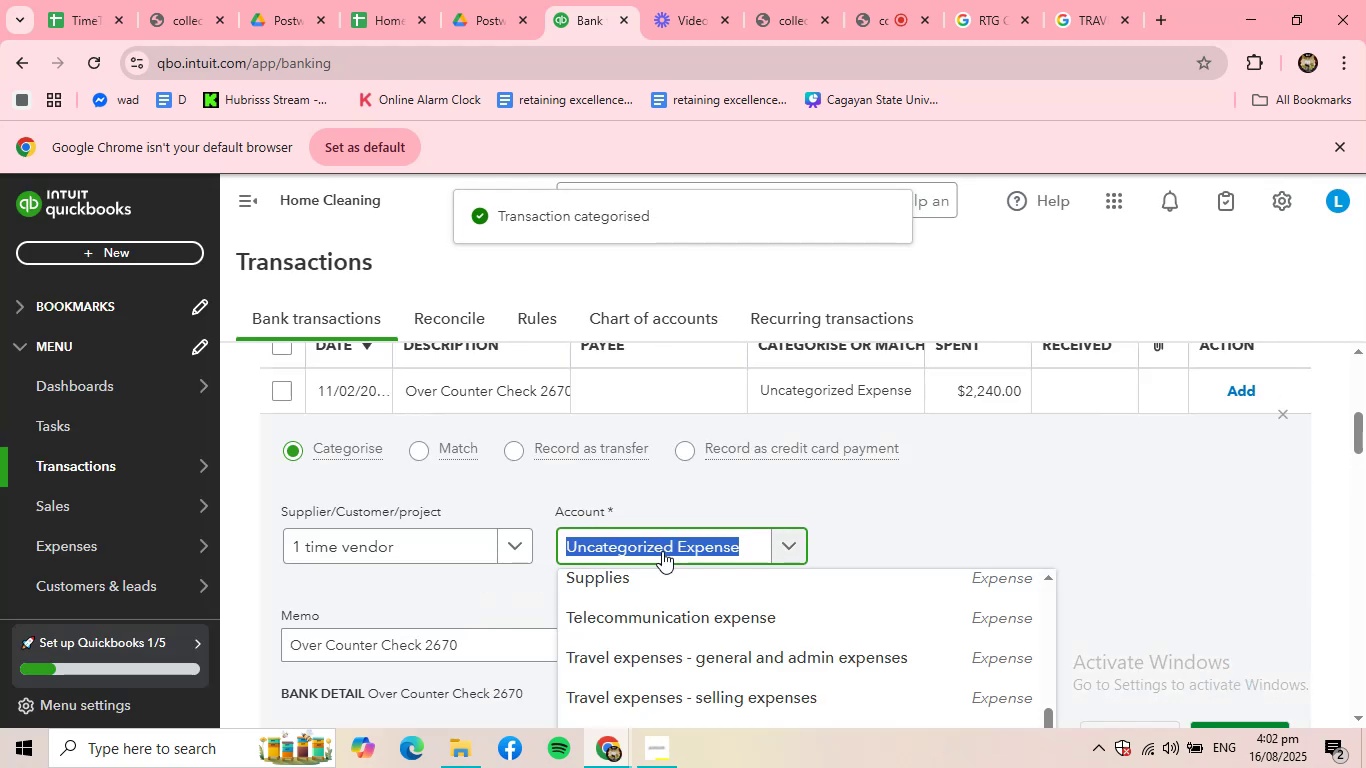 
left_click([662, 551])
 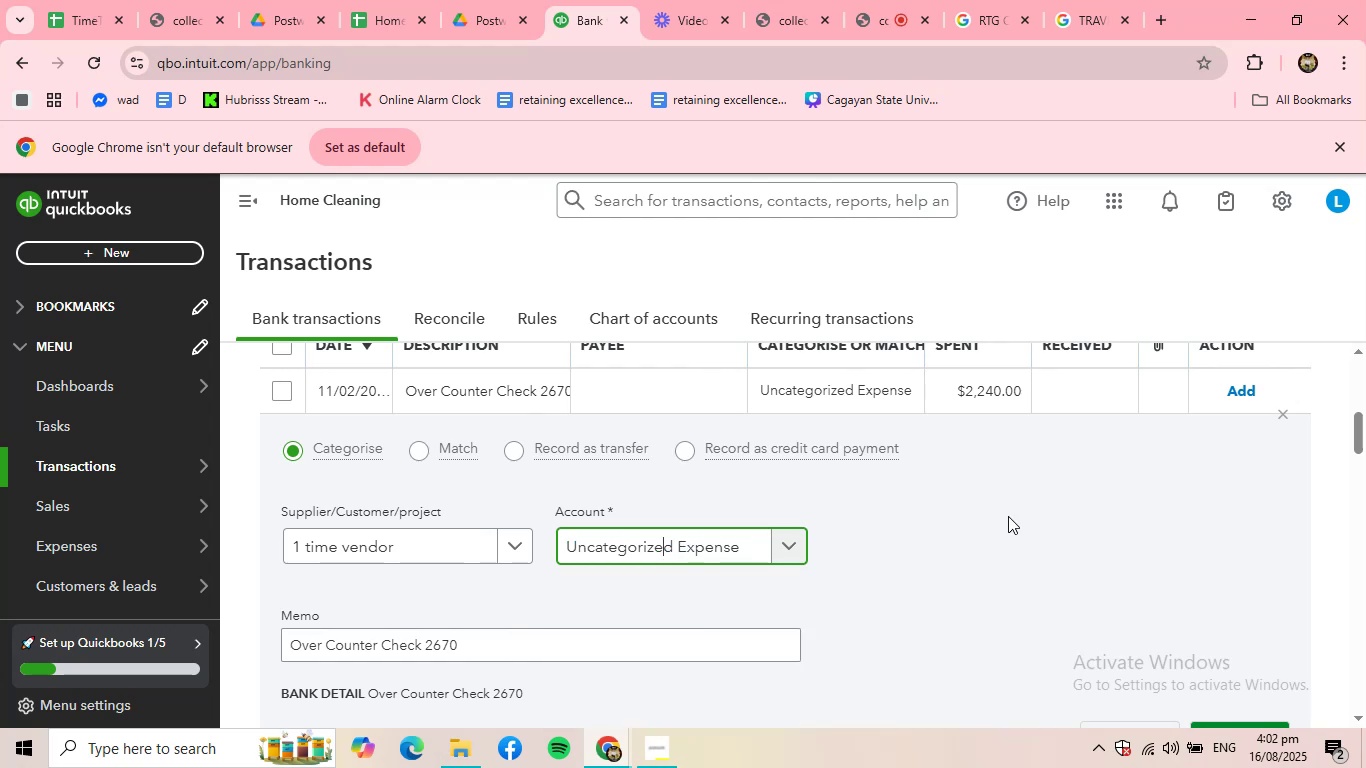 
scroll: coordinate [1008, 529], scroll_direction: down, amount: 2.0
 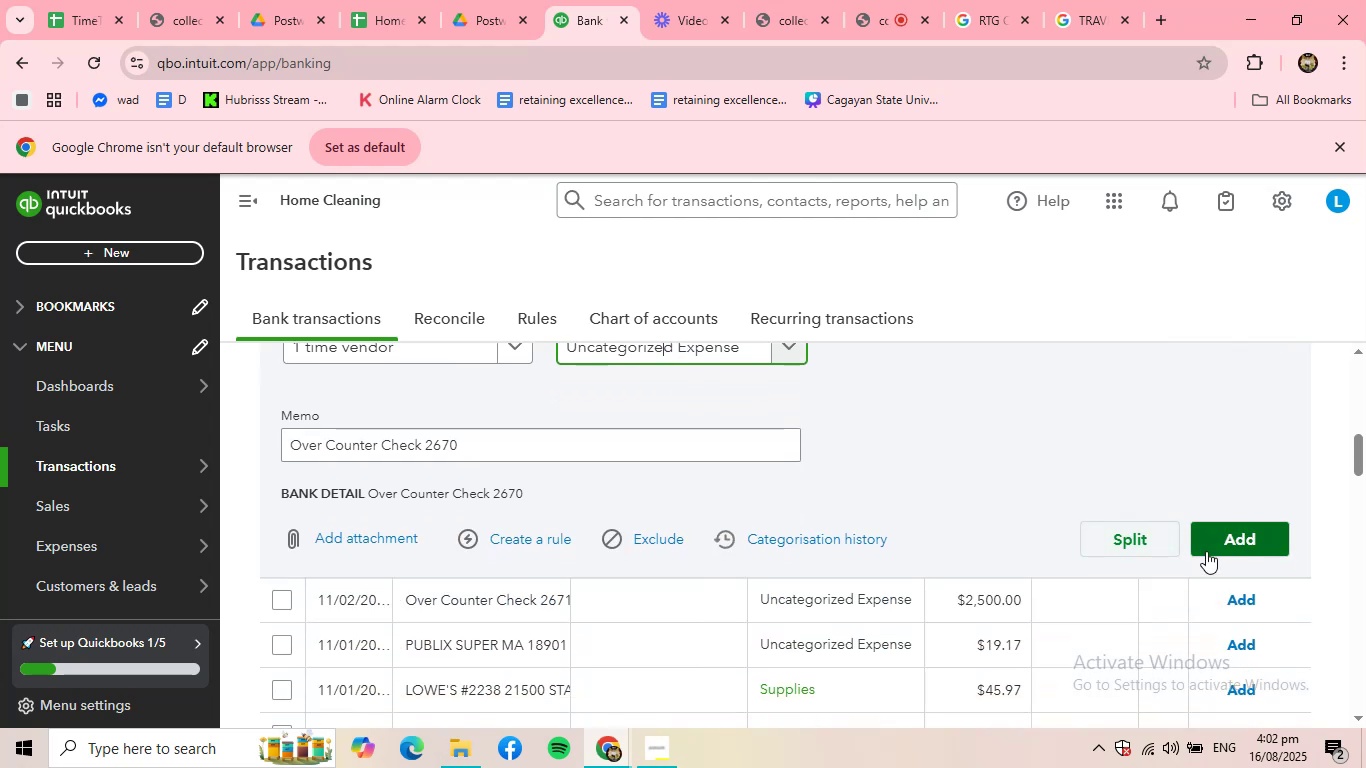 
left_click([1221, 541])
 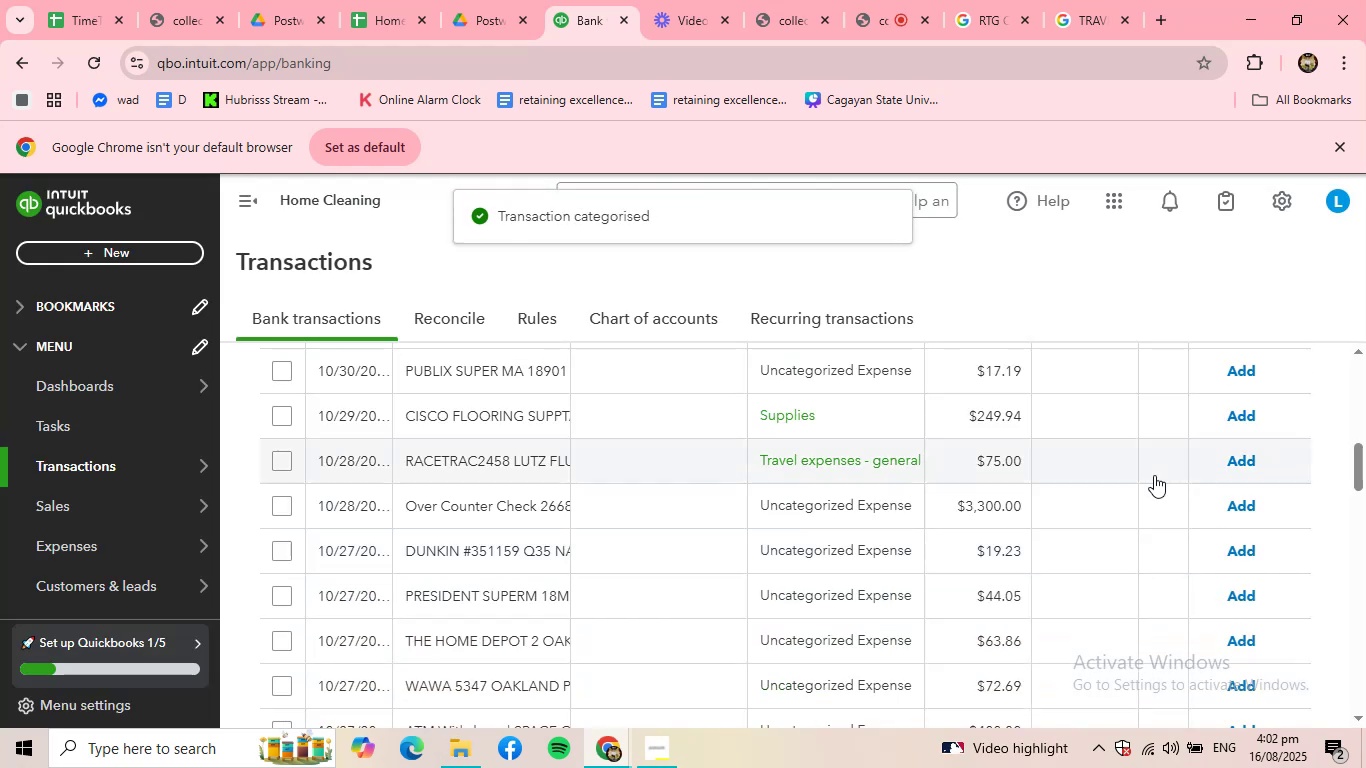 
scroll: coordinate [661, 471], scroll_direction: up, amount: 4.0
 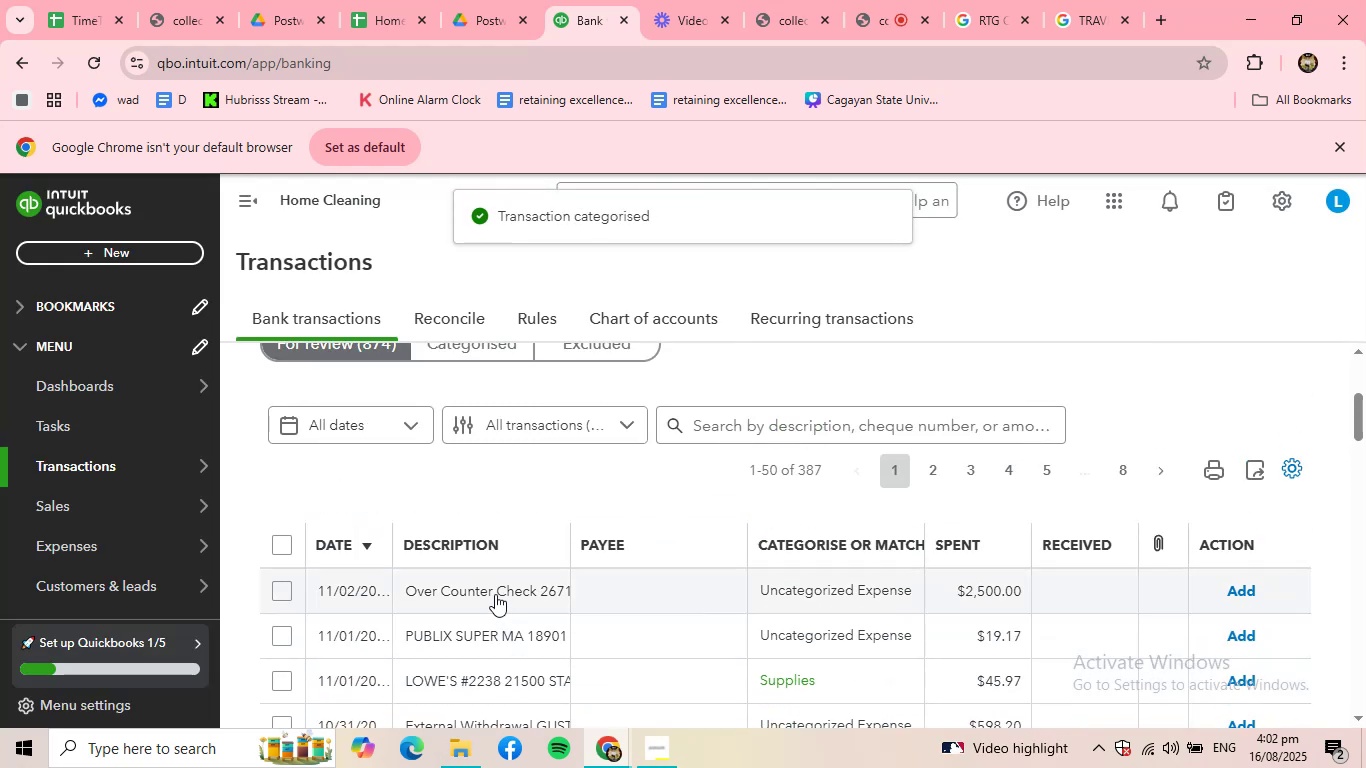 
left_click([495, 594])
 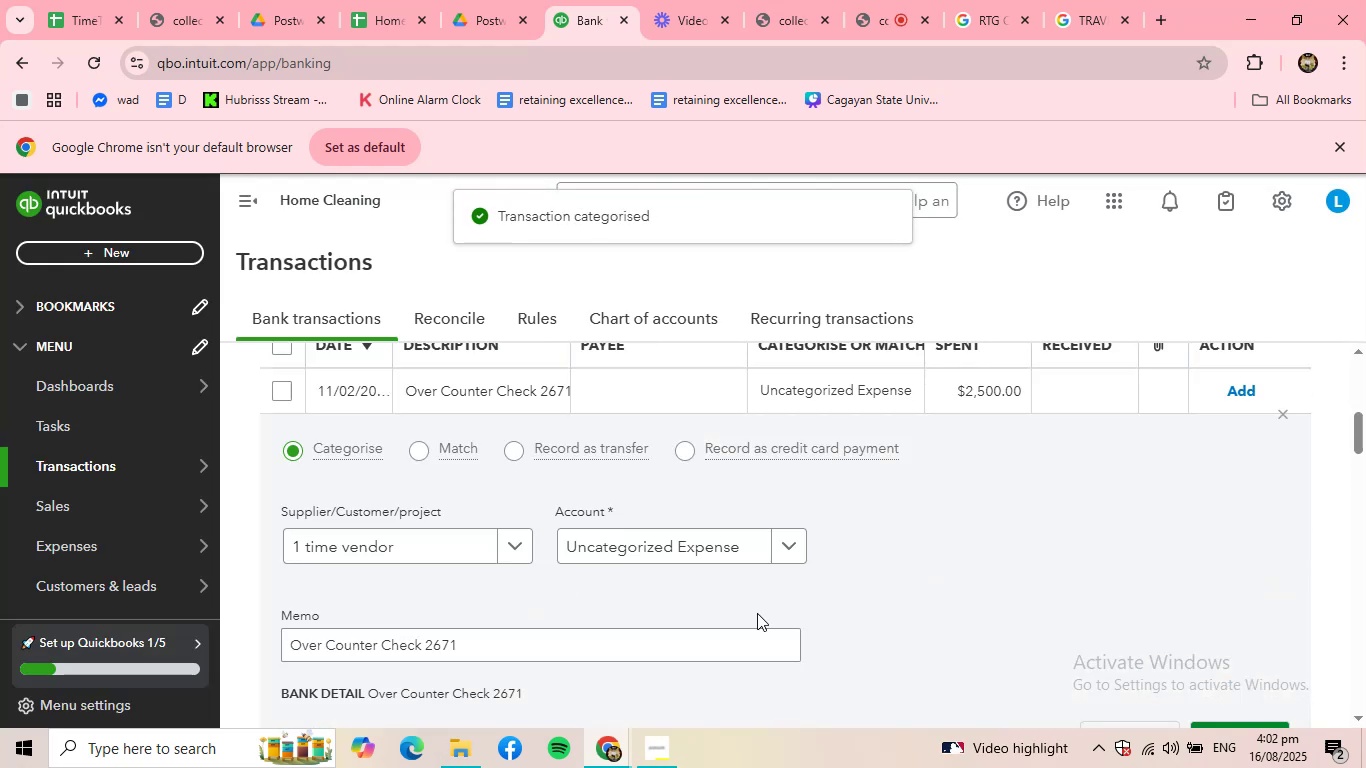 
scroll: coordinate [791, 616], scroll_direction: down, amount: 1.0
 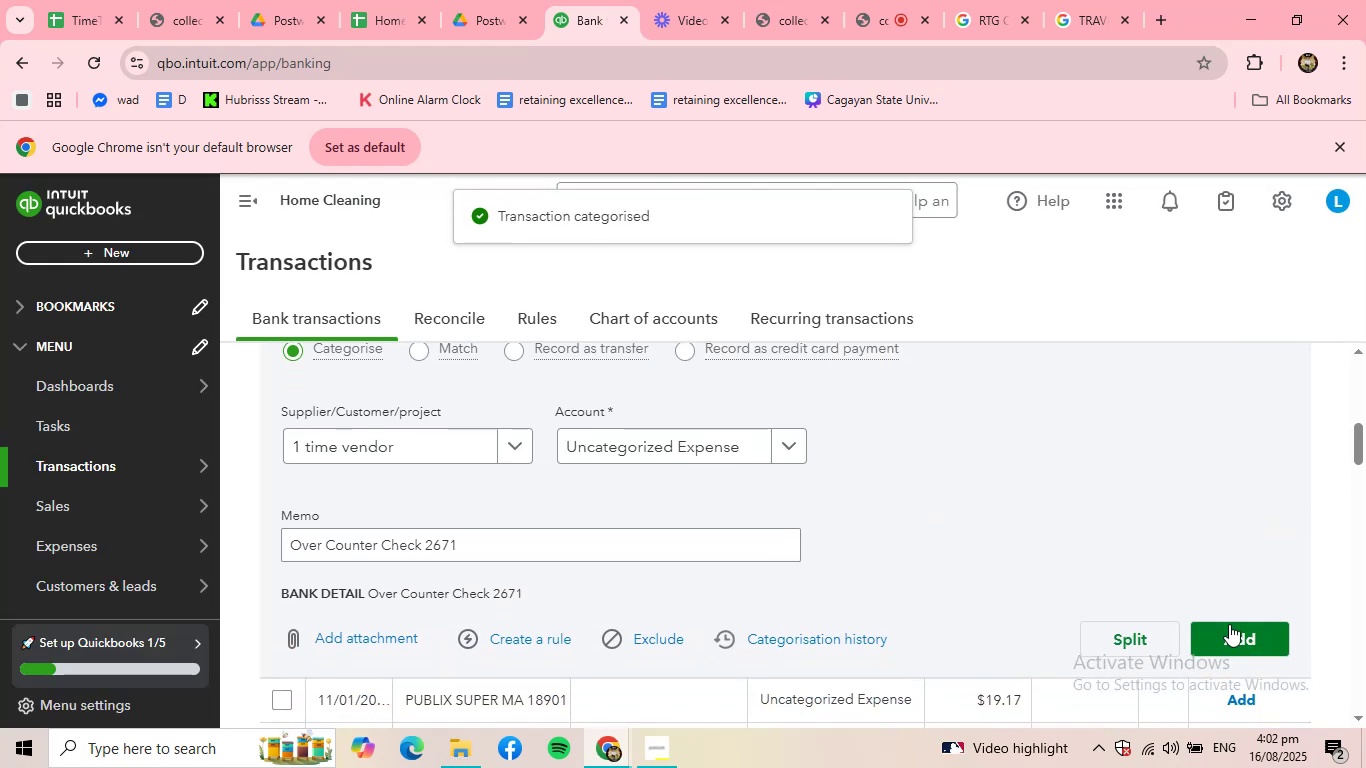 
left_click([1233, 627])
 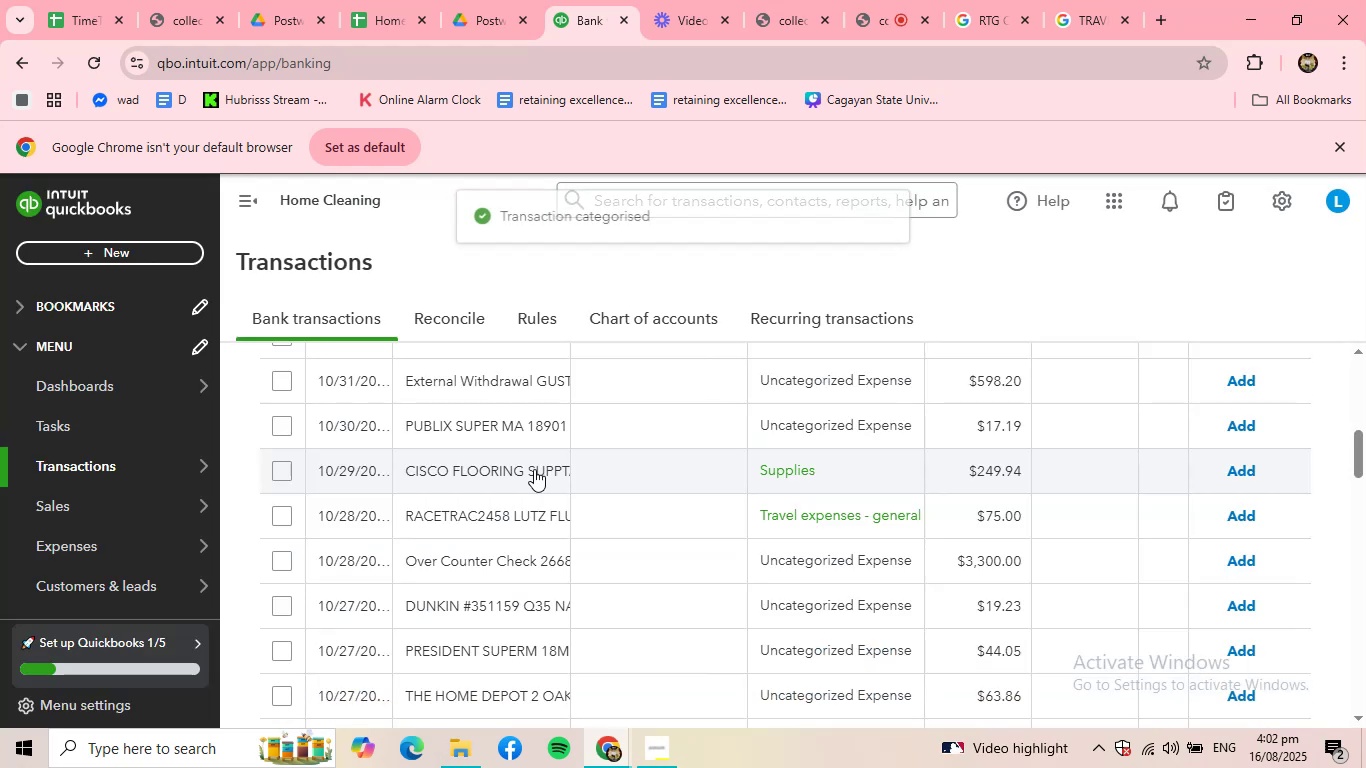 
scroll: coordinate [533, 489], scroll_direction: up, amount: 2.0
 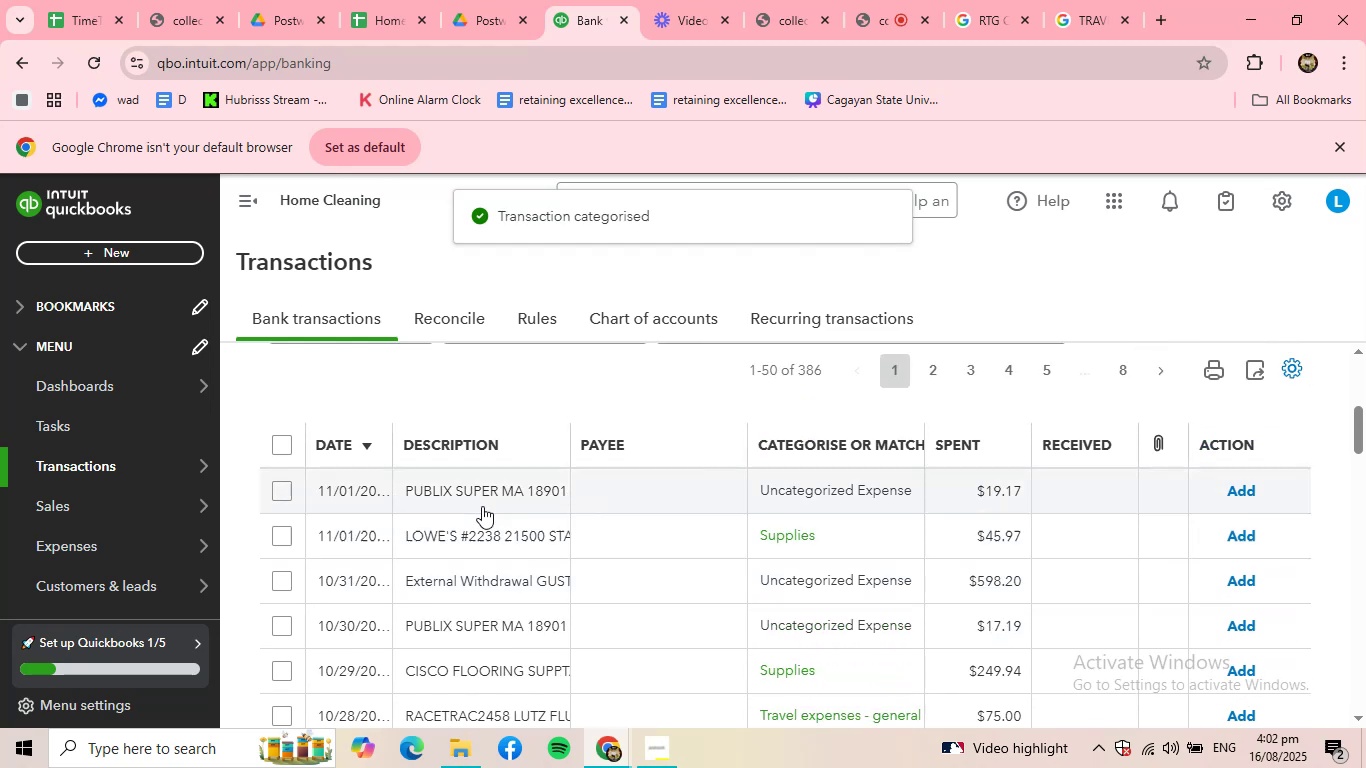 
left_click([482, 506])
 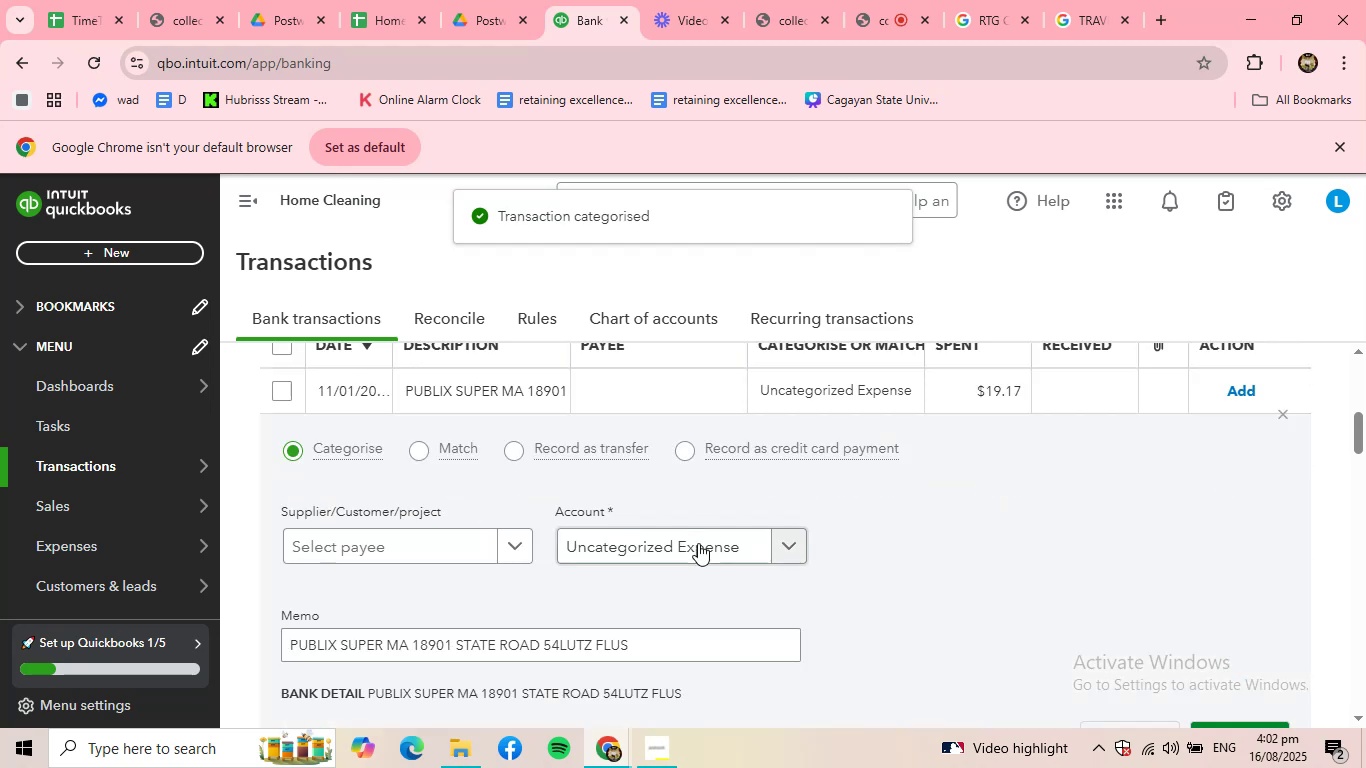 
left_click([695, 543])
 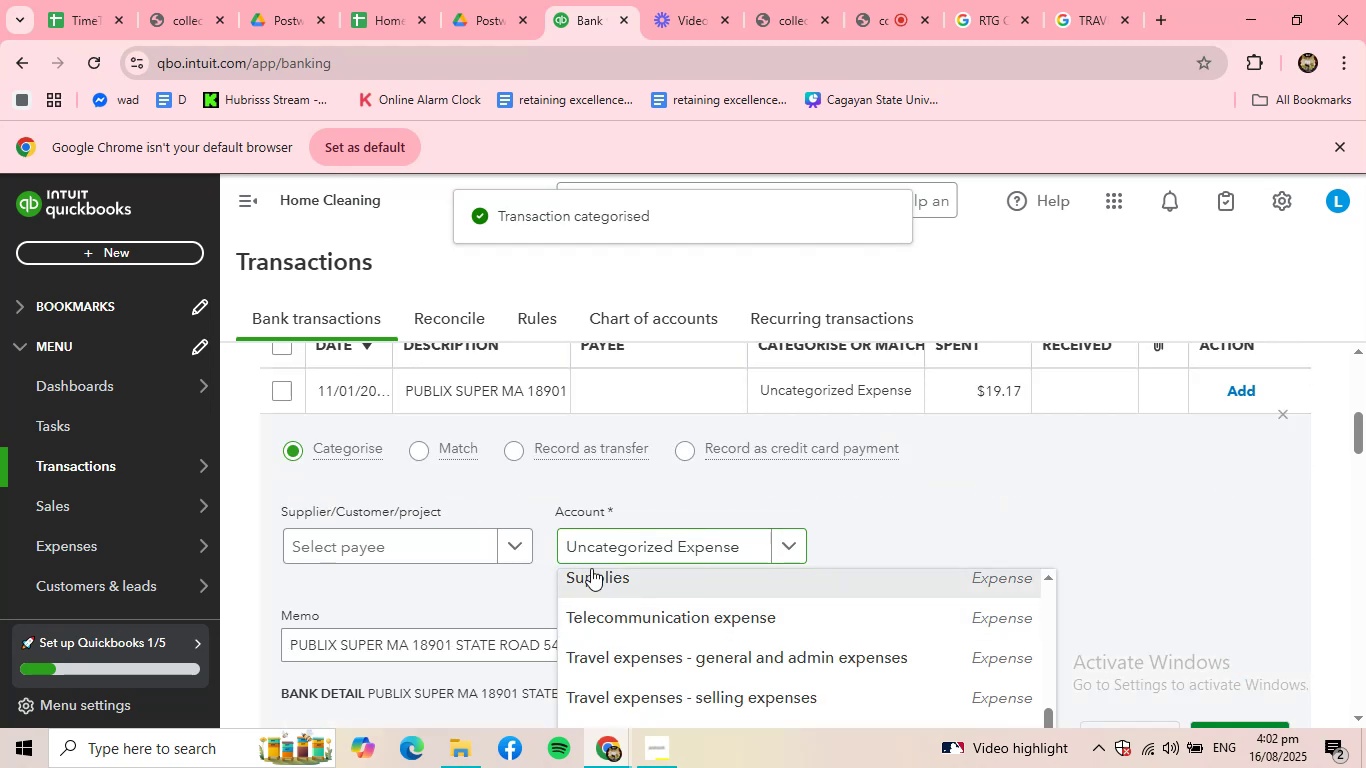 
double_click([464, 529])
 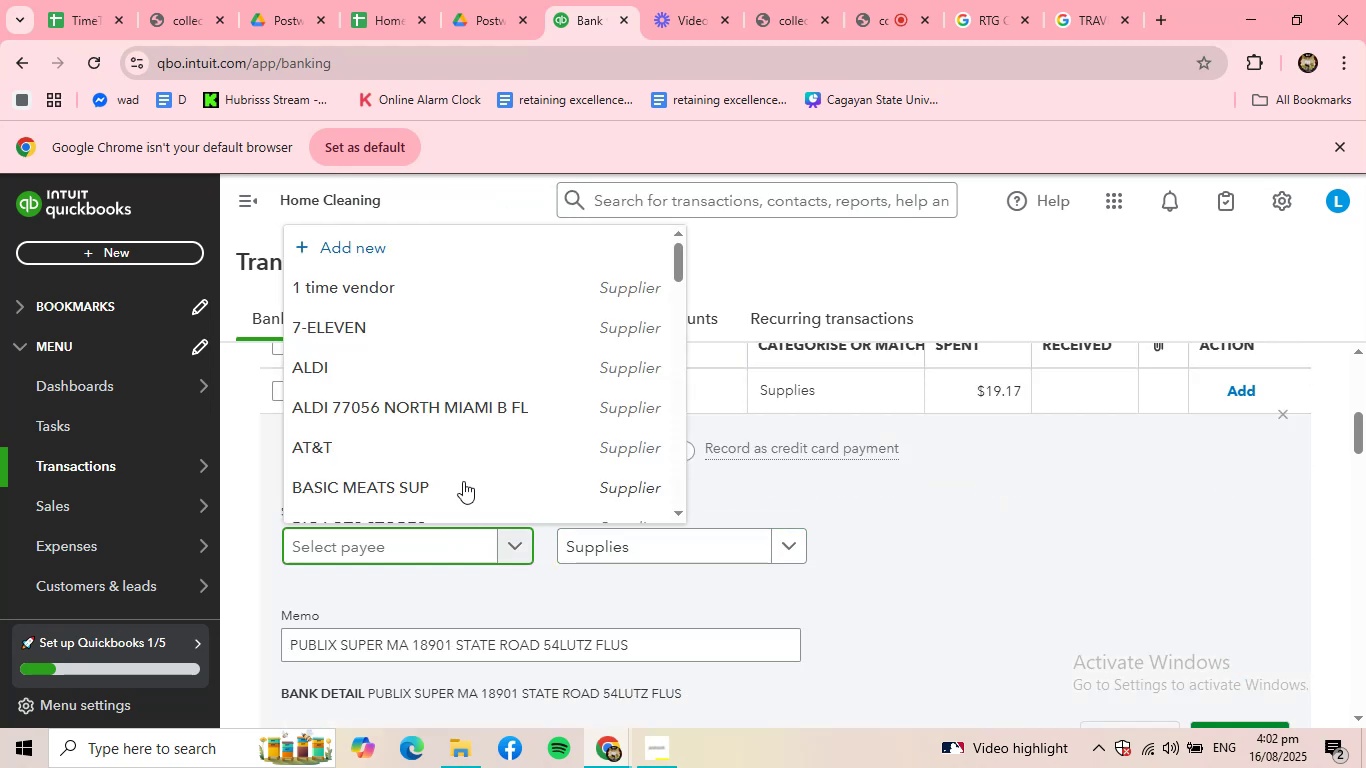 
scroll: coordinate [457, 465], scroll_direction: down, amount: 6.0
 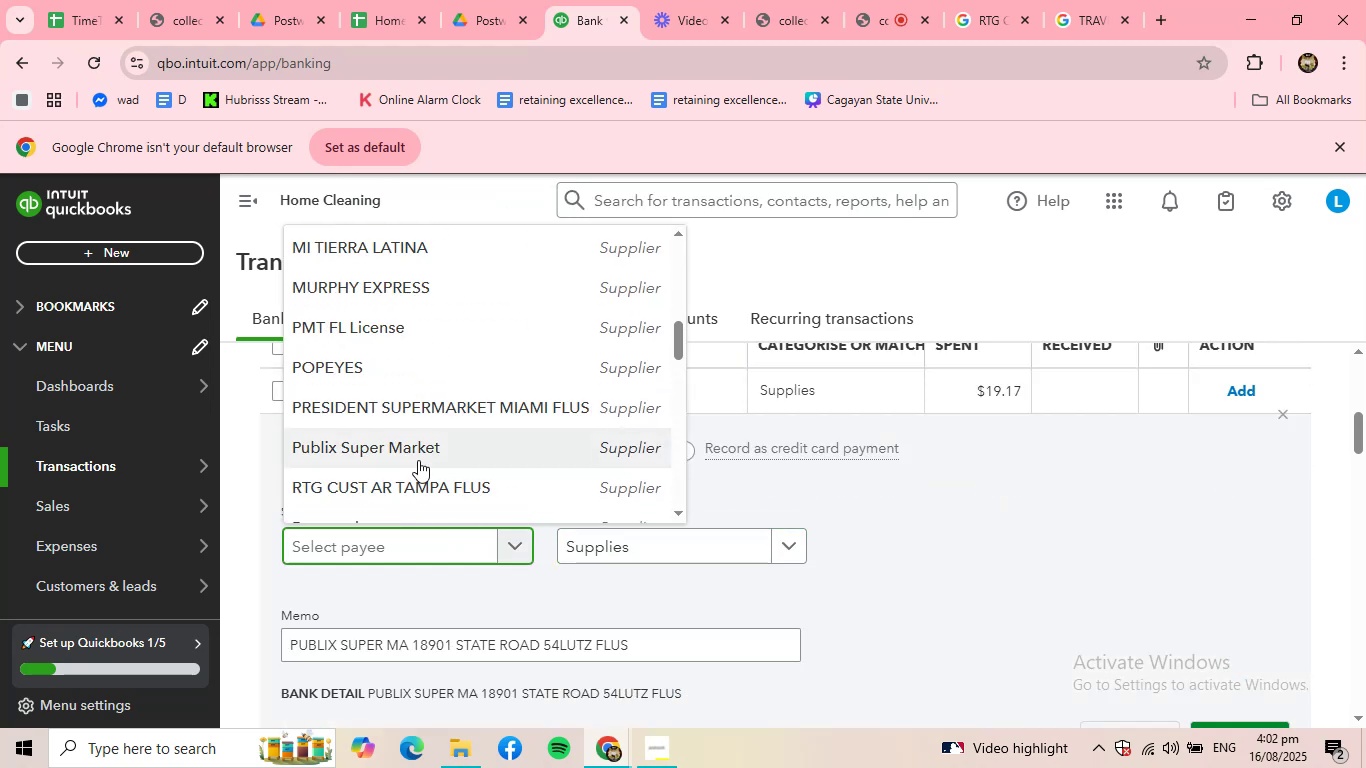 
left_click([416, 459])
 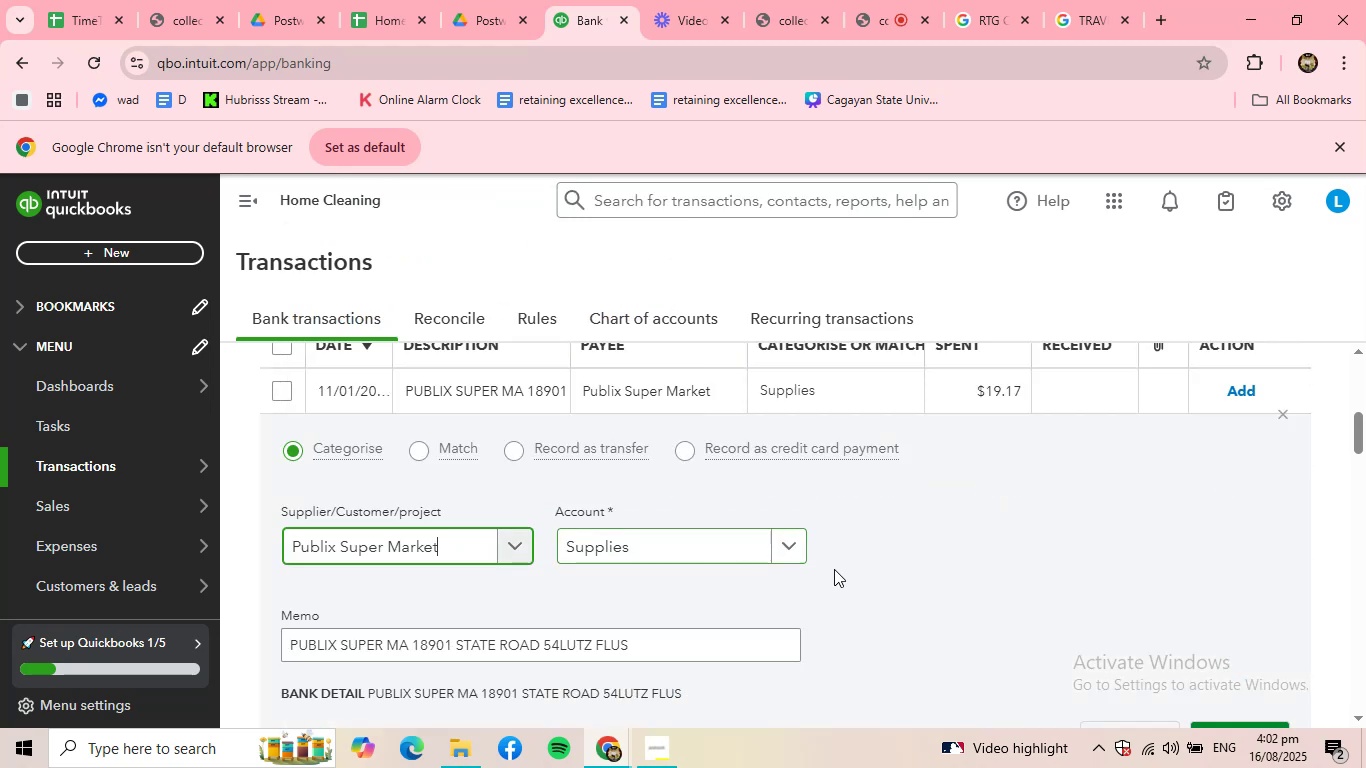 
scroll: coordinate [838, 569], scroll_direction: down, amount: 1.0
 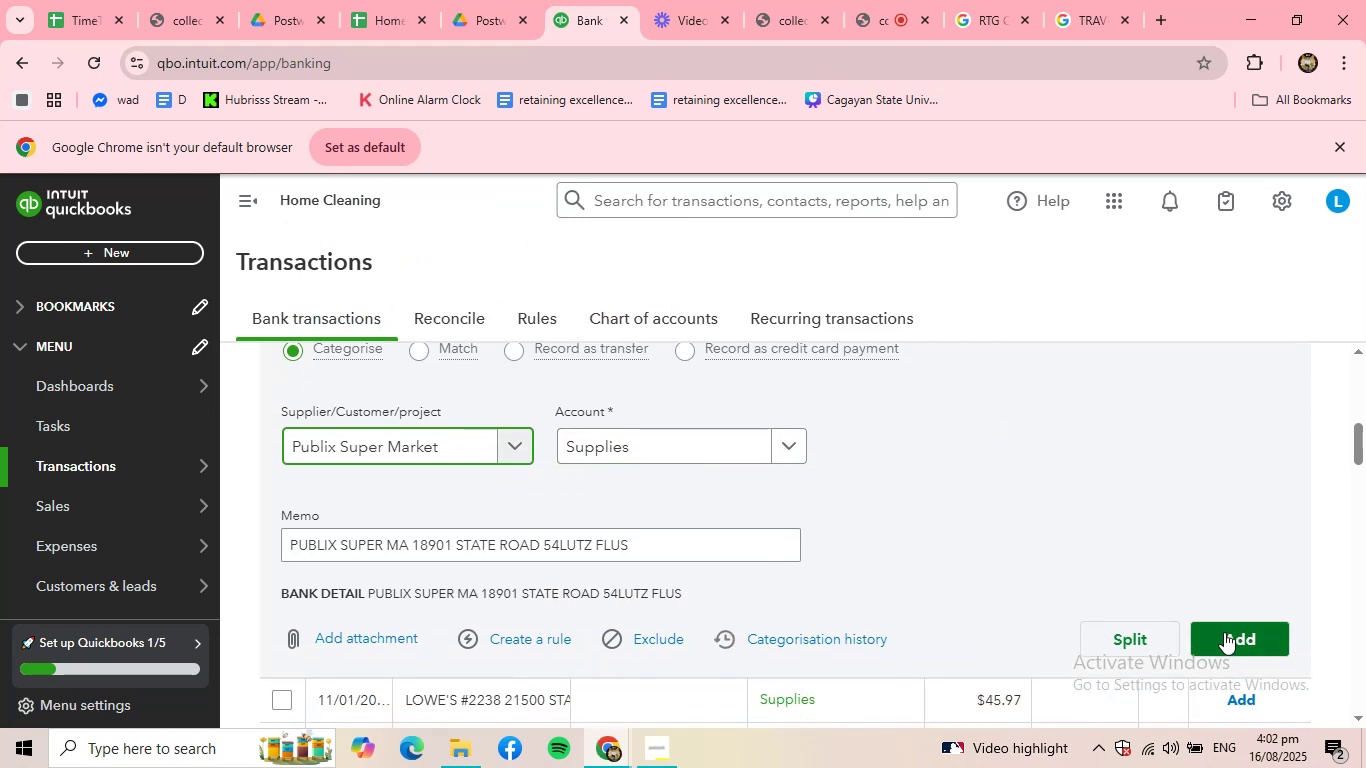 
left_click([1228, 633])
 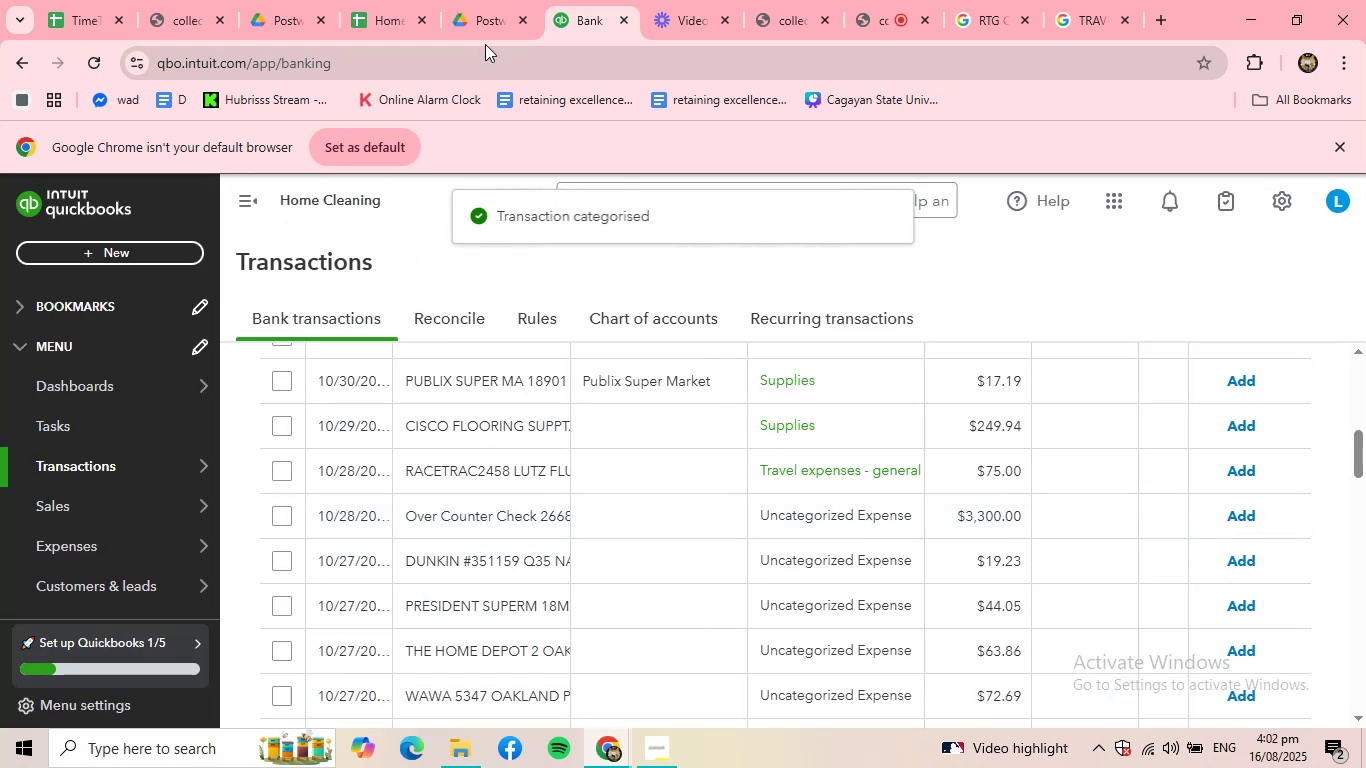 
left_click([469, 23])
 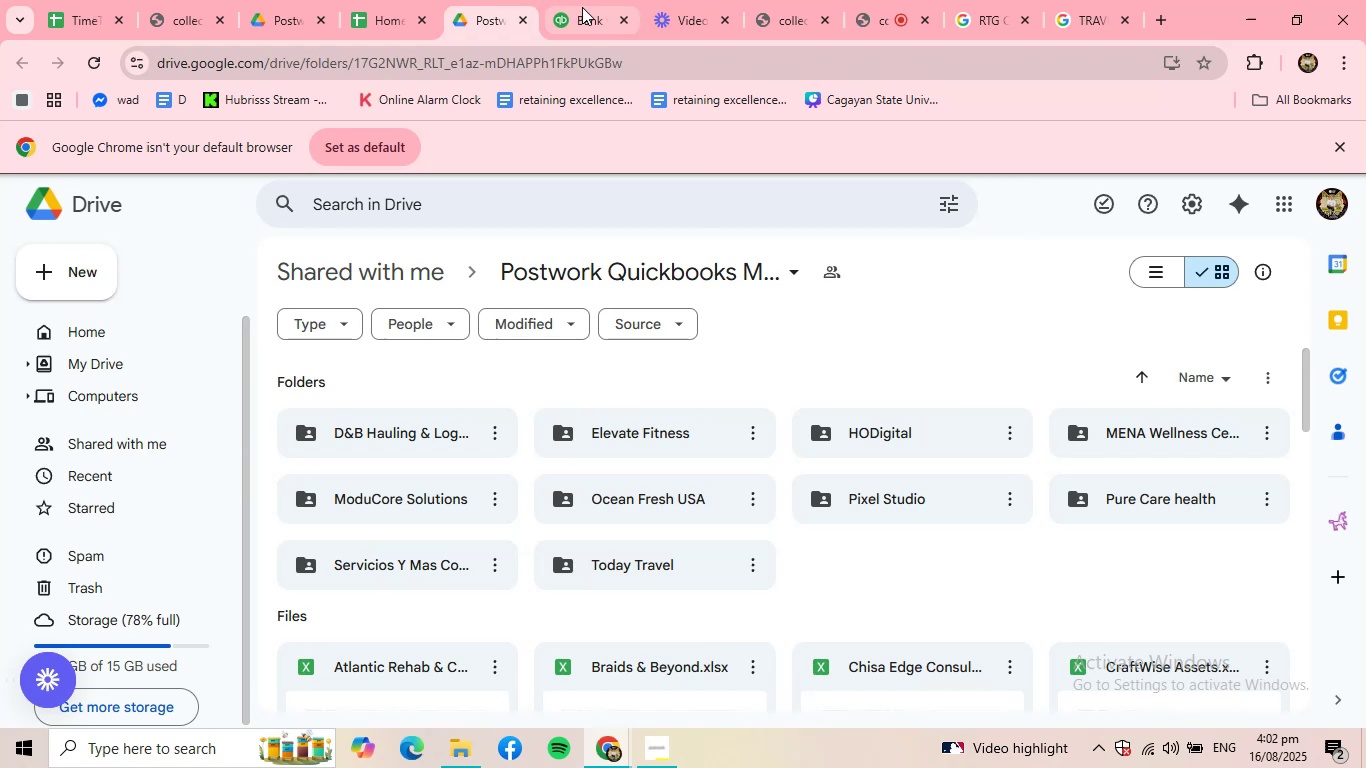 
left_click([582, 7])
 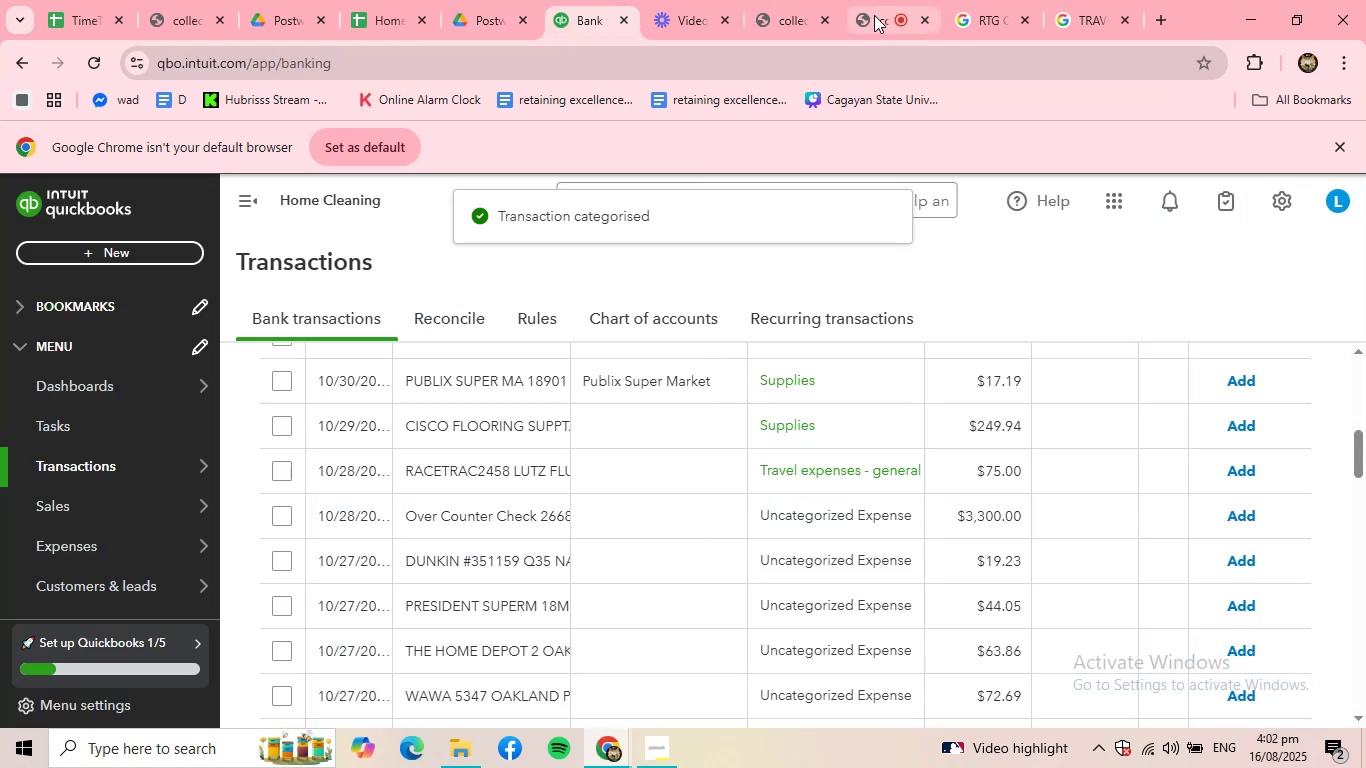 
left_click([874, 15])
 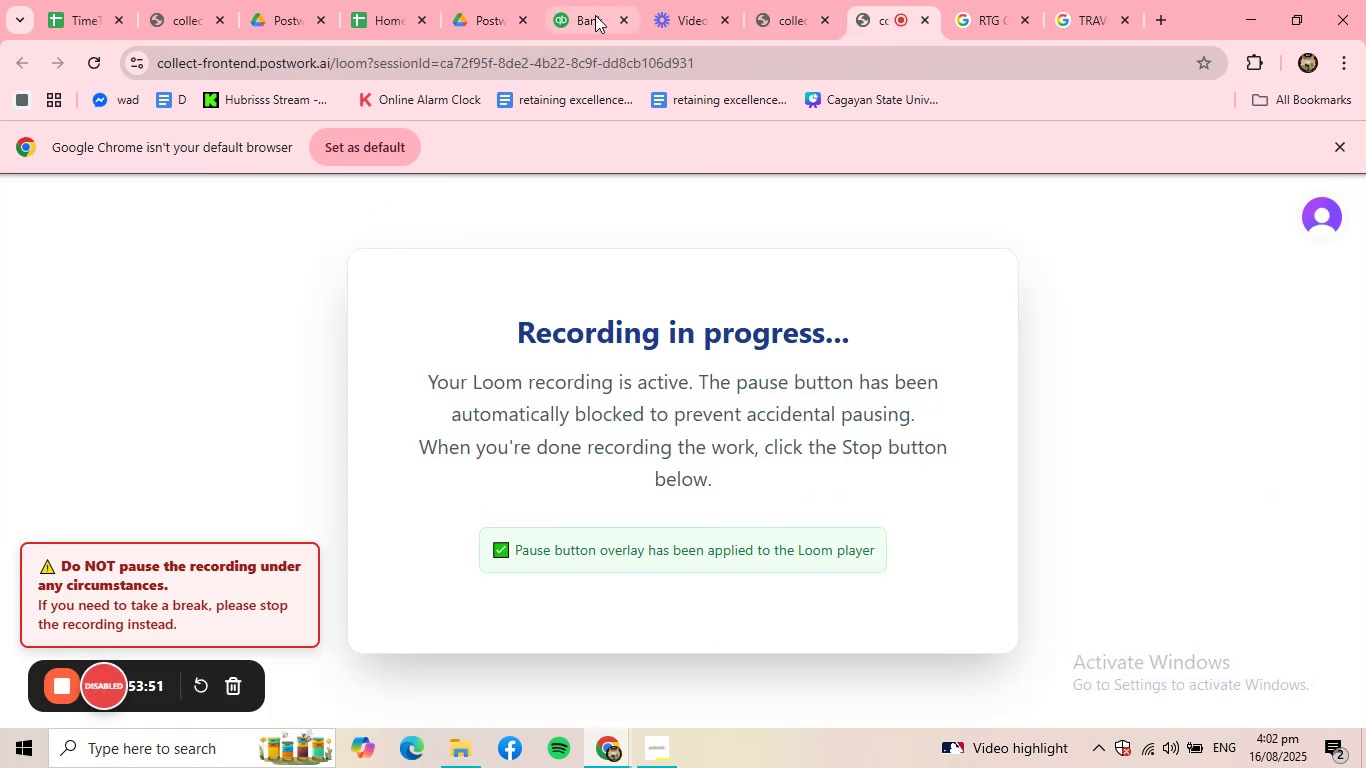 
left_click([587, 15])
 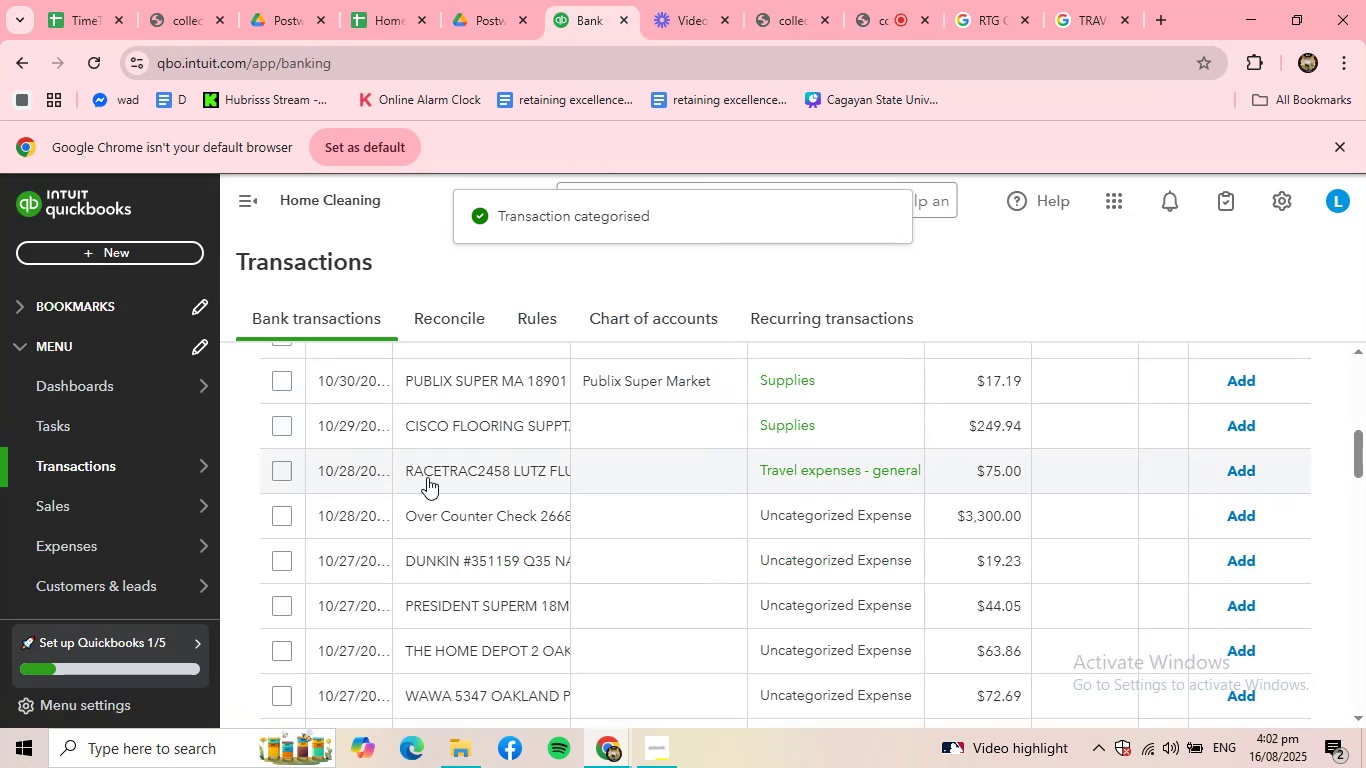 
scroll: coordinate [431, 537], scroll_direction: down, amount: 2.0
 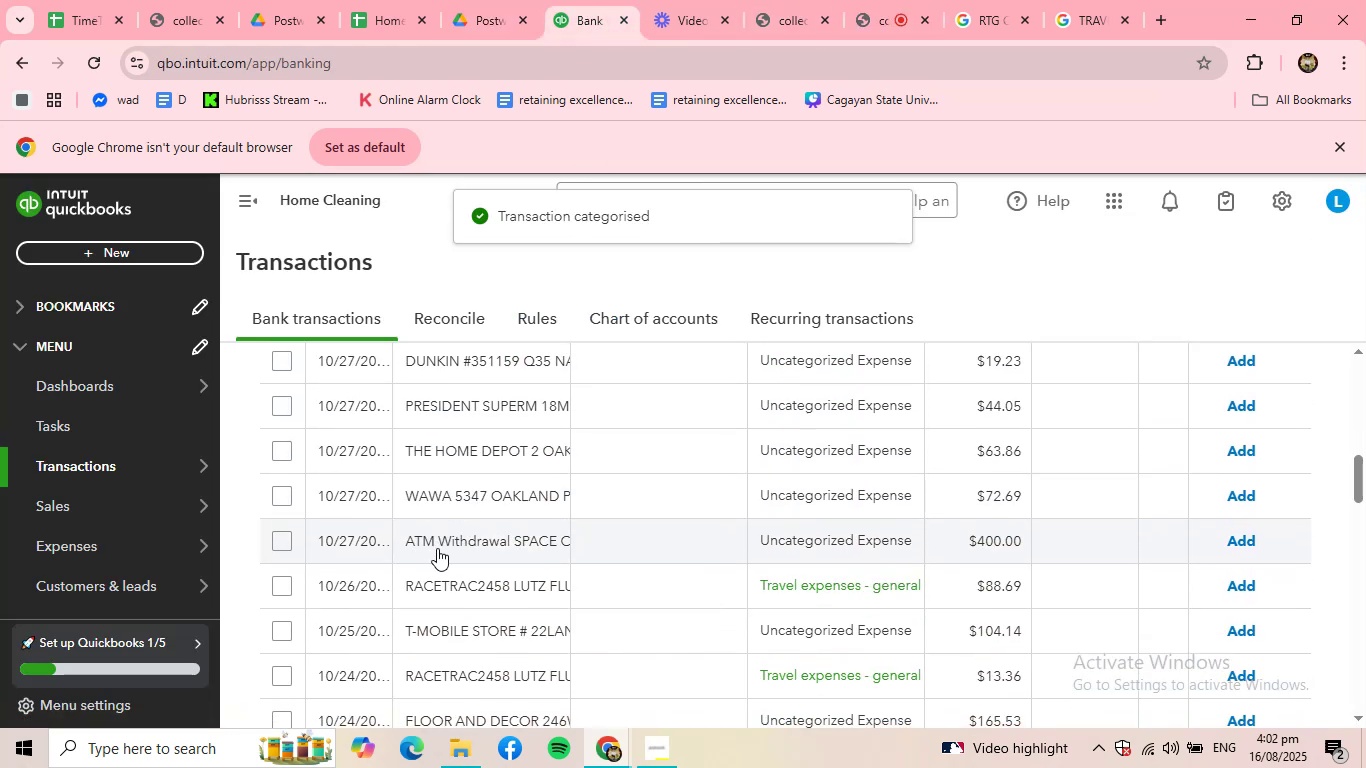 
scroll: coordinate [436, 547], scroll_direction: up, amount: 4.0
 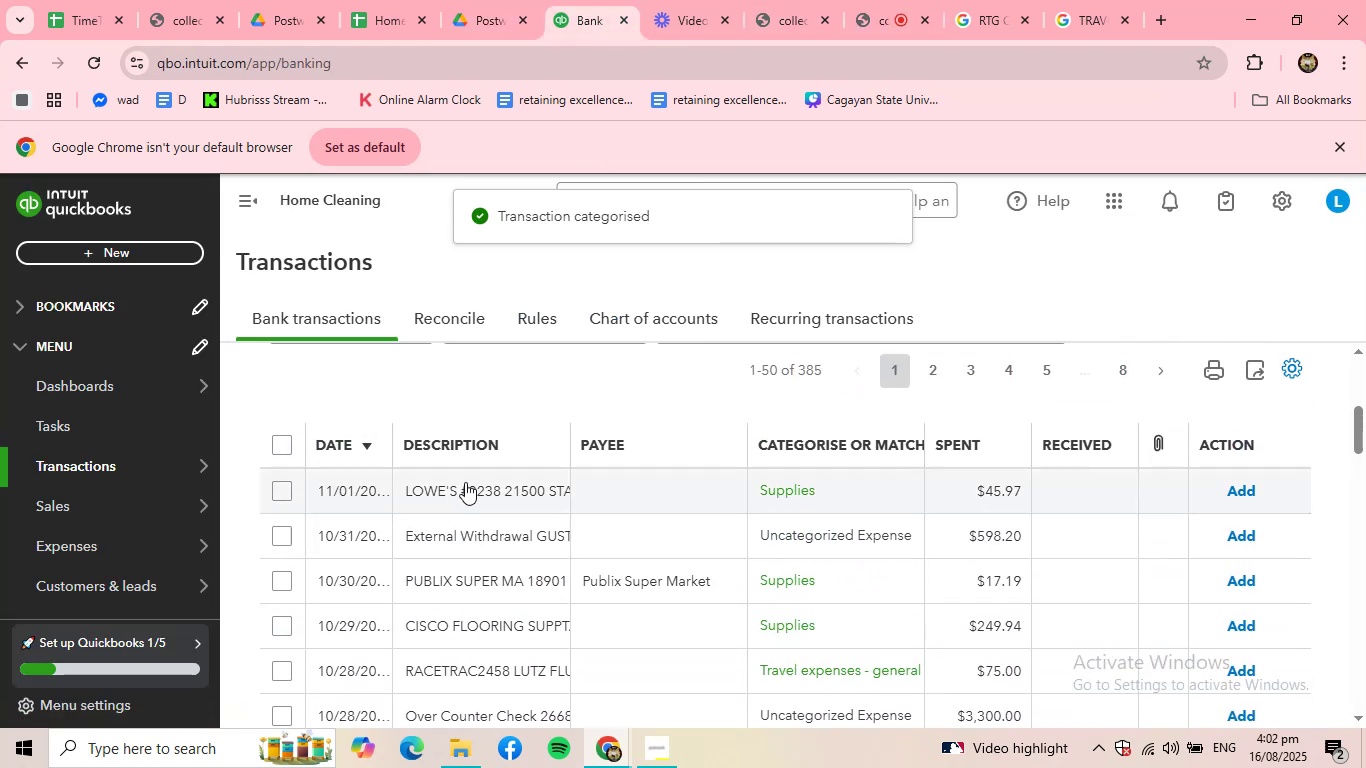 
left_click([465, 482])
 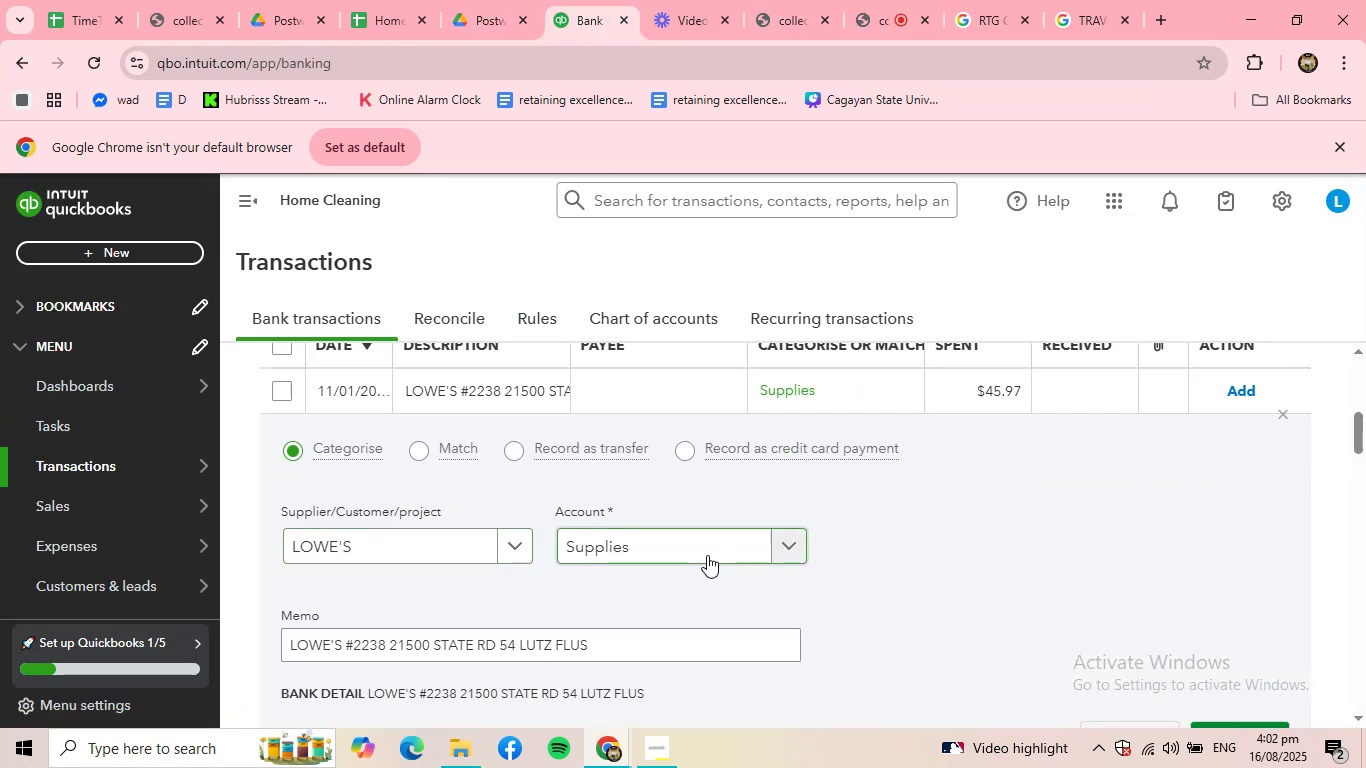 
scroll: coordinate [780, 603], scroll_direction: down, amount: 2.0
 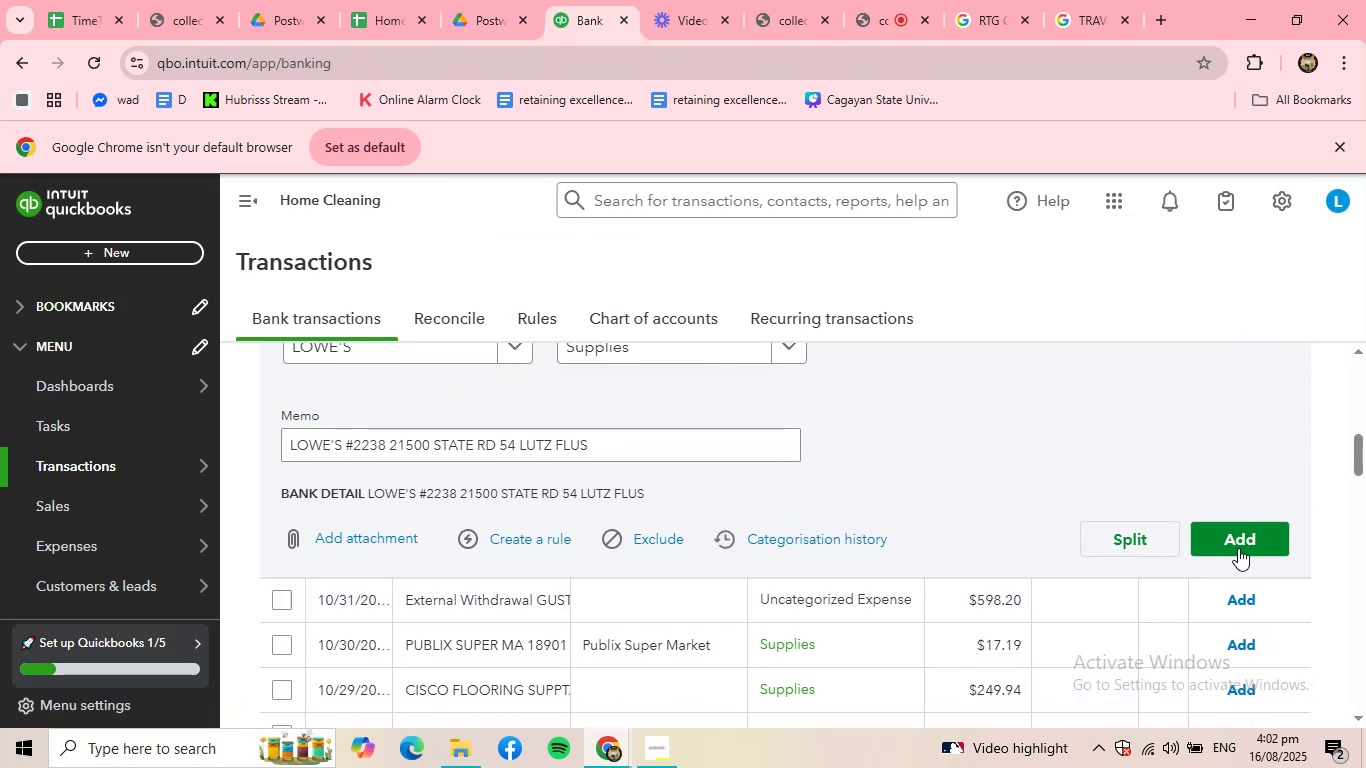 
left_click([1239, 546])
 